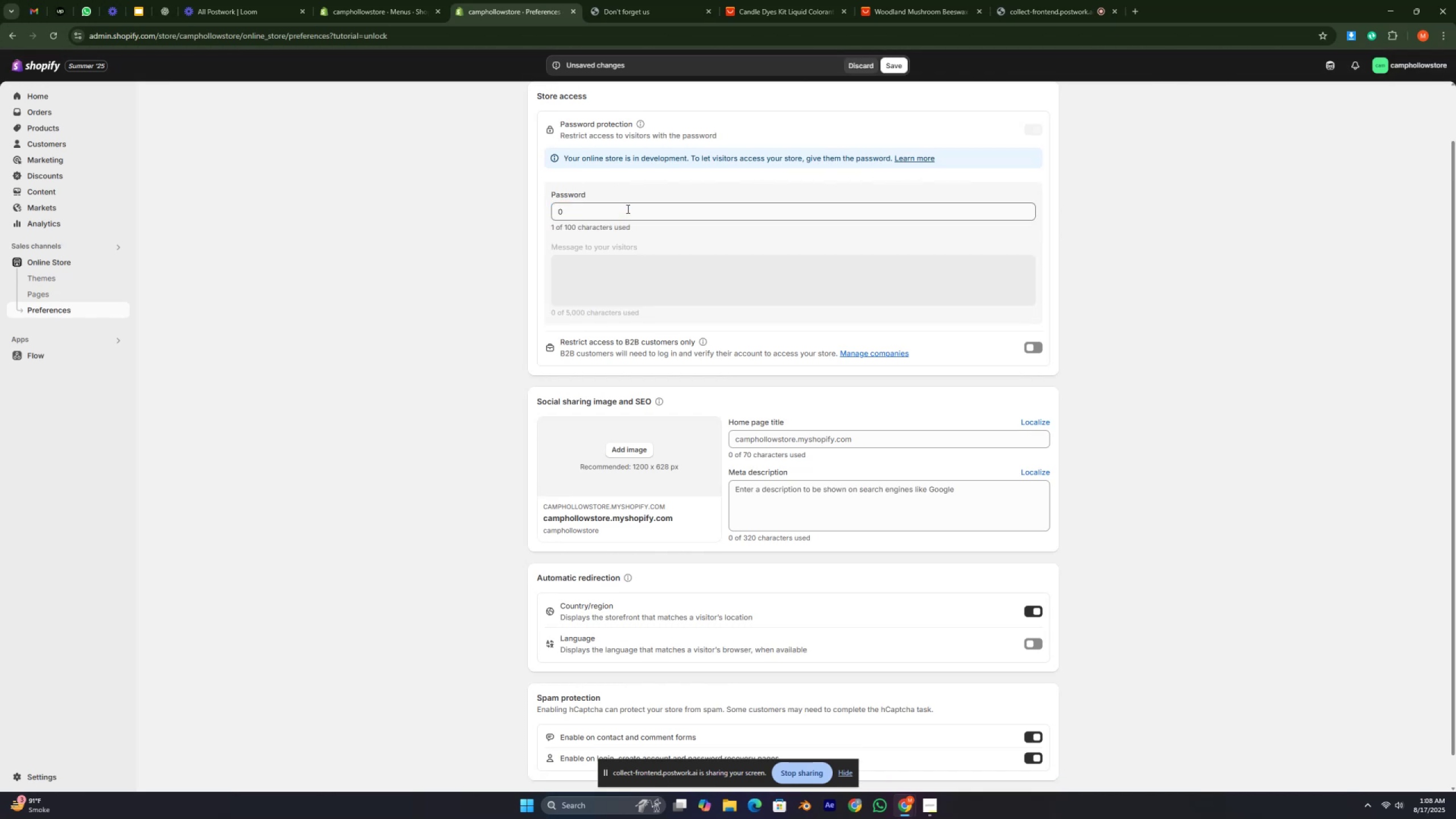 
key(Insert)
 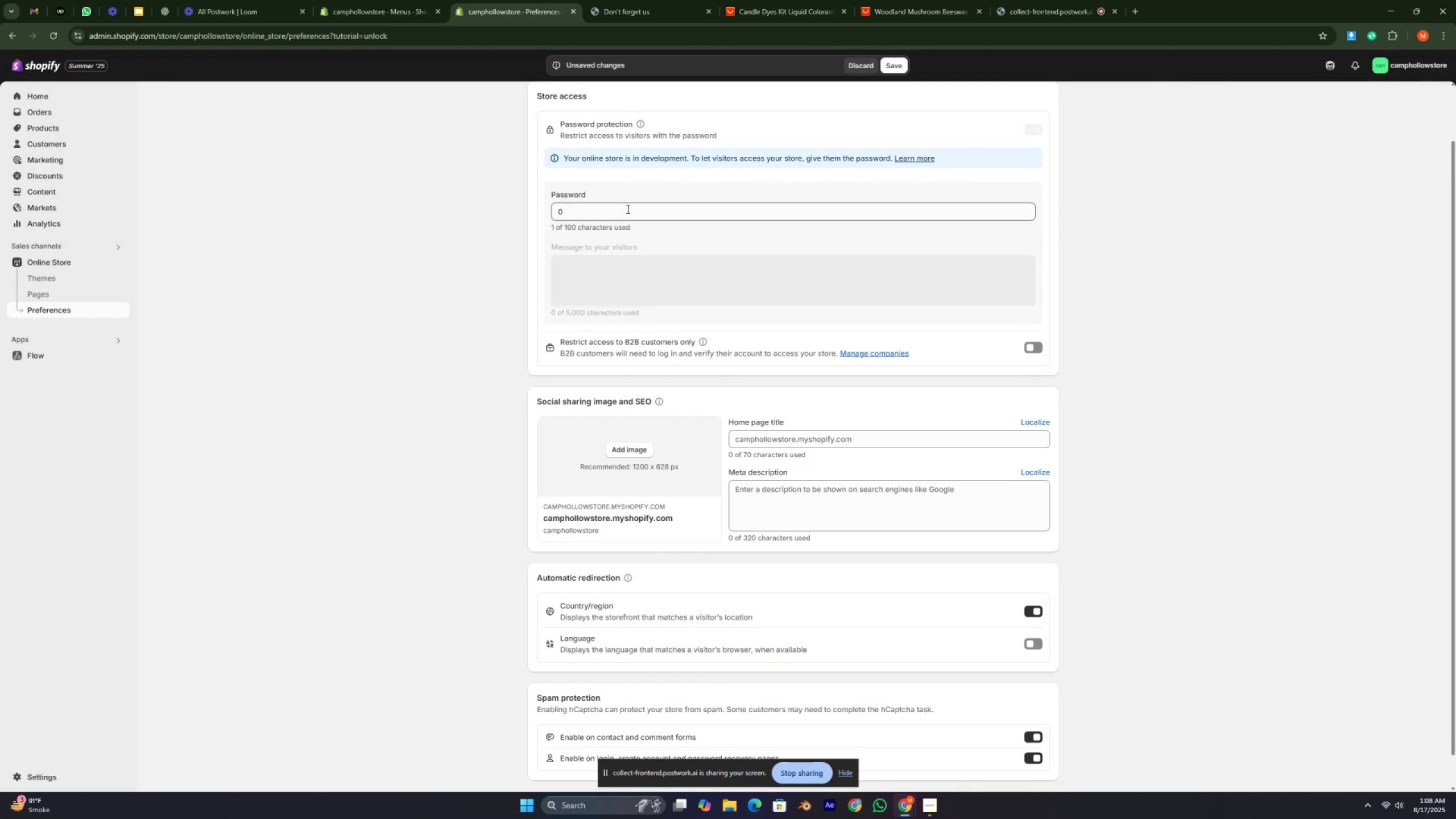 
left_click_drag(start_coordinate=[627, 209], to_coordinate=[627, 234])
 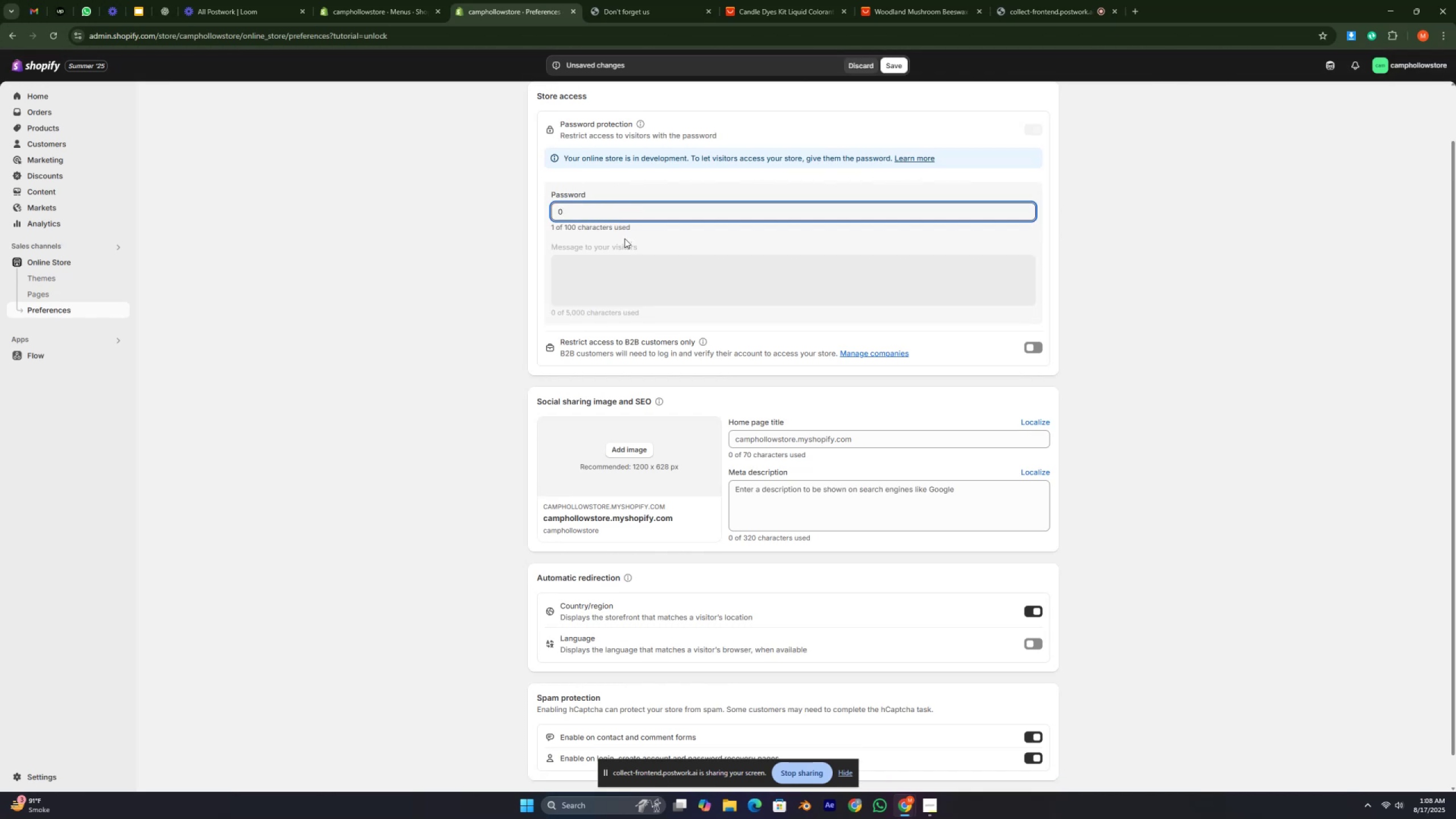 
key(Insert)
 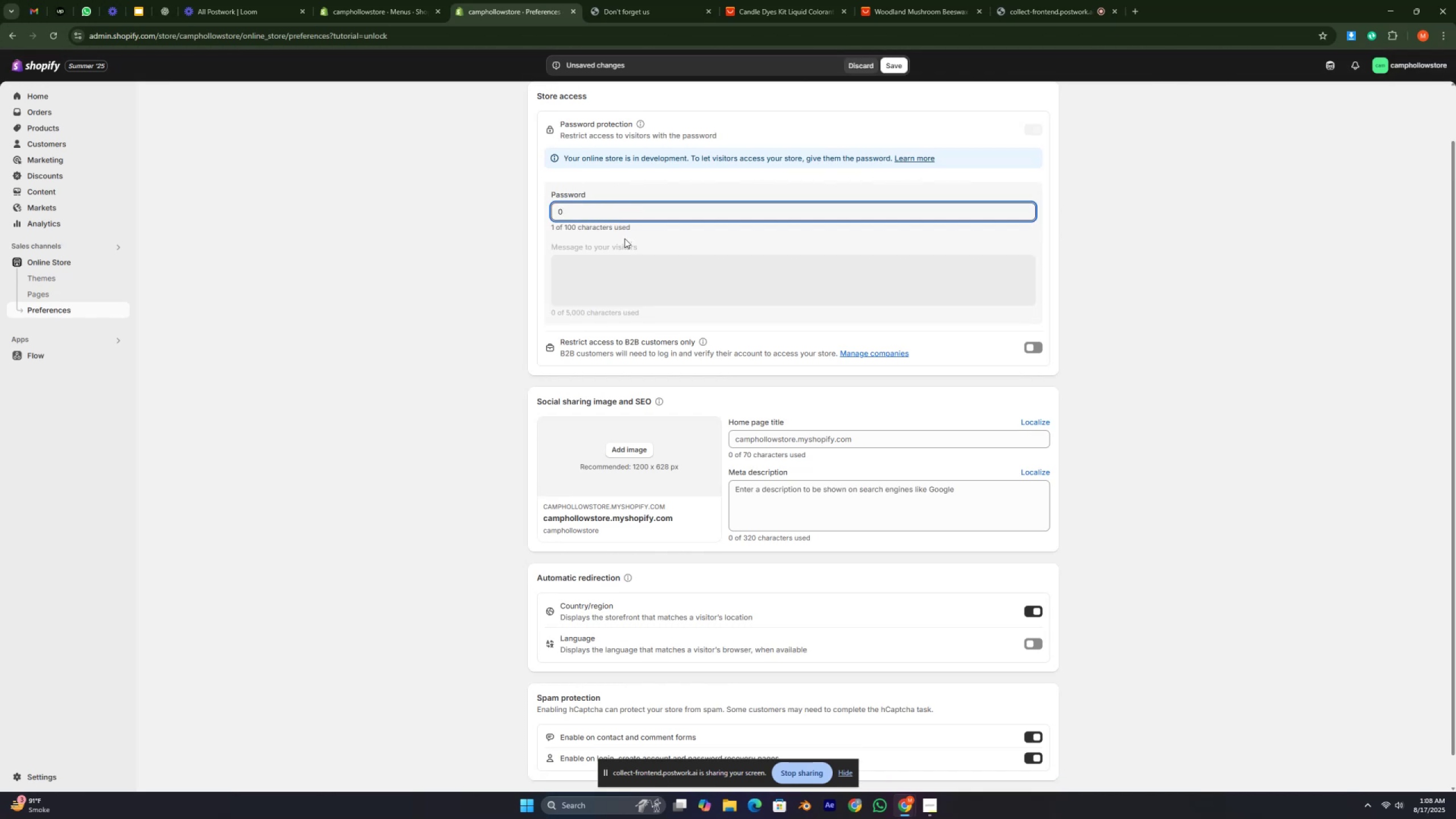 
key(Insert)
 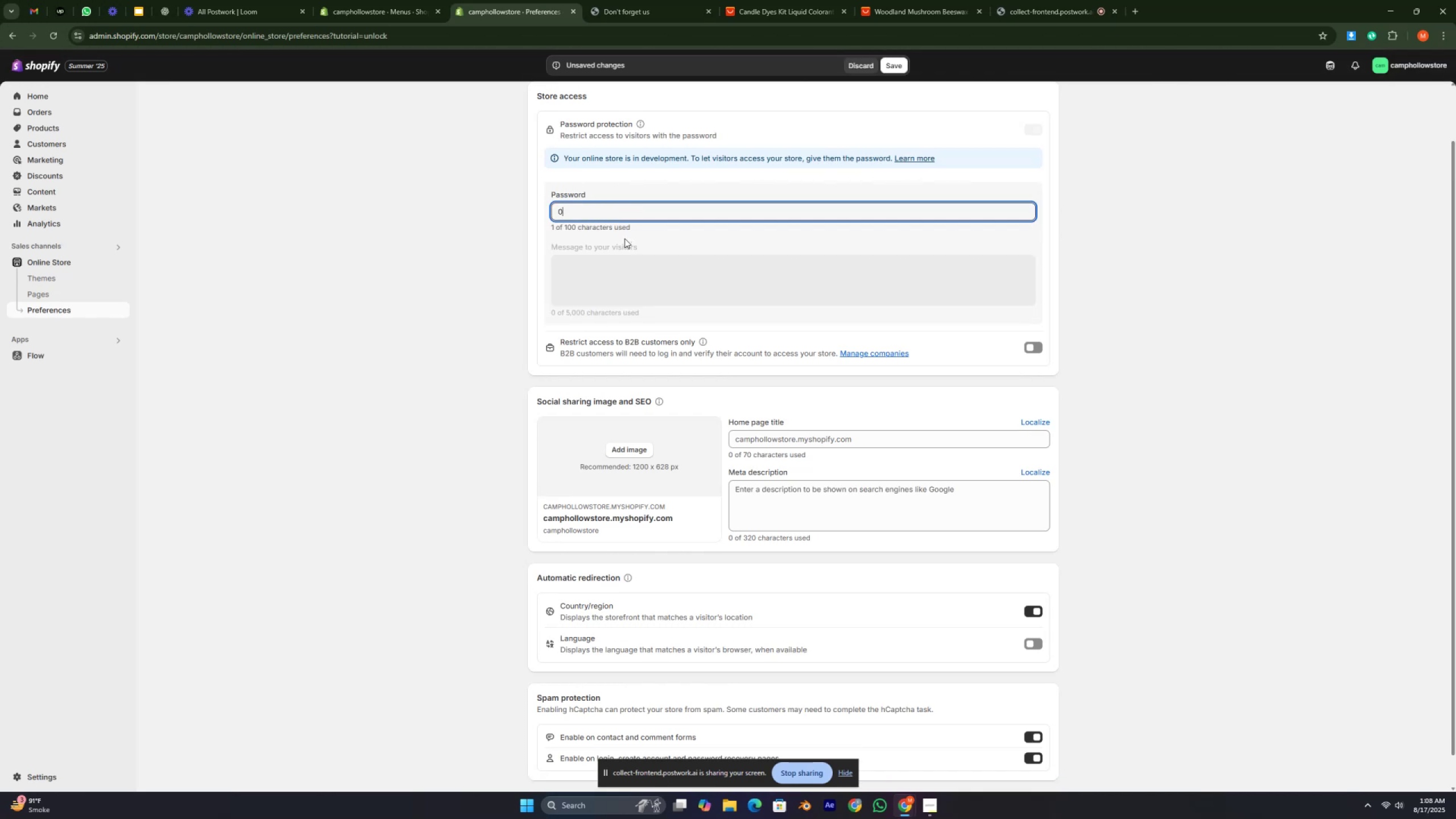 
key(Insert)
 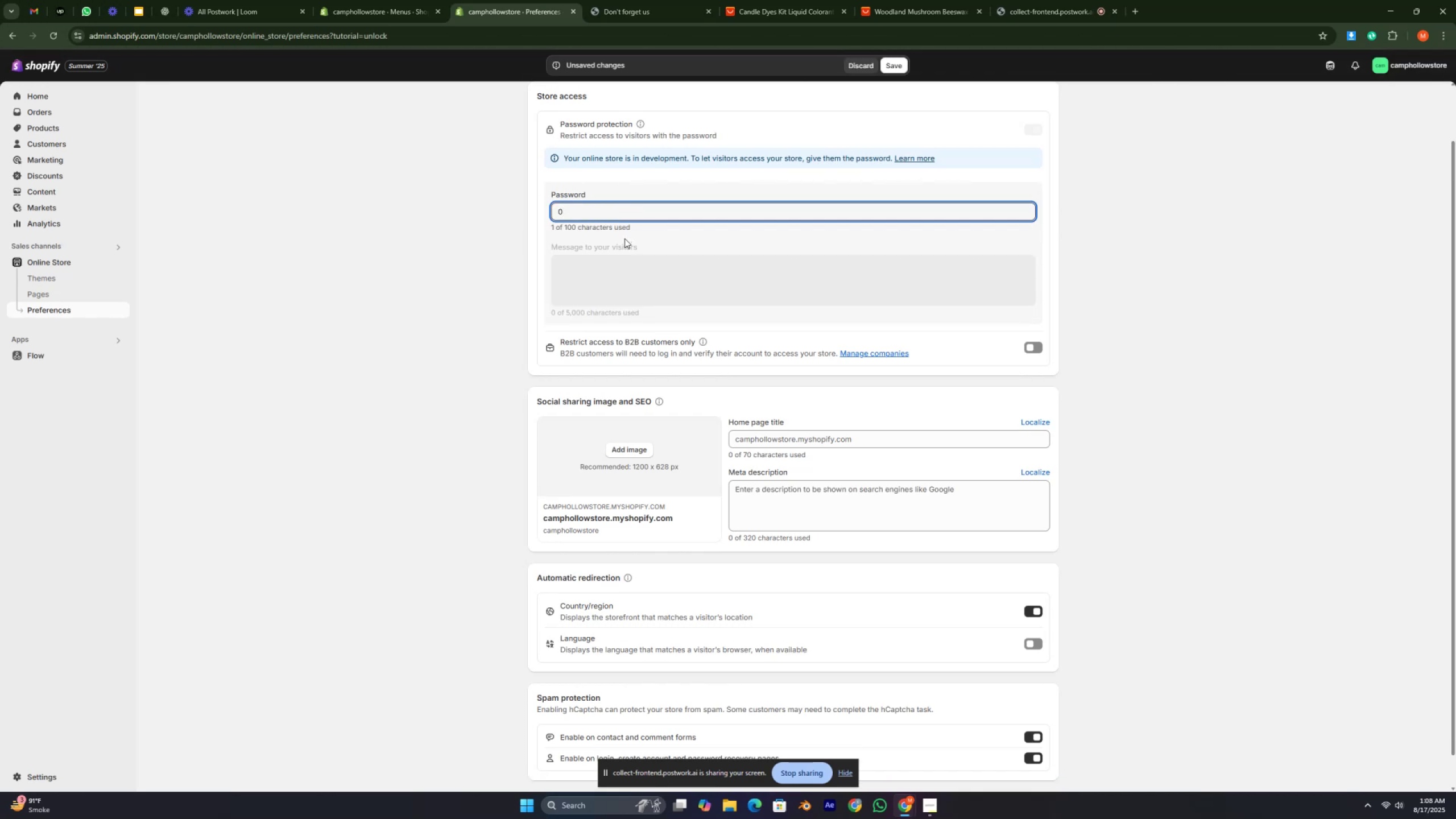 
key(NumLock)
 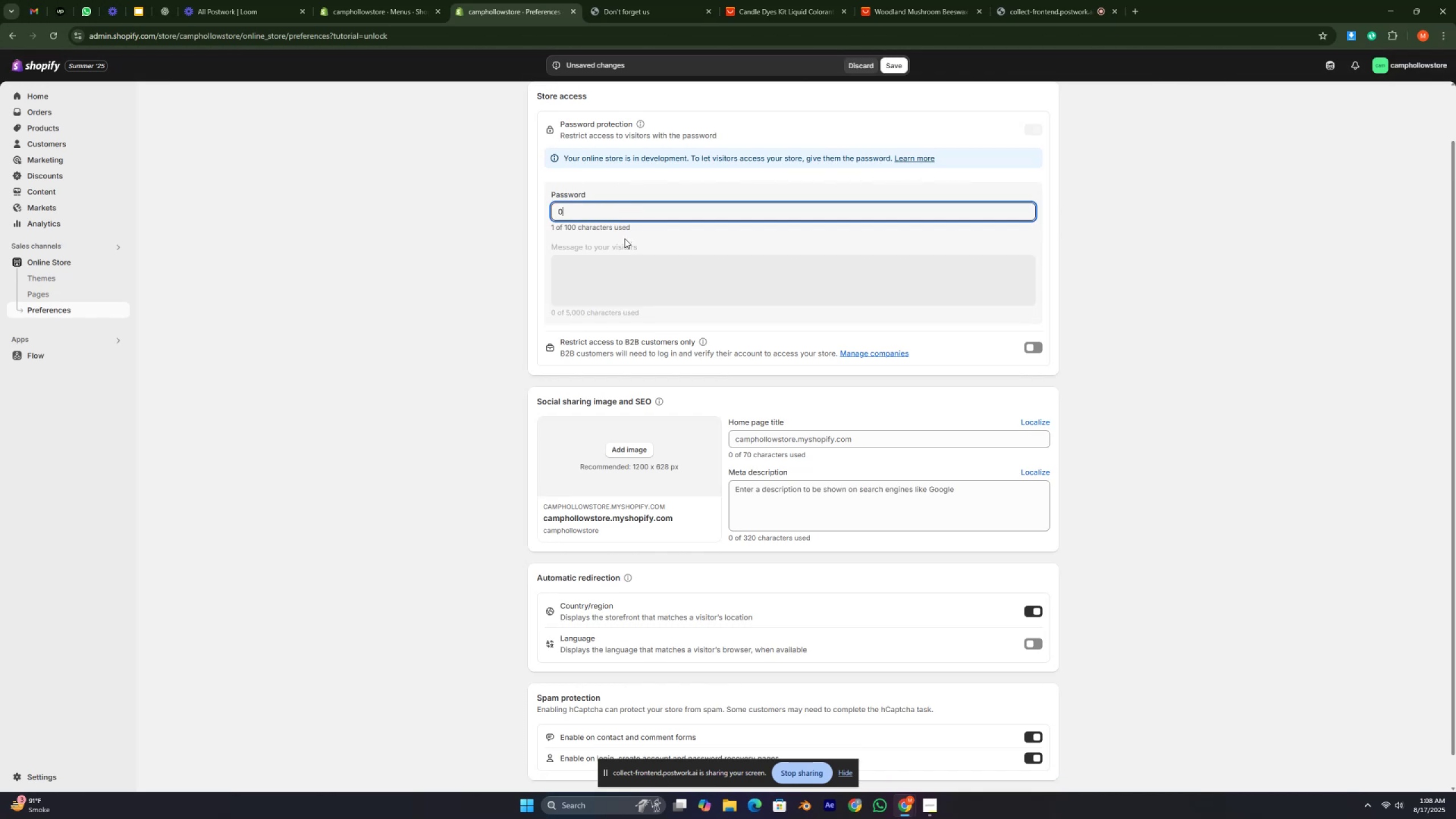 
key(Numpad0)
 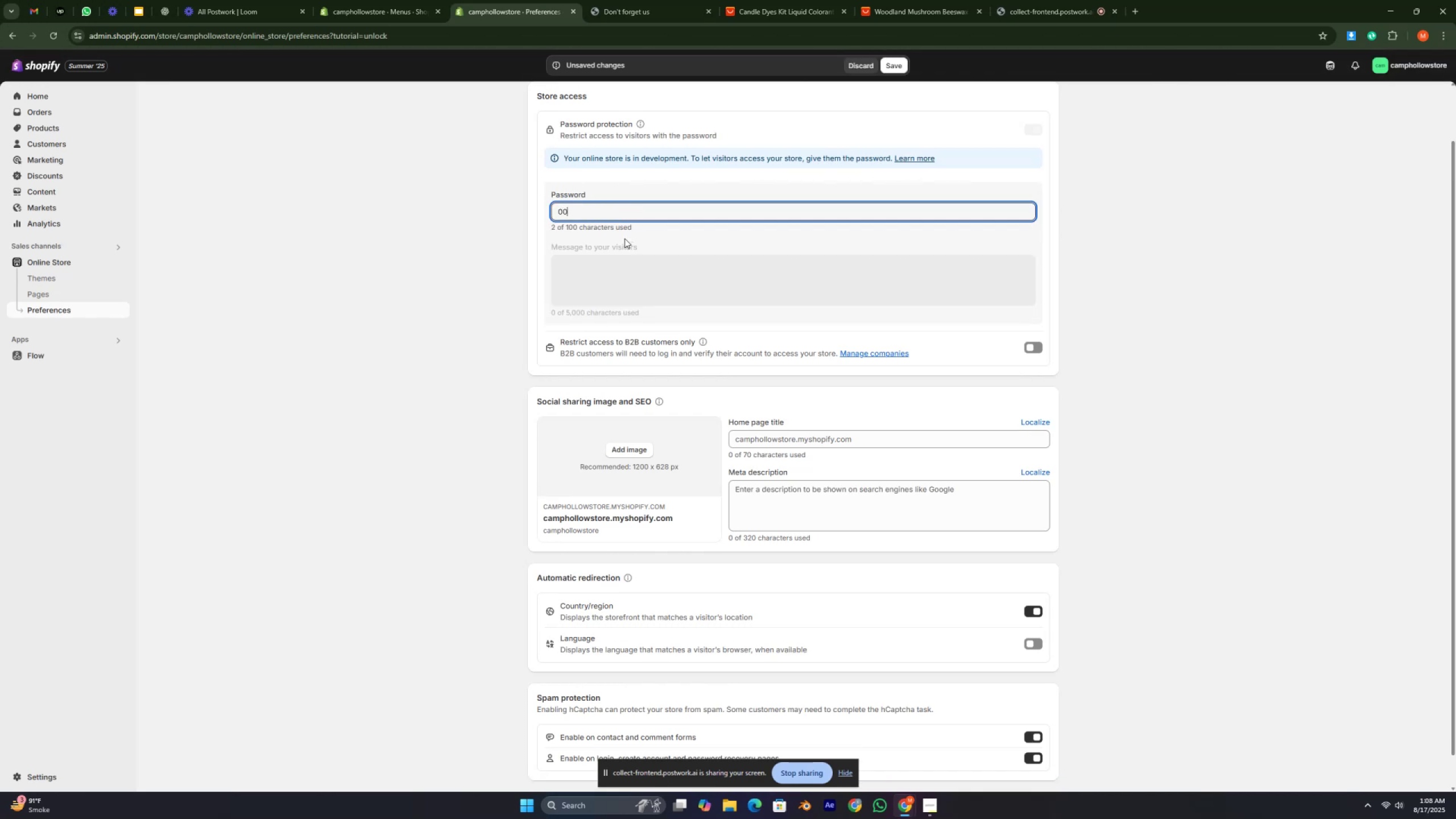 
key(Numpad0)
 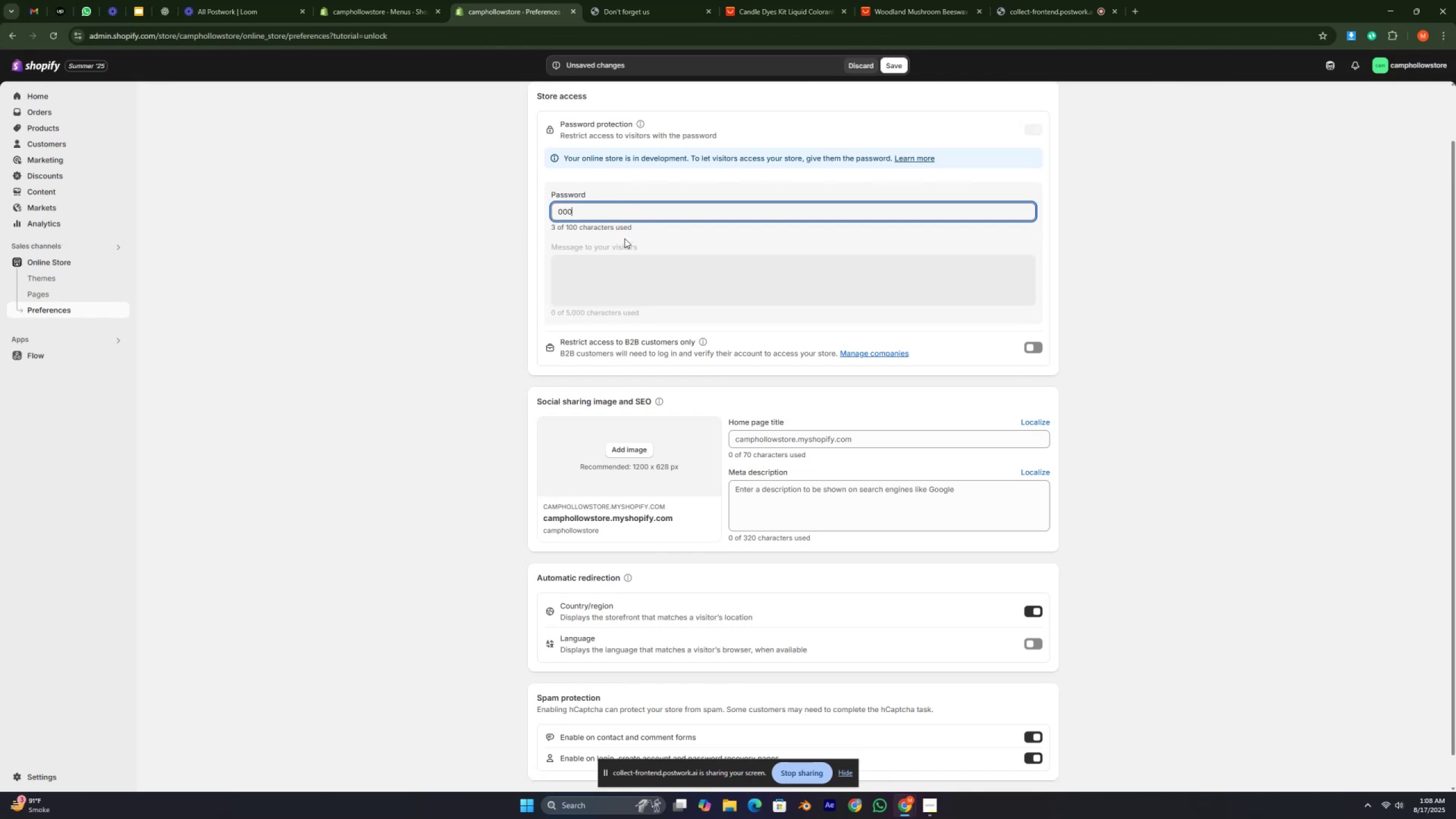 
key(Numpad0)
 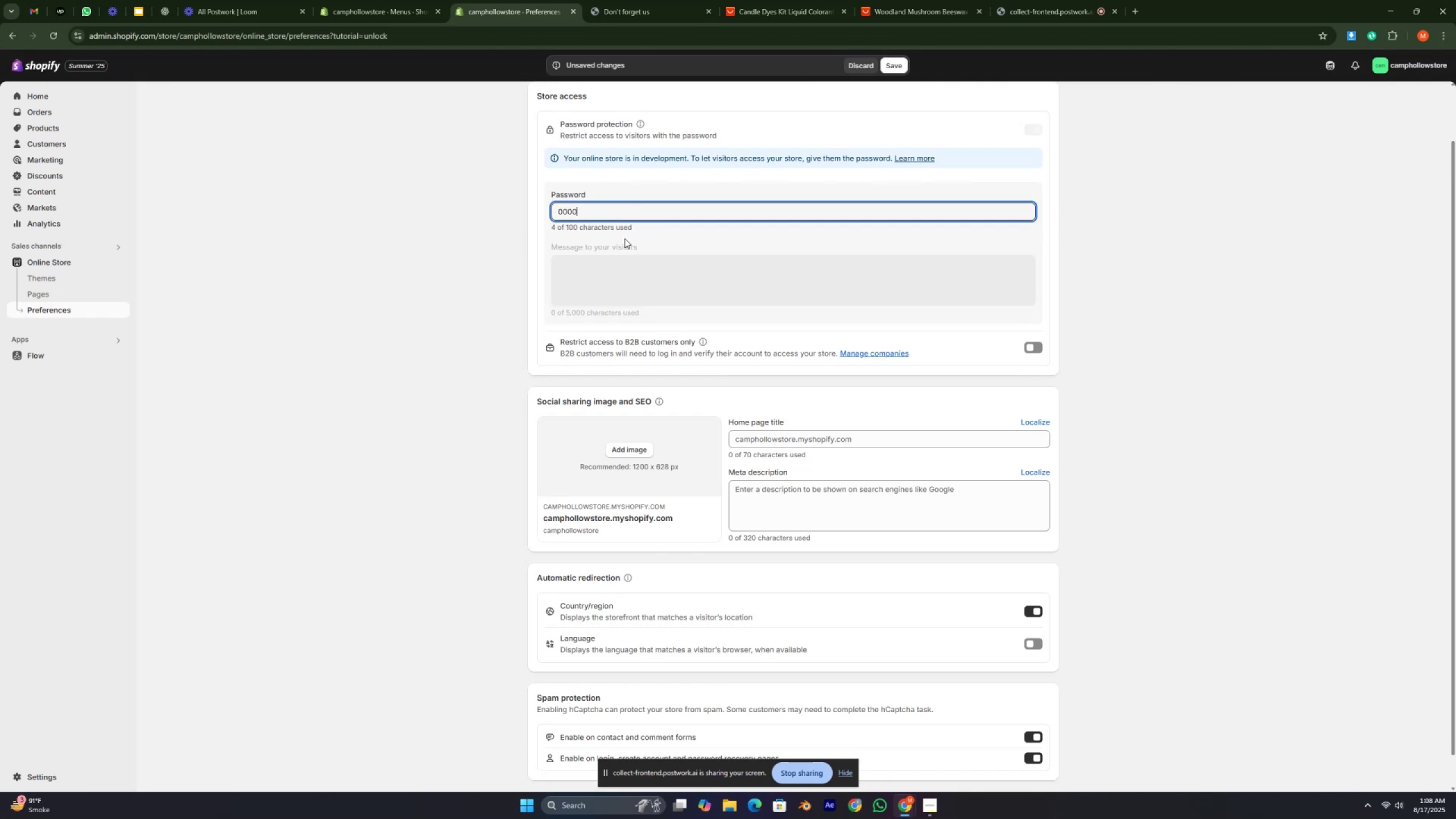 
key(Numpad0)
 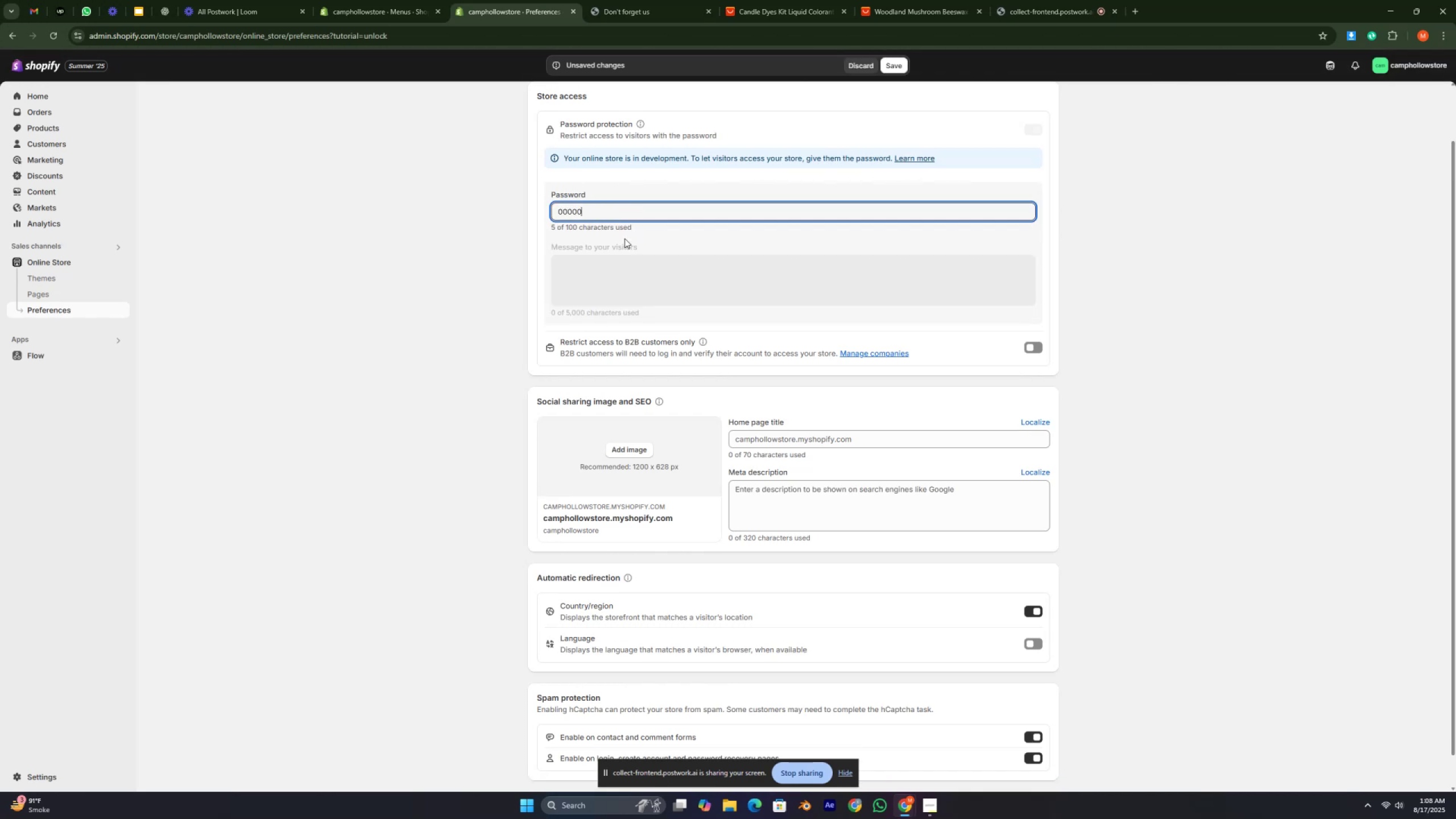 
key(Numpad0)
 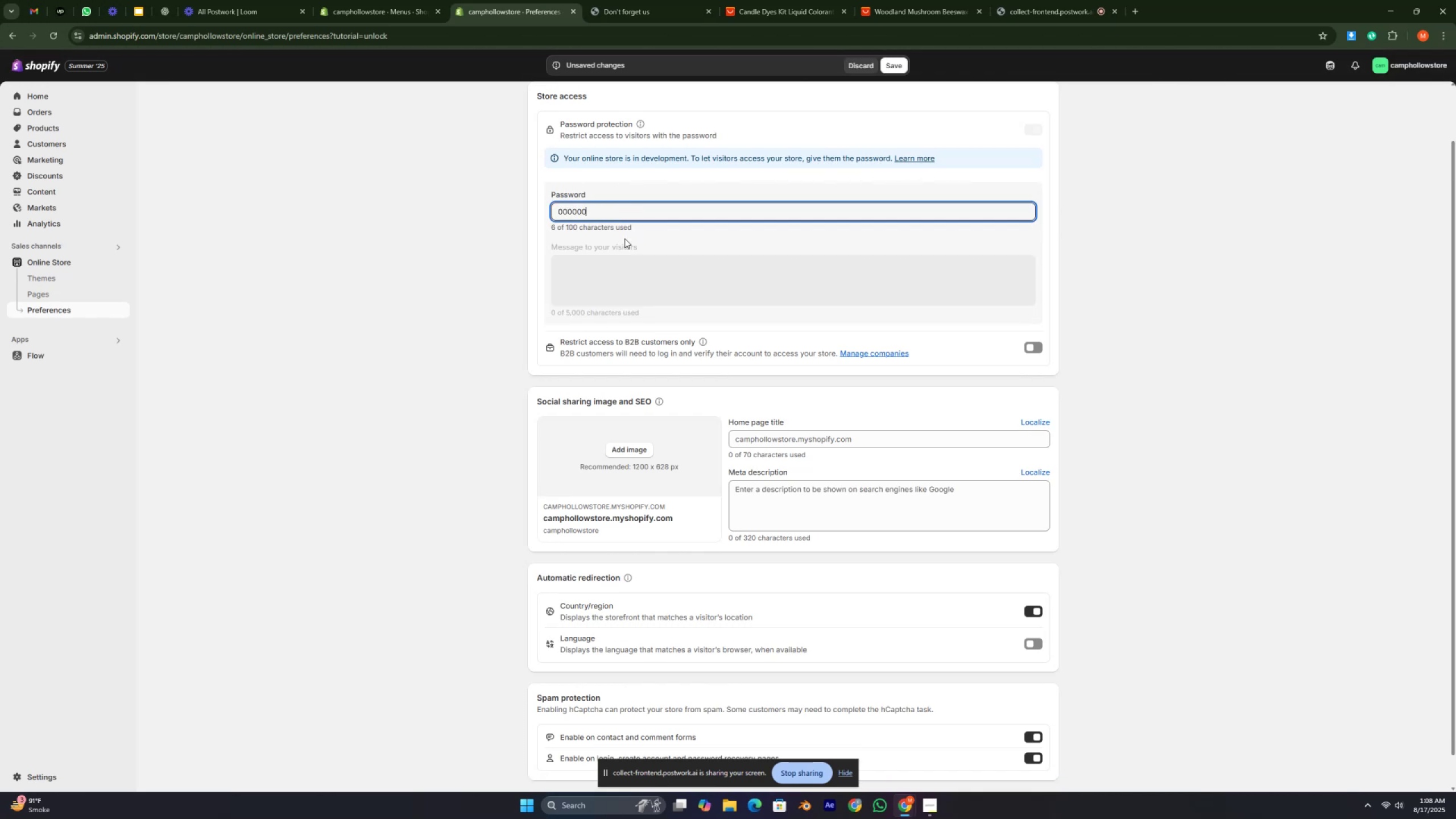 
key(Numpad0)
 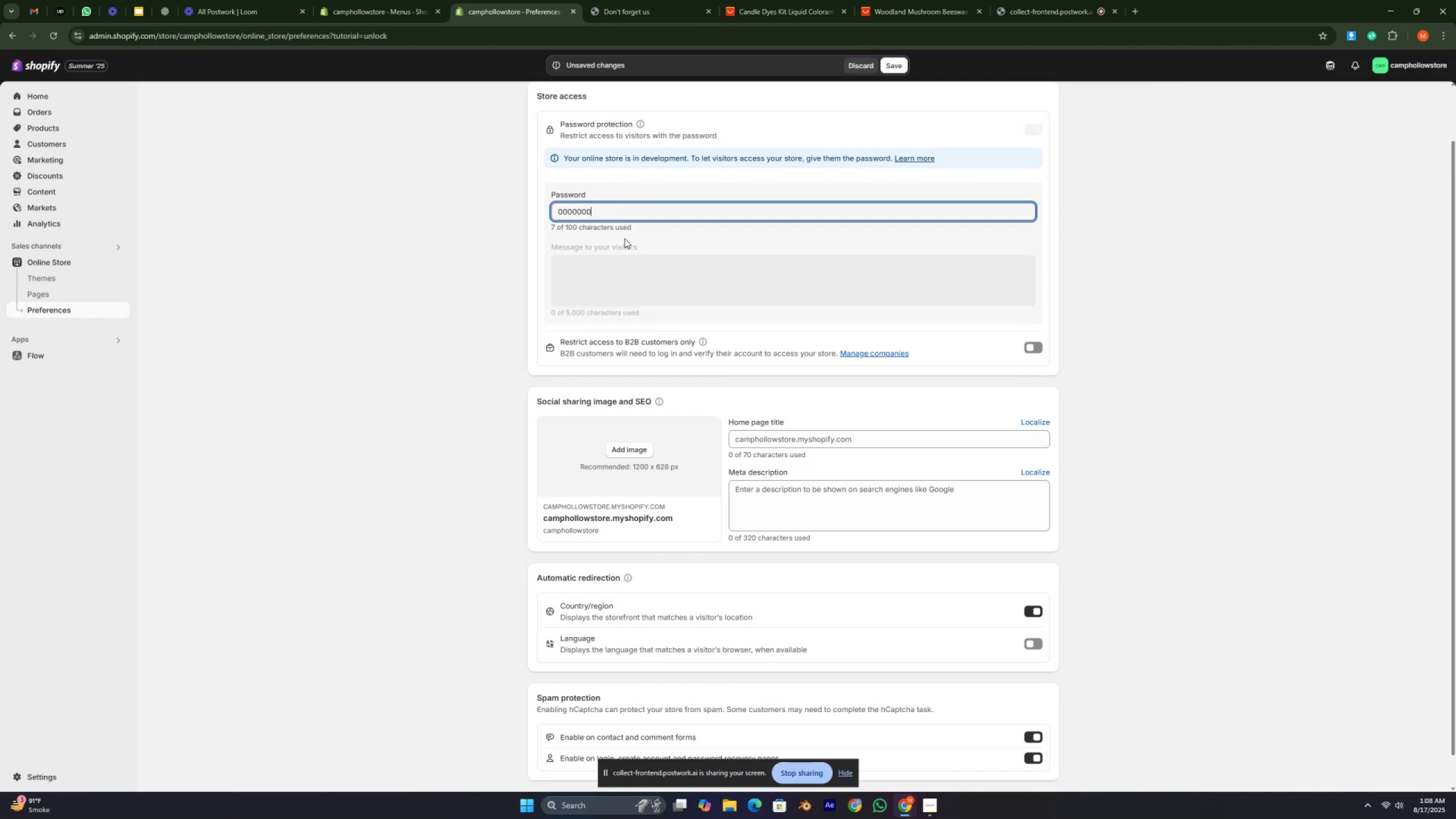 
key(Numpad0)
 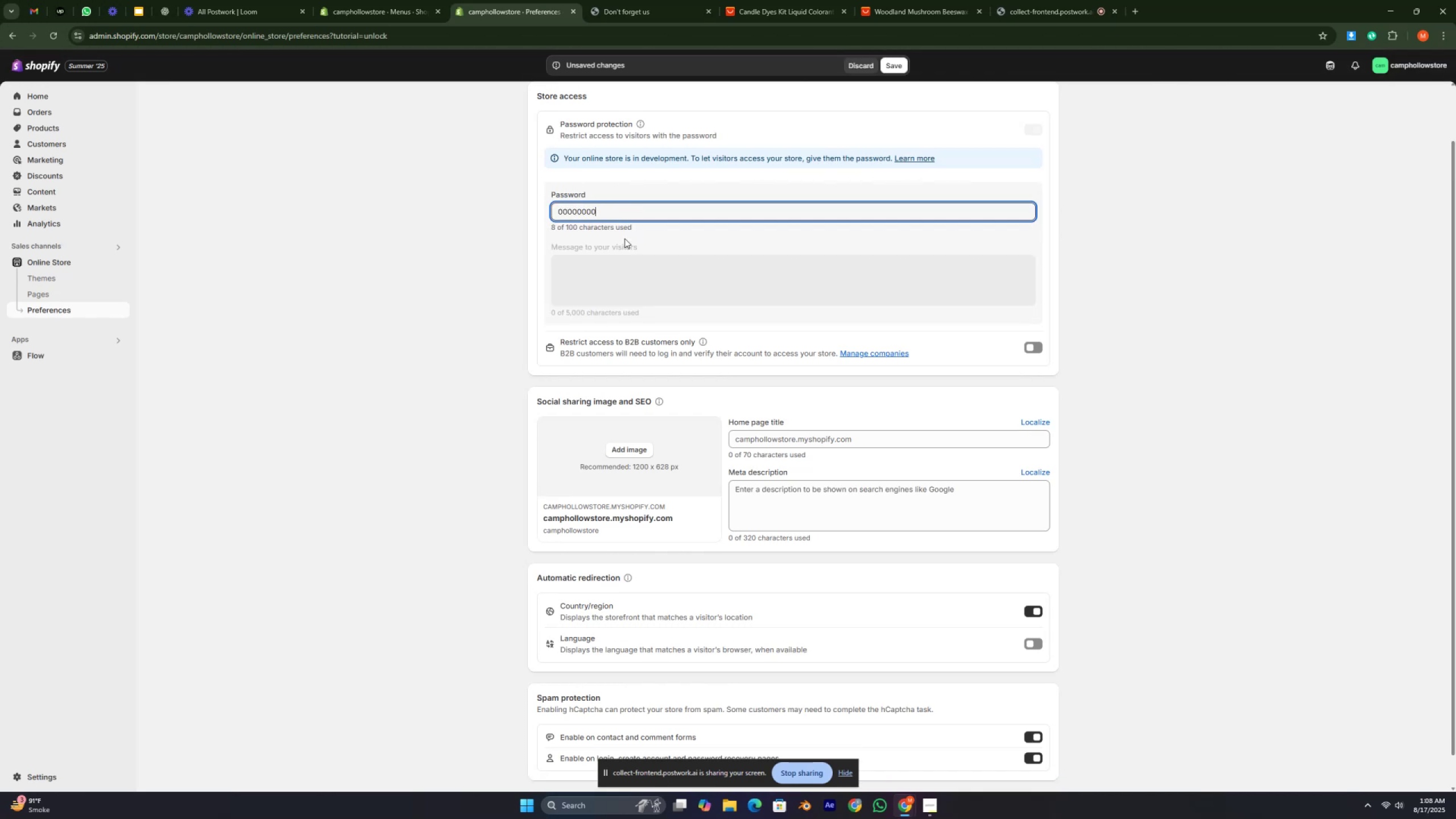 
key(Numpad0)
 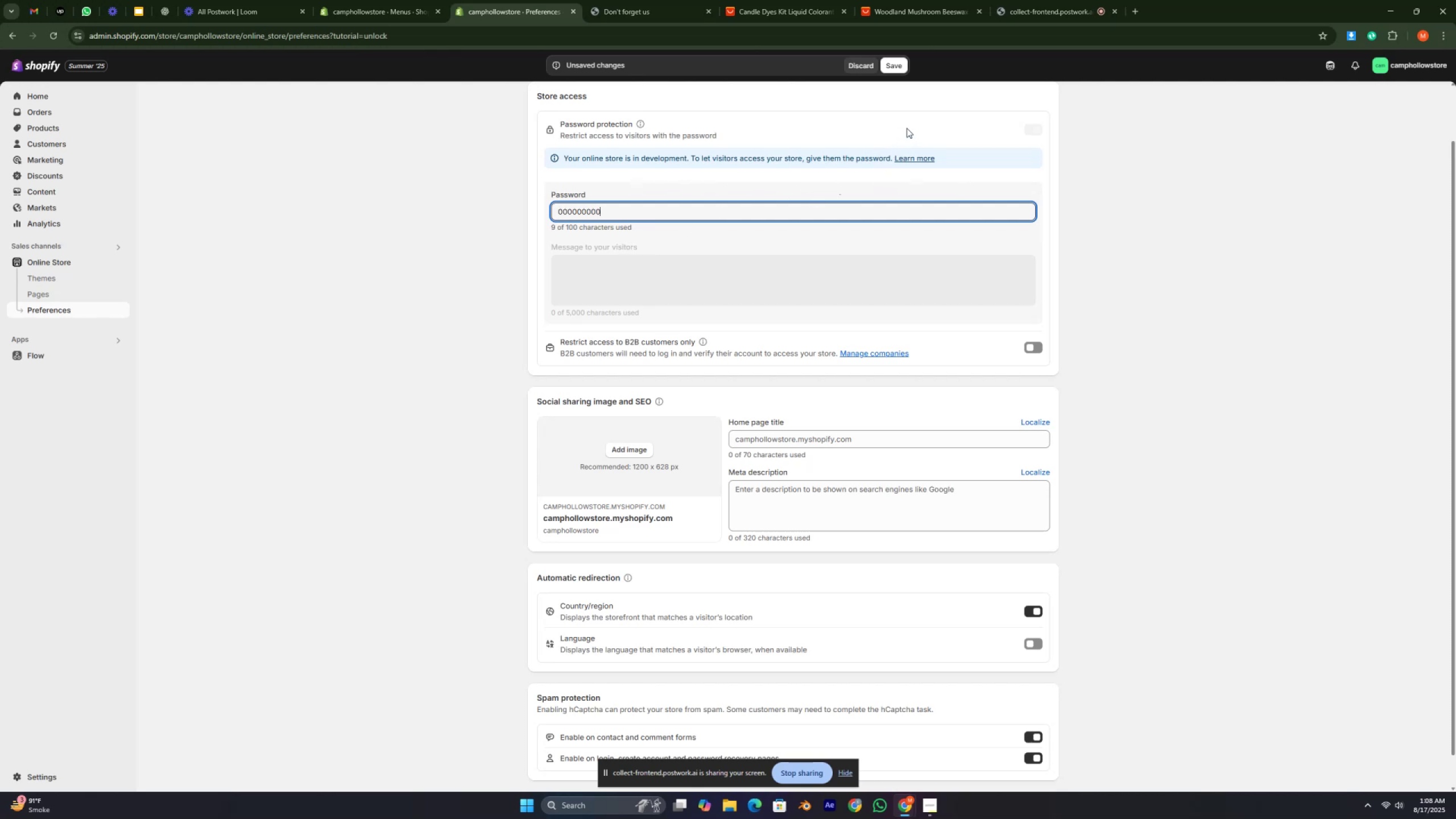 
left_click([895, 67])
 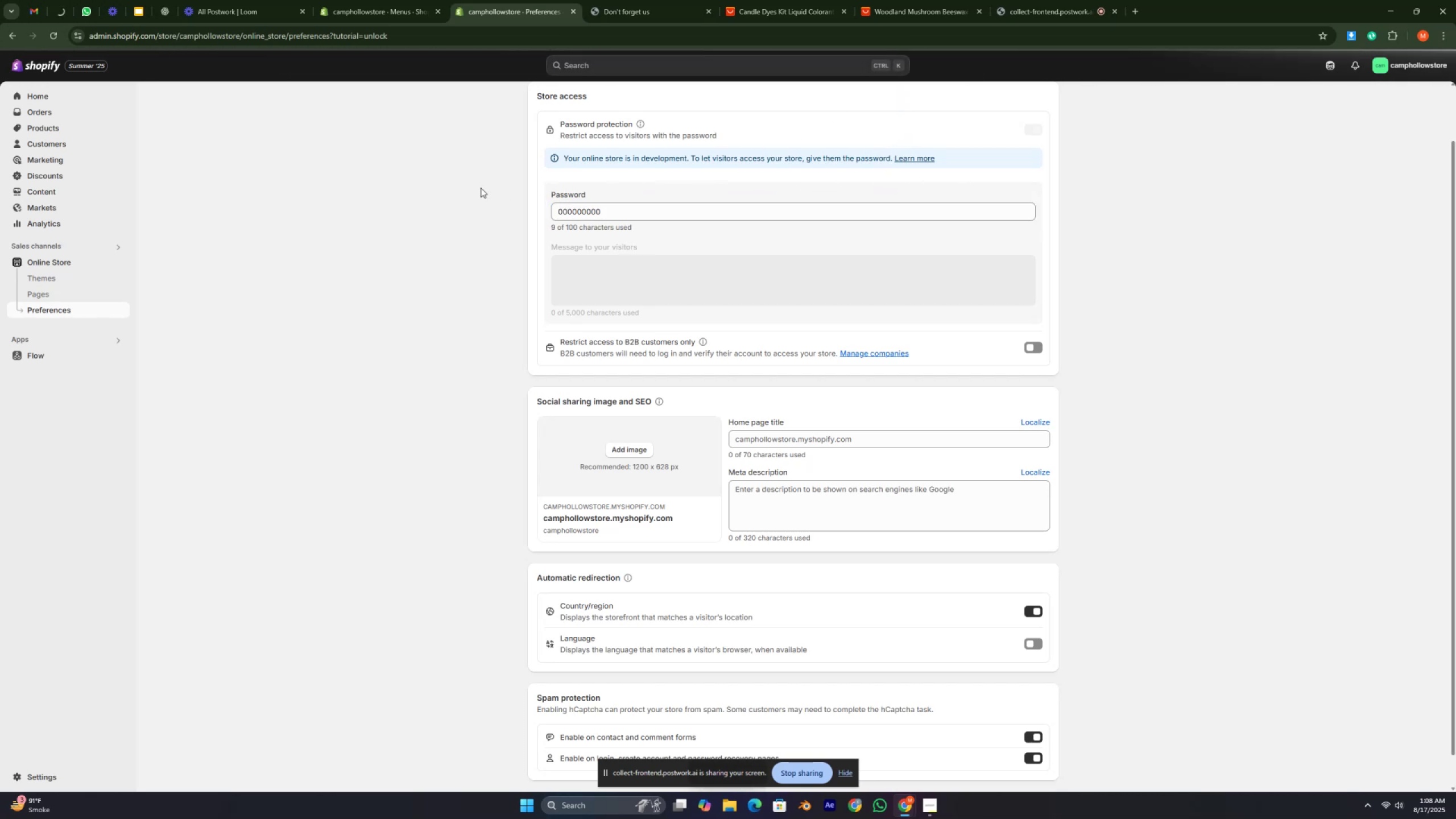 
left_click([454, 200])
 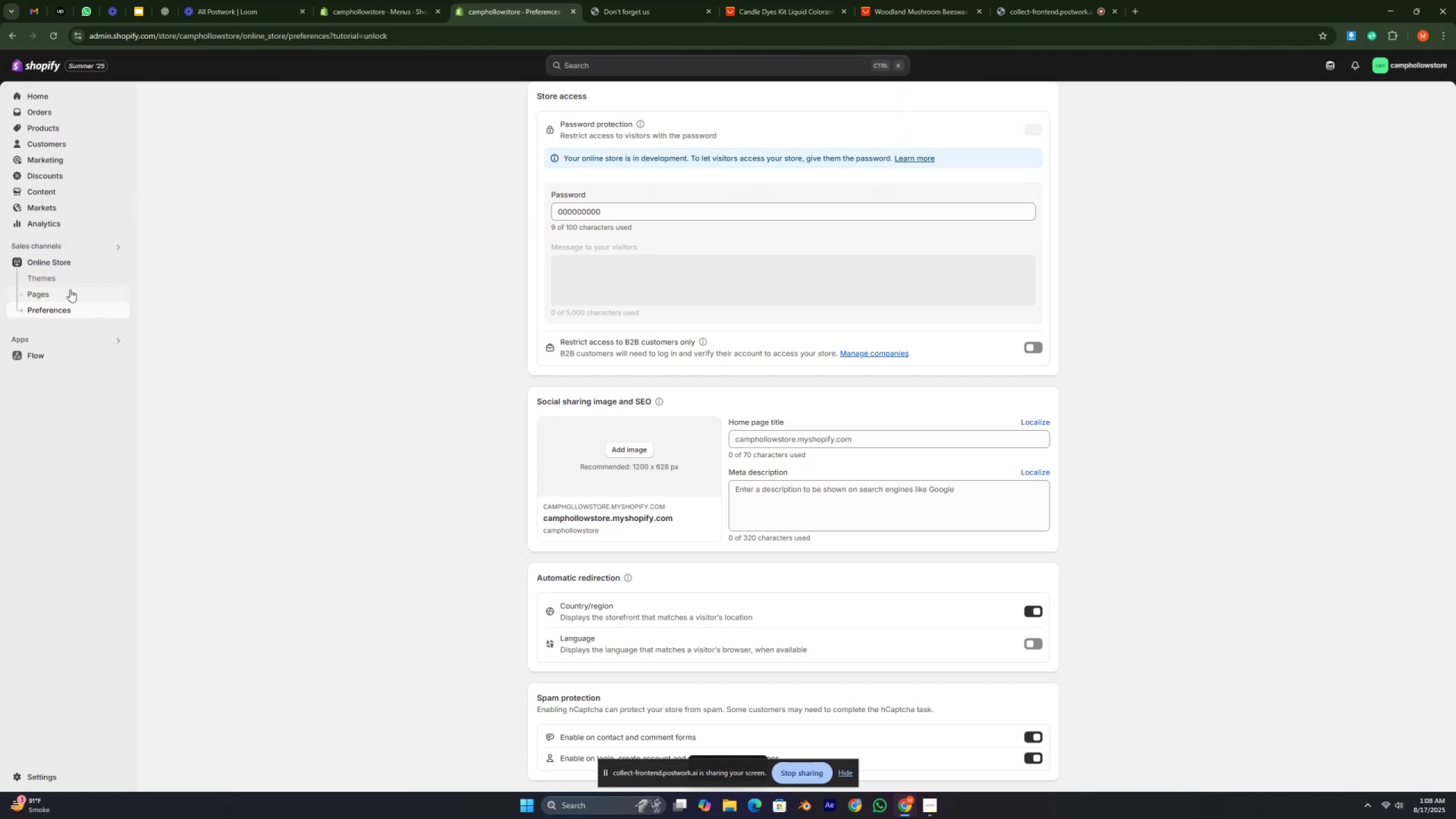 
left_click([66, 268])
 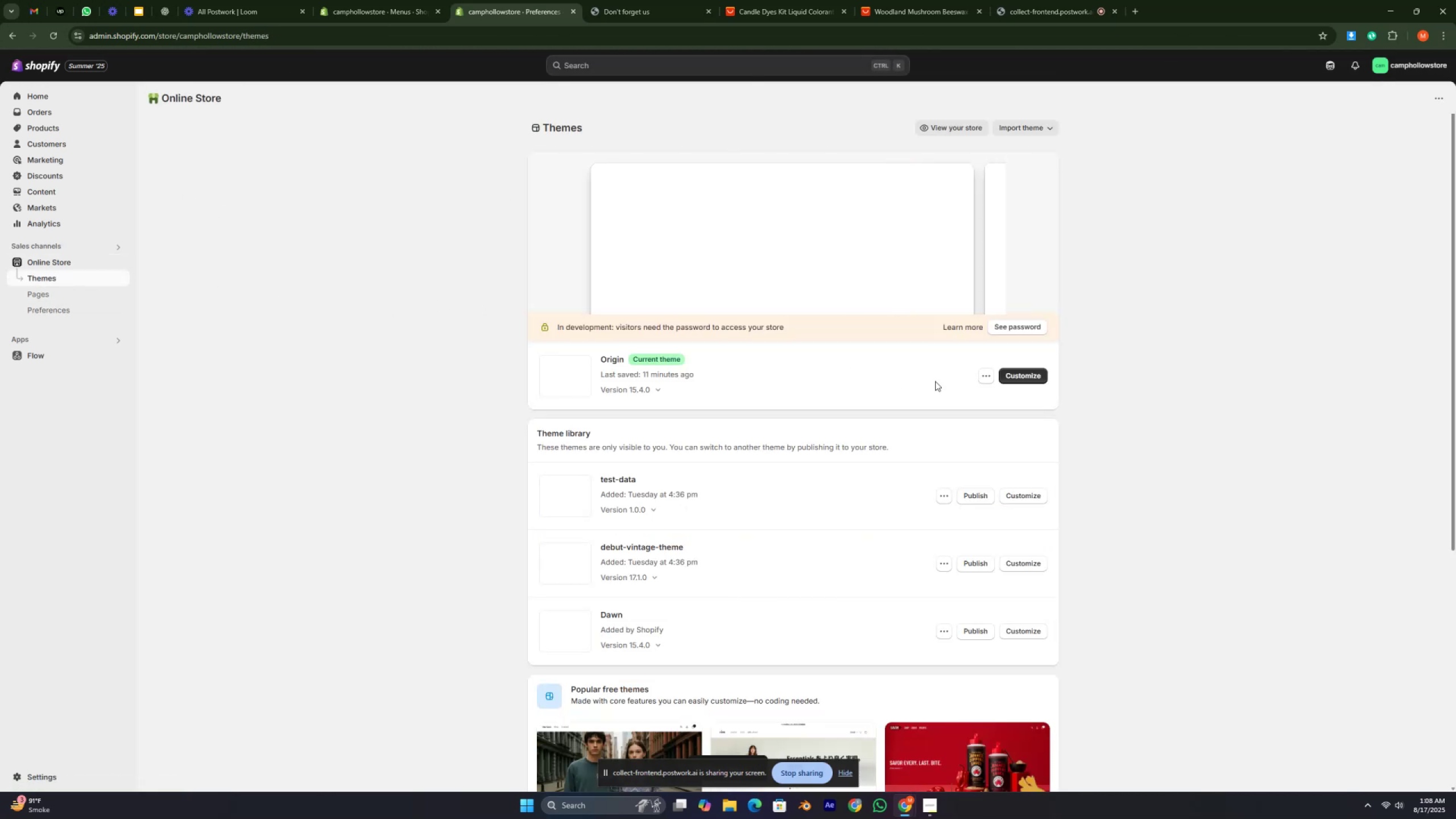 
left_click([1028, 382])
 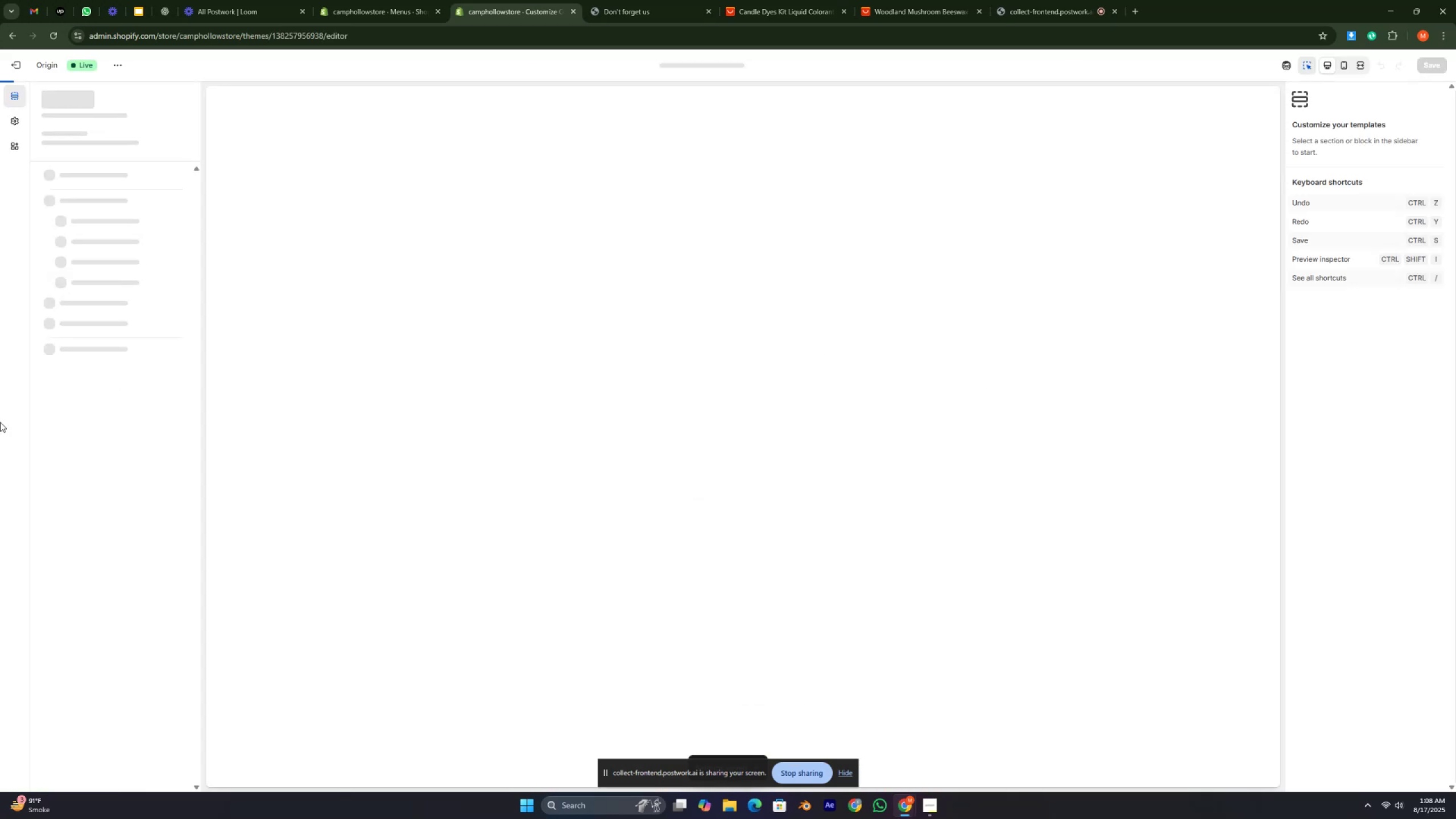 
left_click([0, 448])
 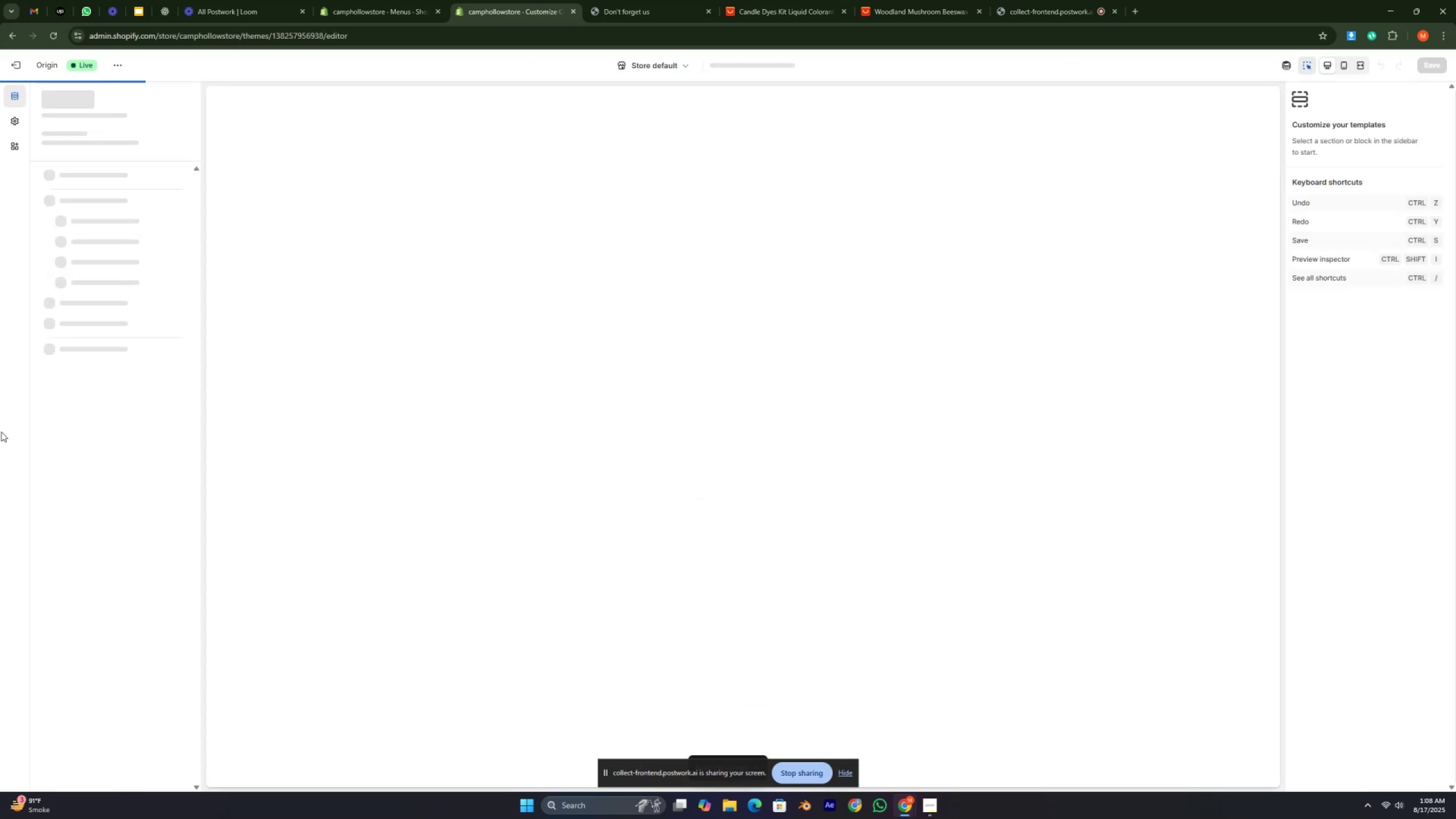 
left_click([0, 425])
 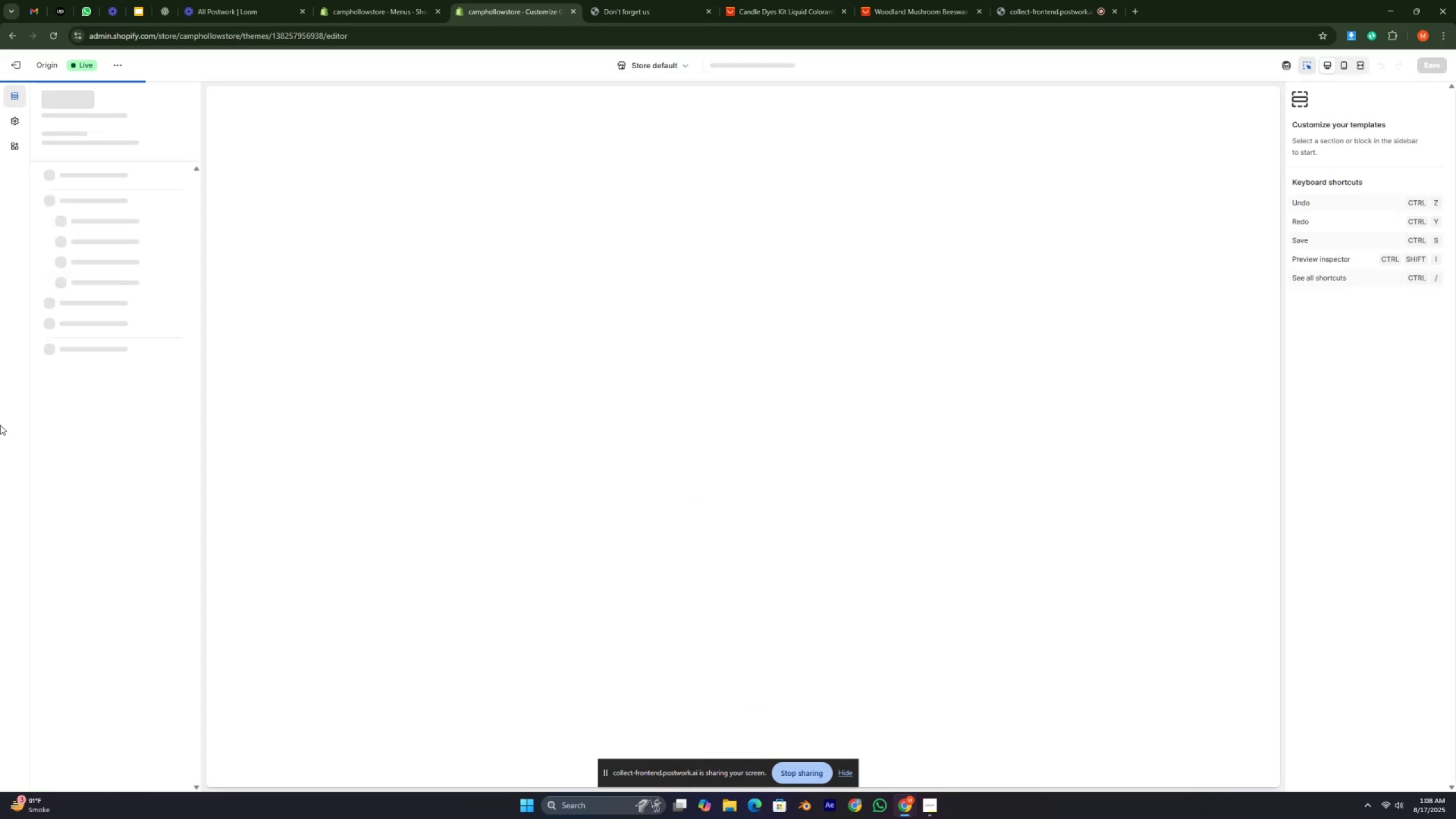 
key(Control+ControlLeft)
 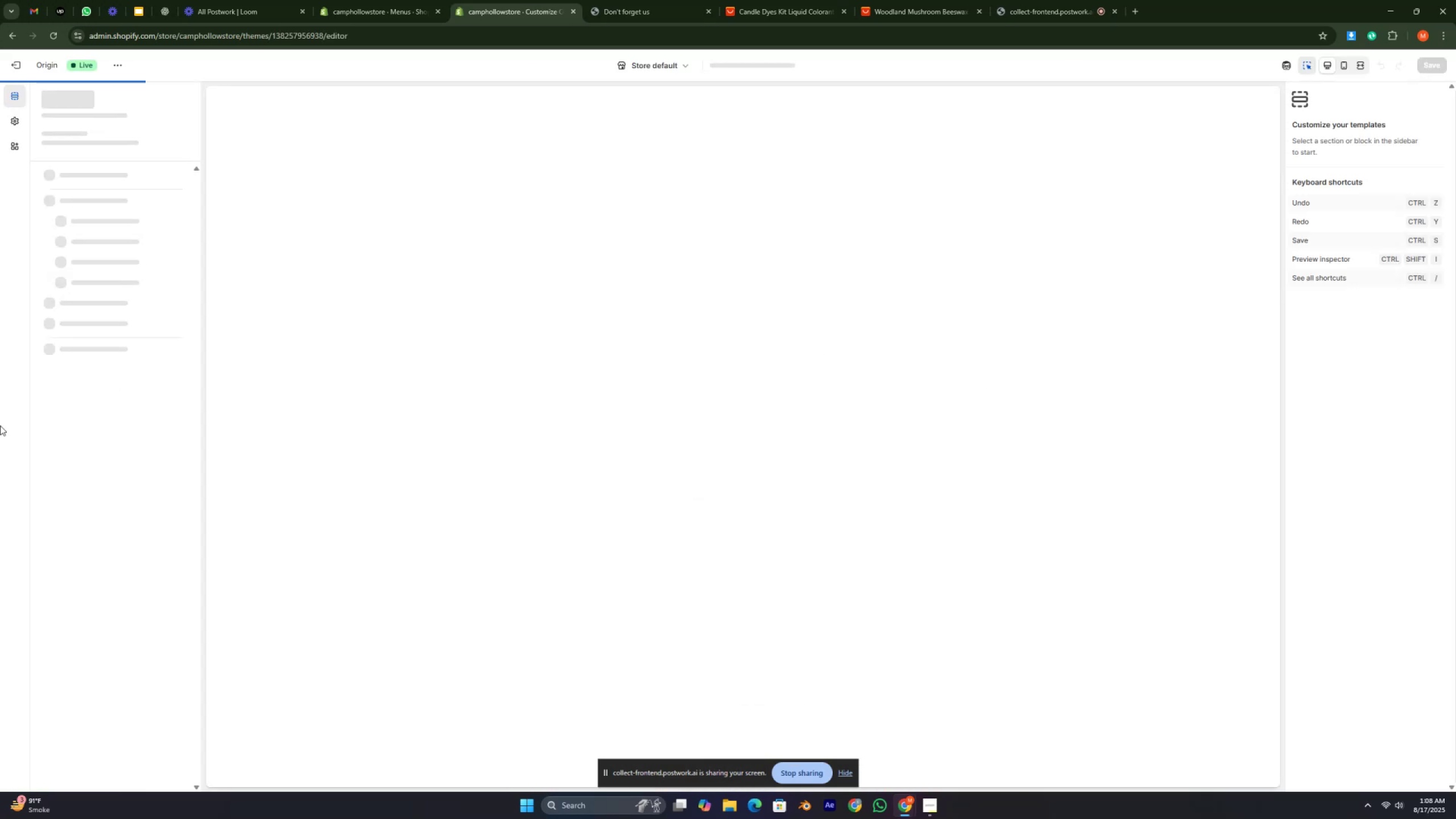 
key(Control+ControlLeft)
 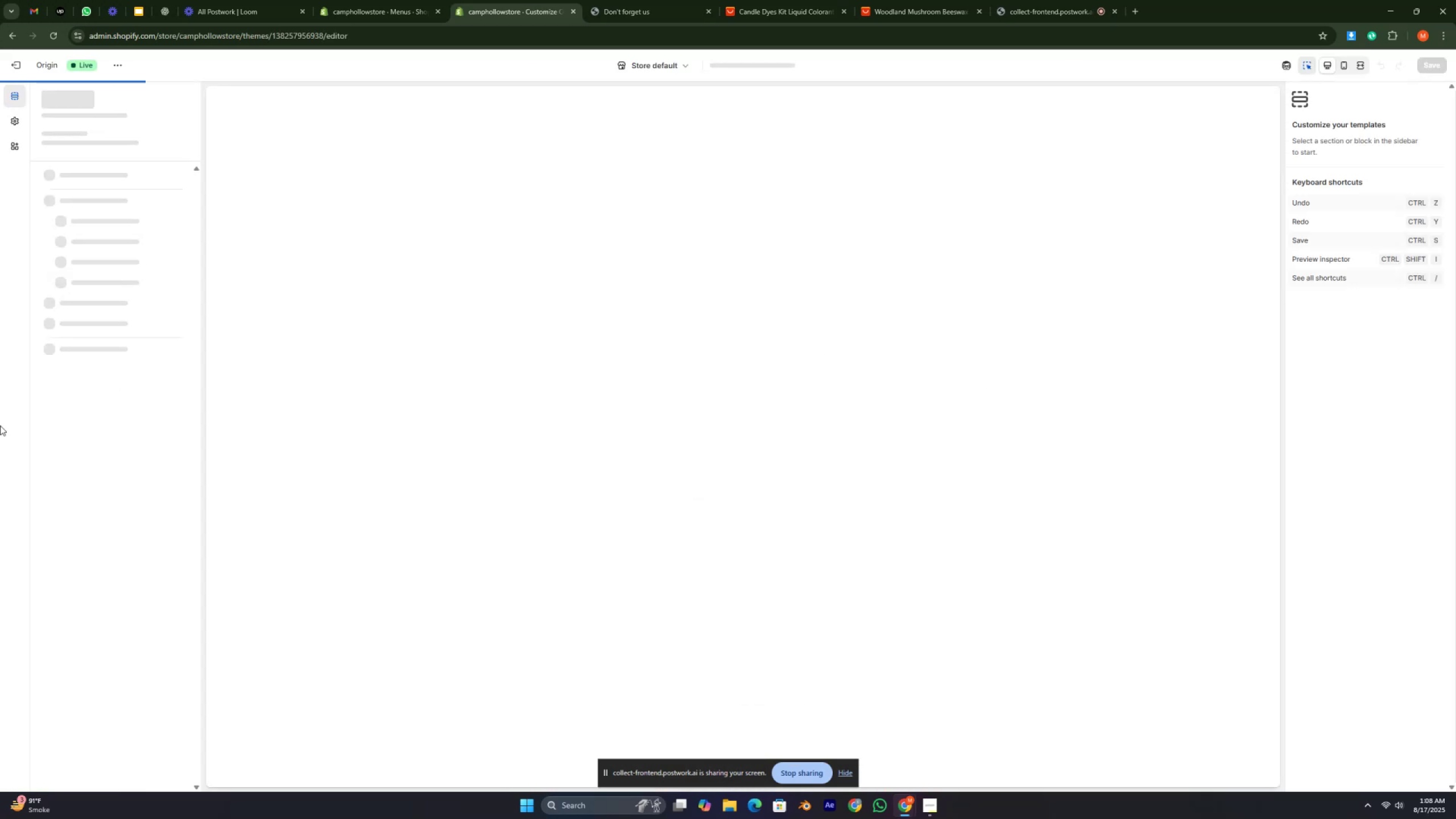 
key(Control+ControlLeft)
 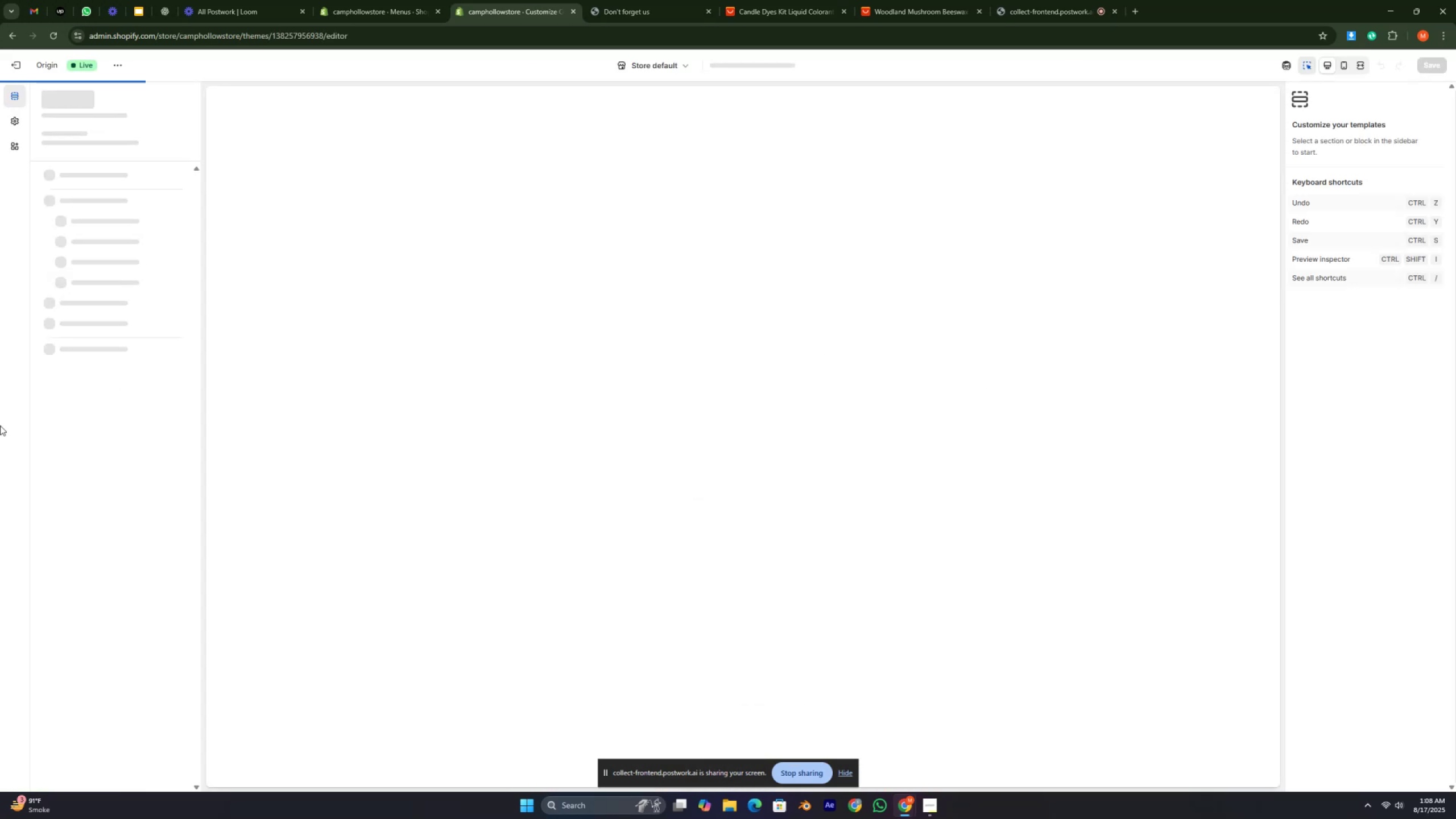 
key(Control+ControlLeft)
 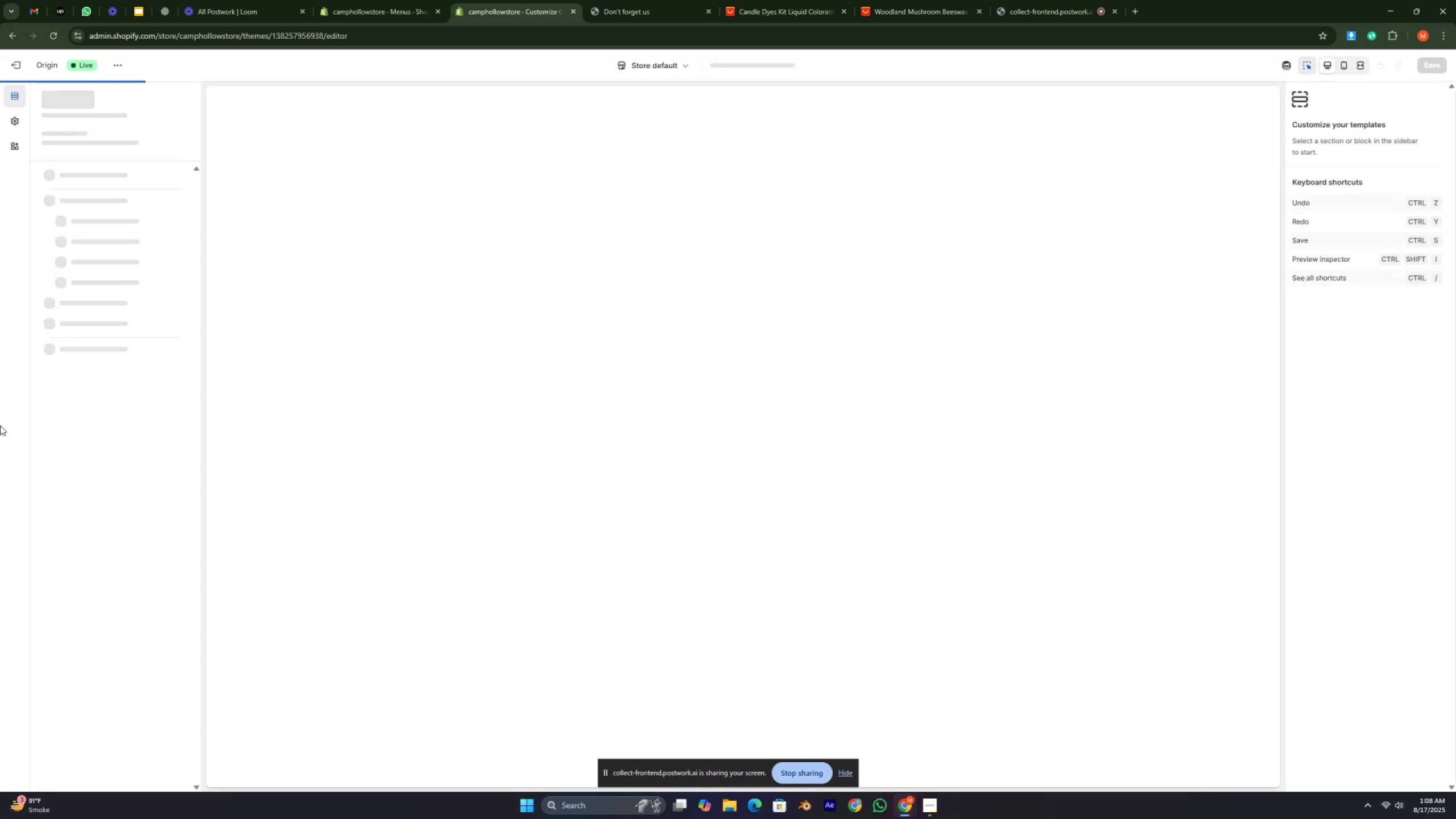 
key(Control+ControlLeft)
 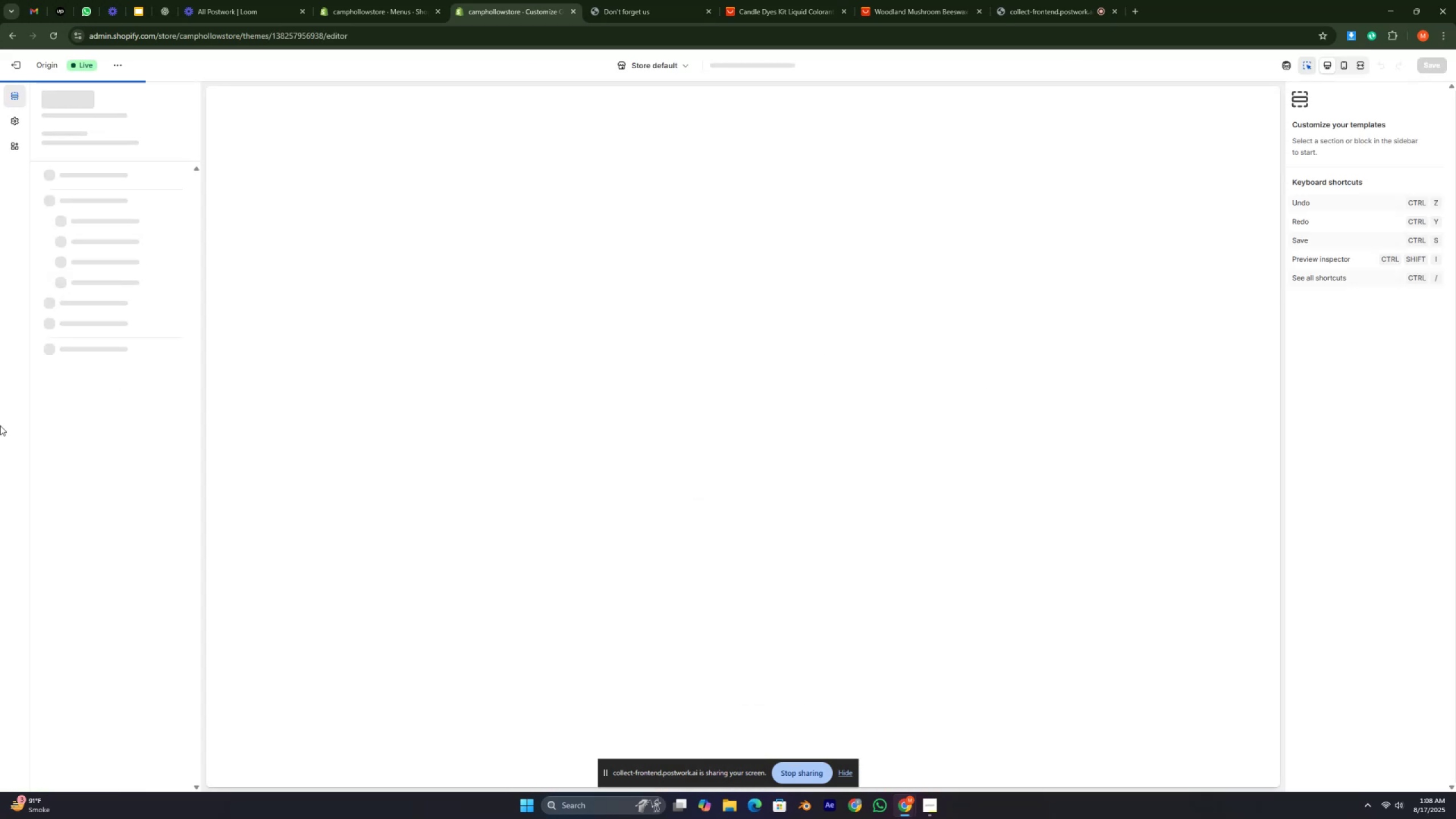 
key(Control+ControlLeft)
 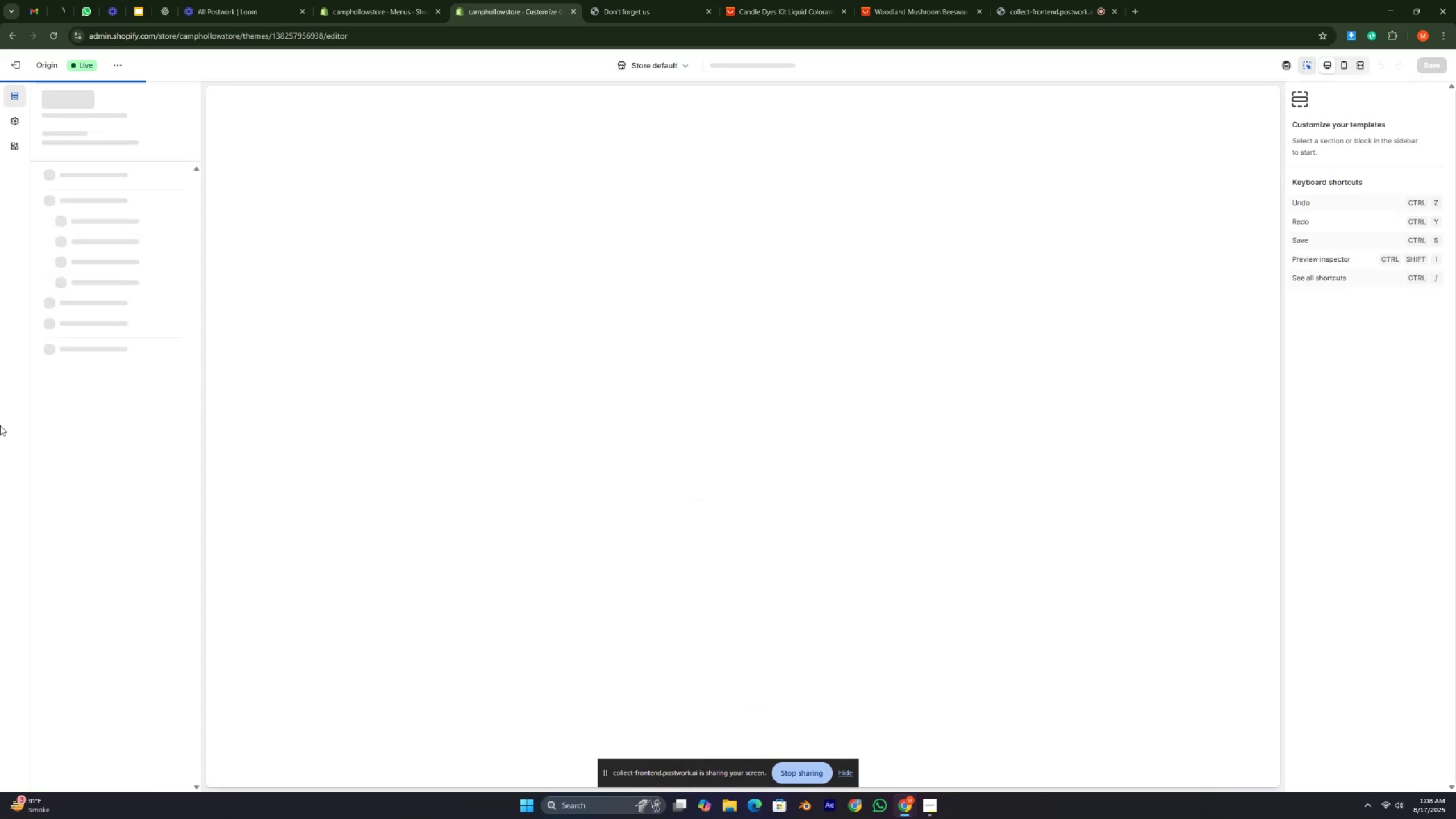 
key(Control+ControlLeft)
 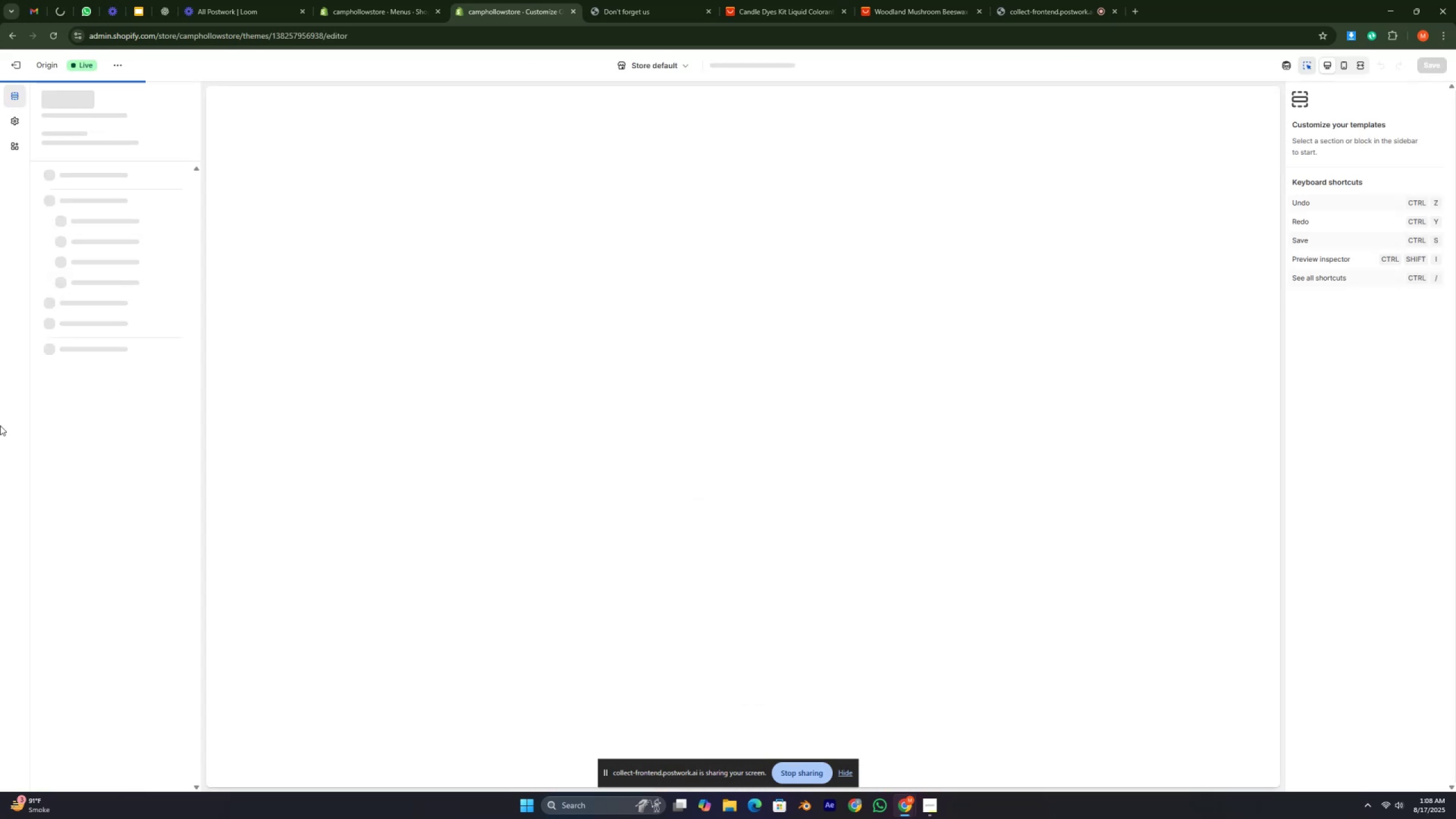 
key(Control+ControlLeft)
 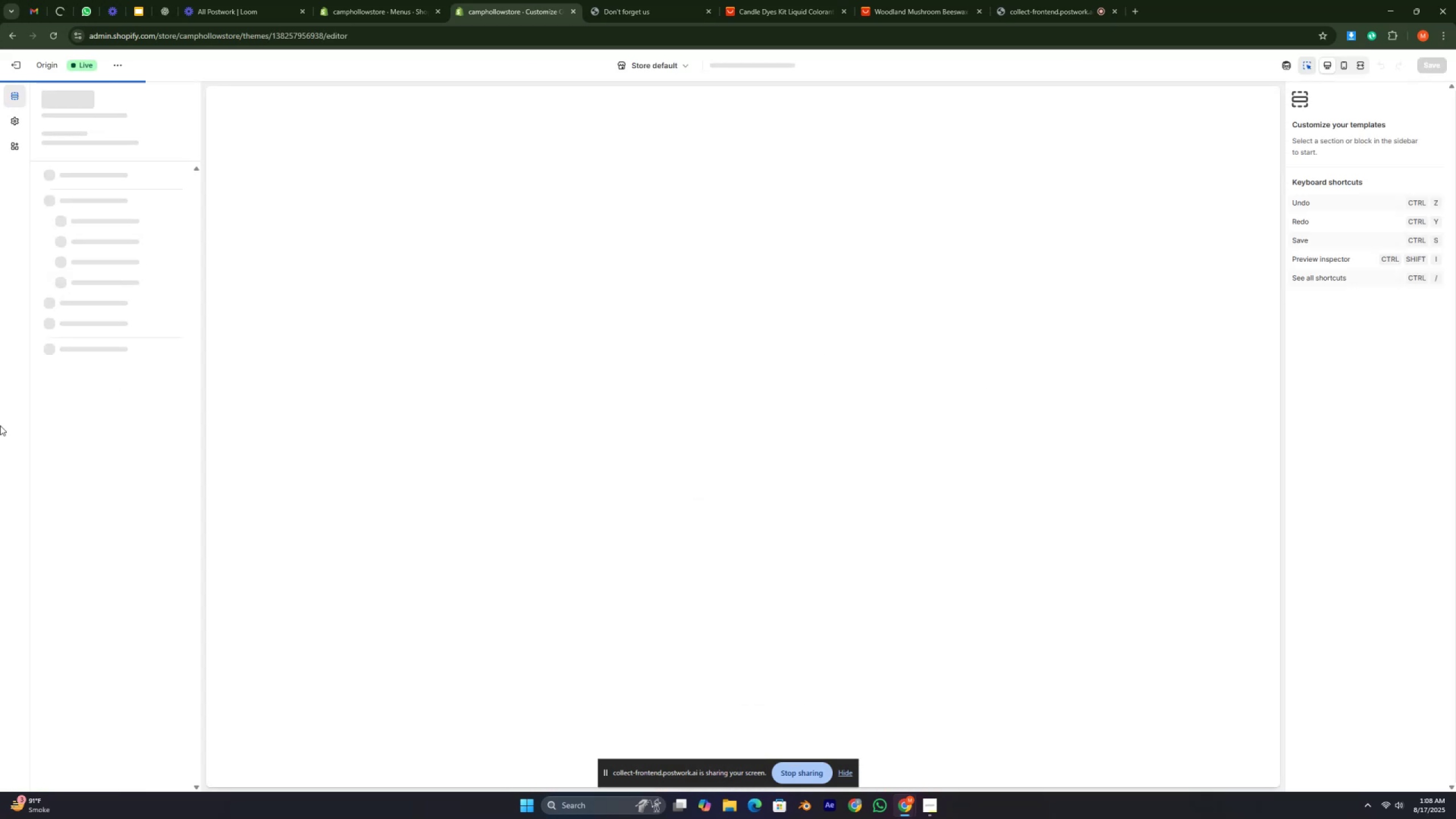 
key(Control+ControlLeft)
 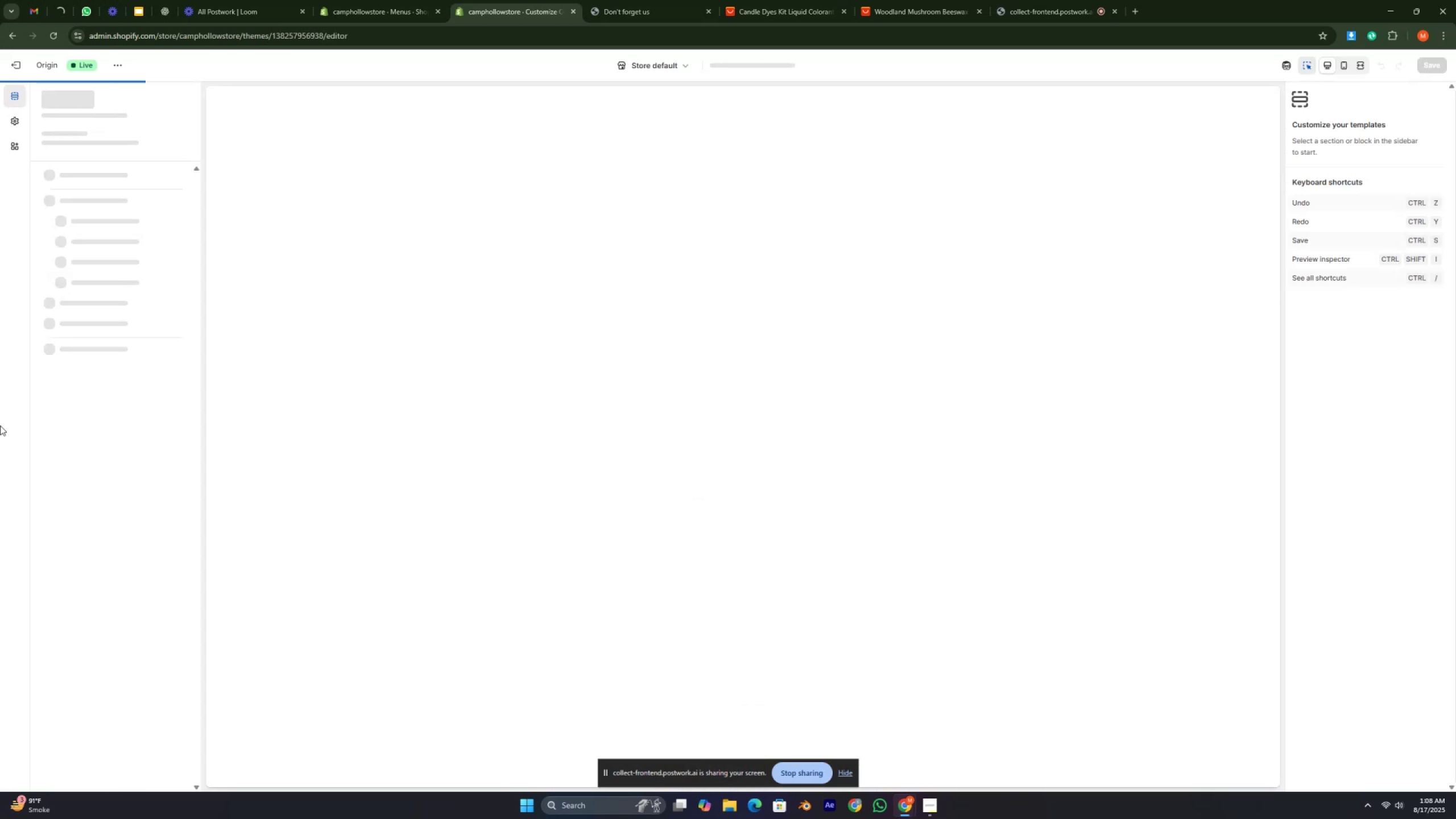 
key(Control+ControlLeft)
 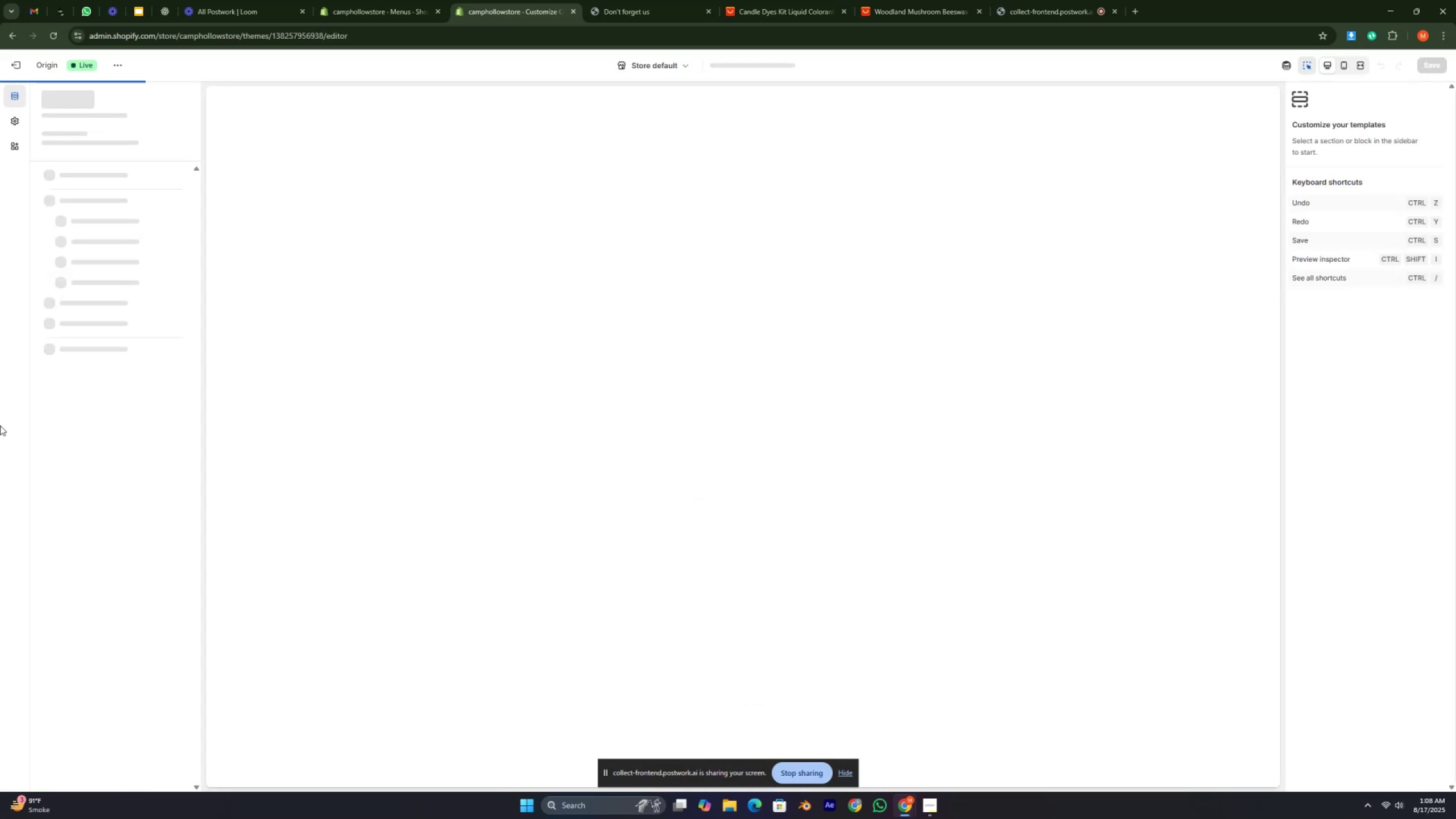 
key(Control+ControlLeft)
 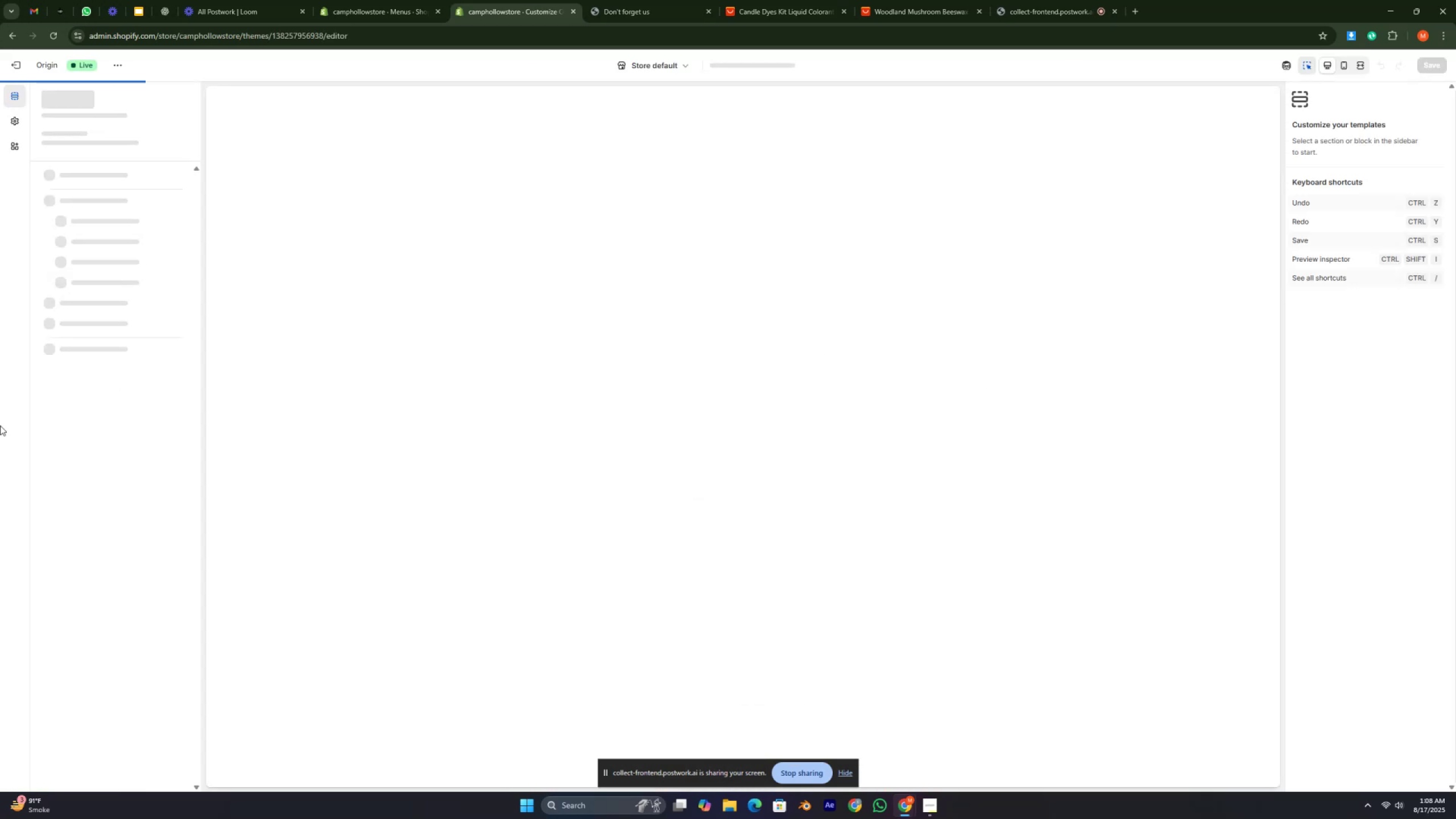 
key(Control+ControlLeft)
 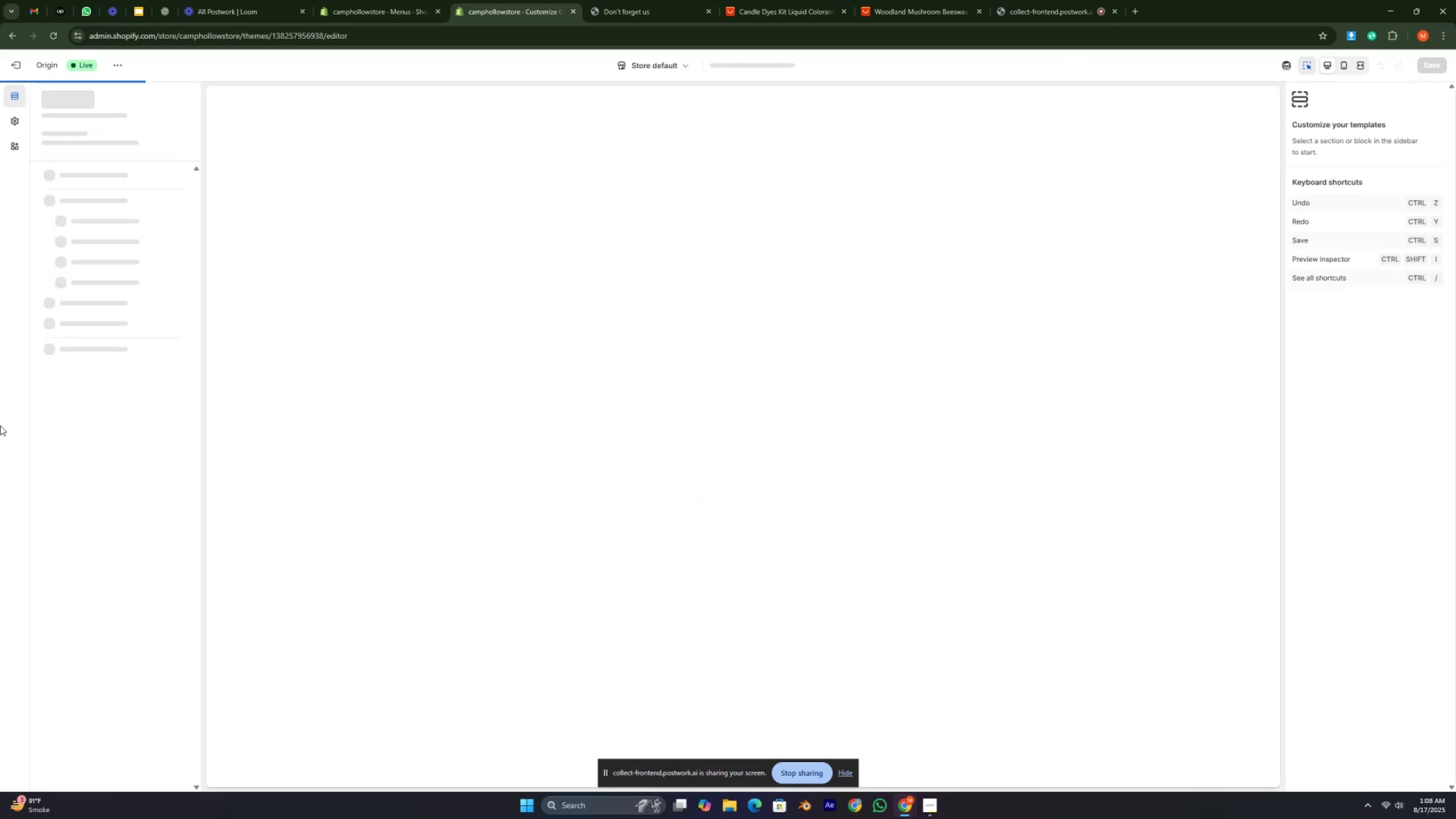 
key(Control+ControlLeft)
 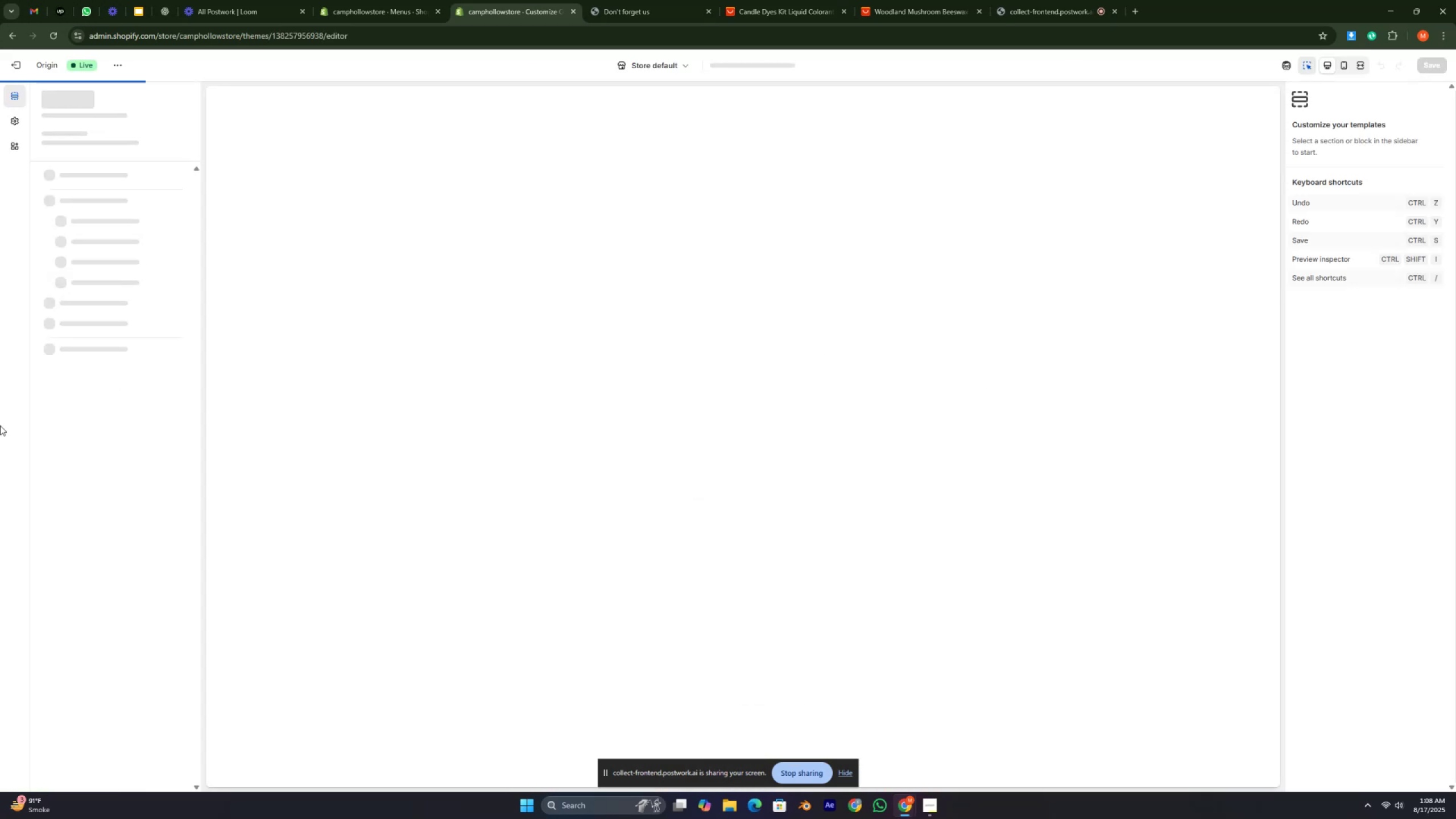 
key(Control+ControlLeft)
 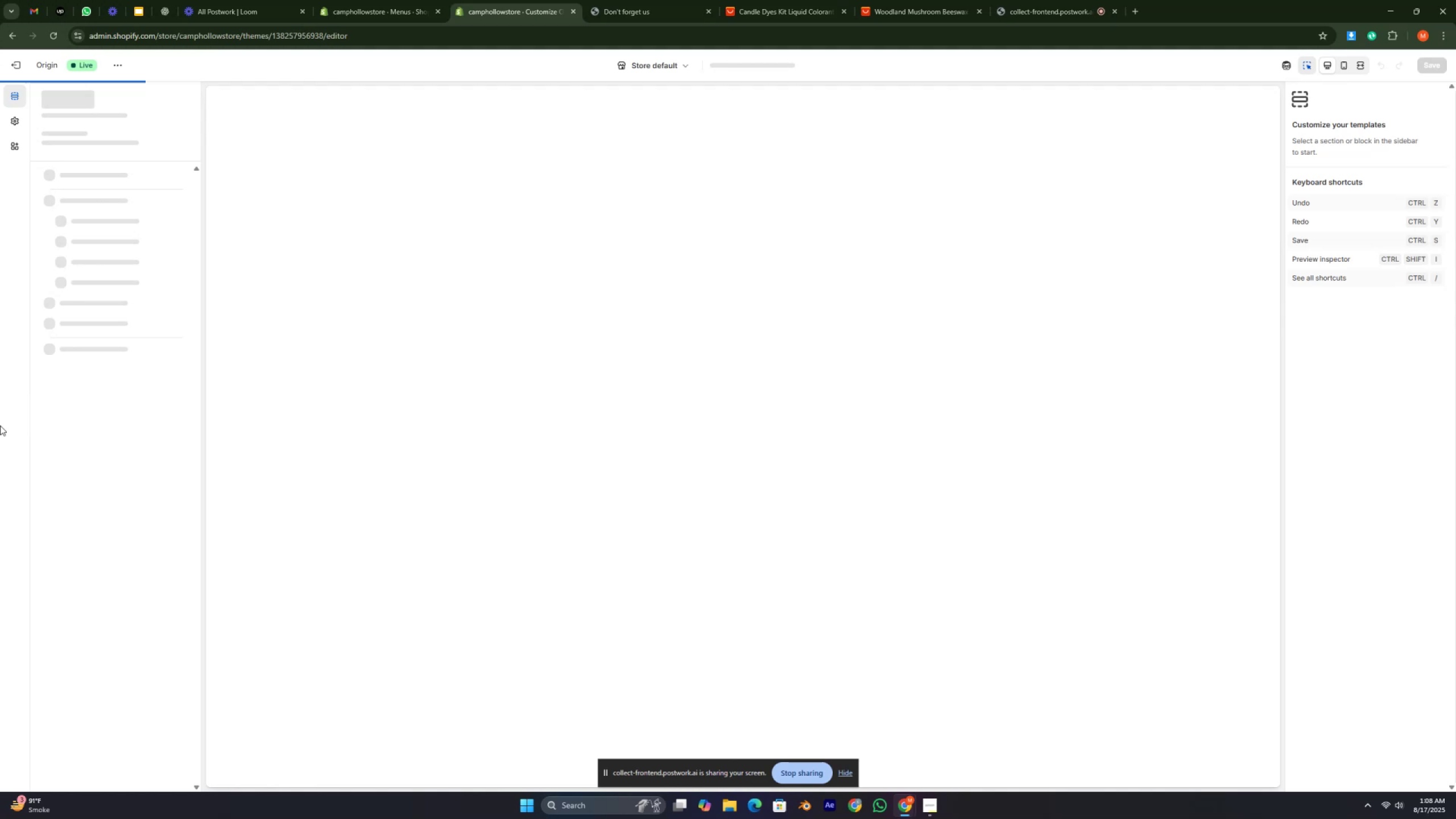 
key(Control+ControlLeft)
 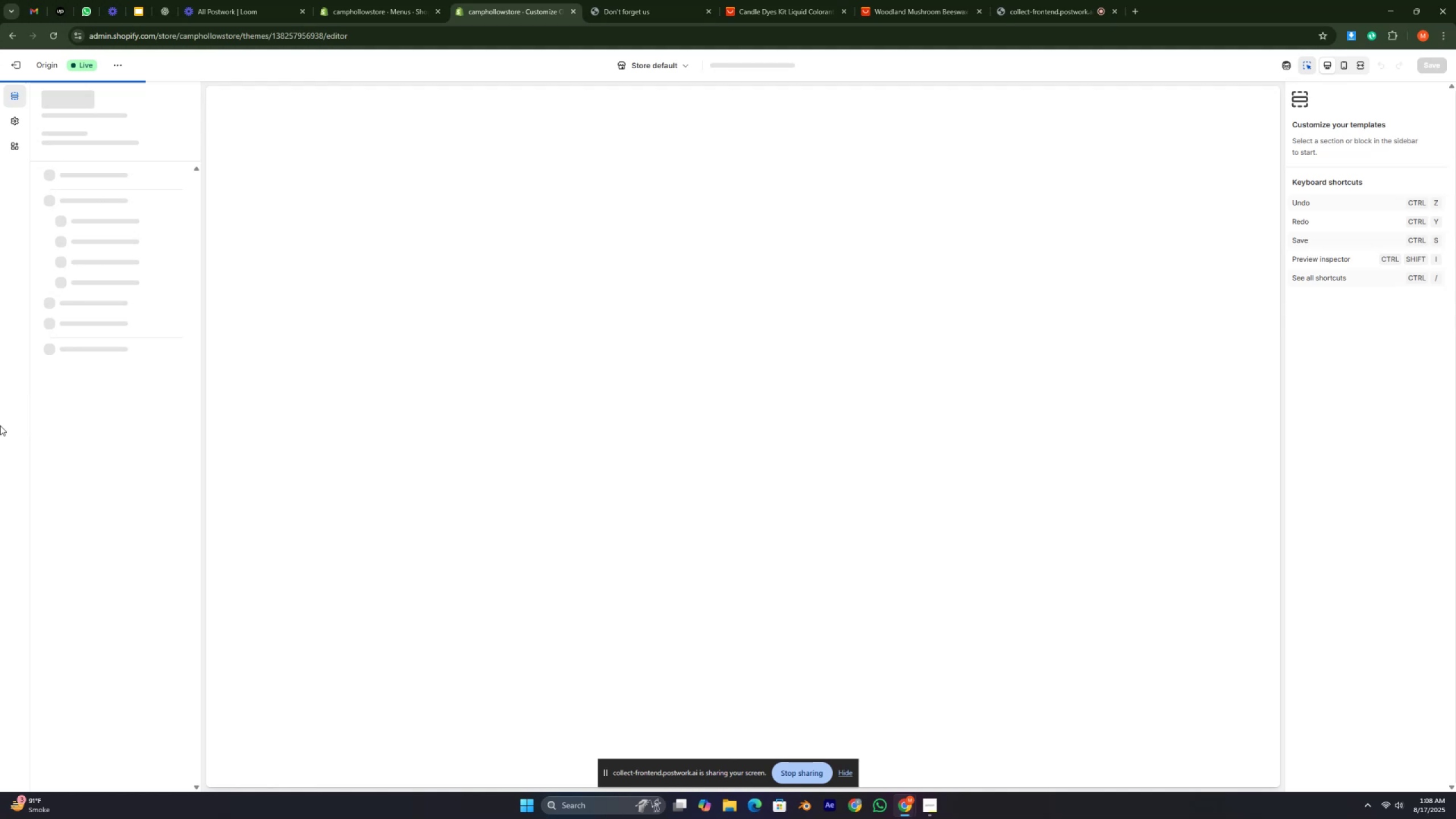 
key(Control+ControlLeft)
 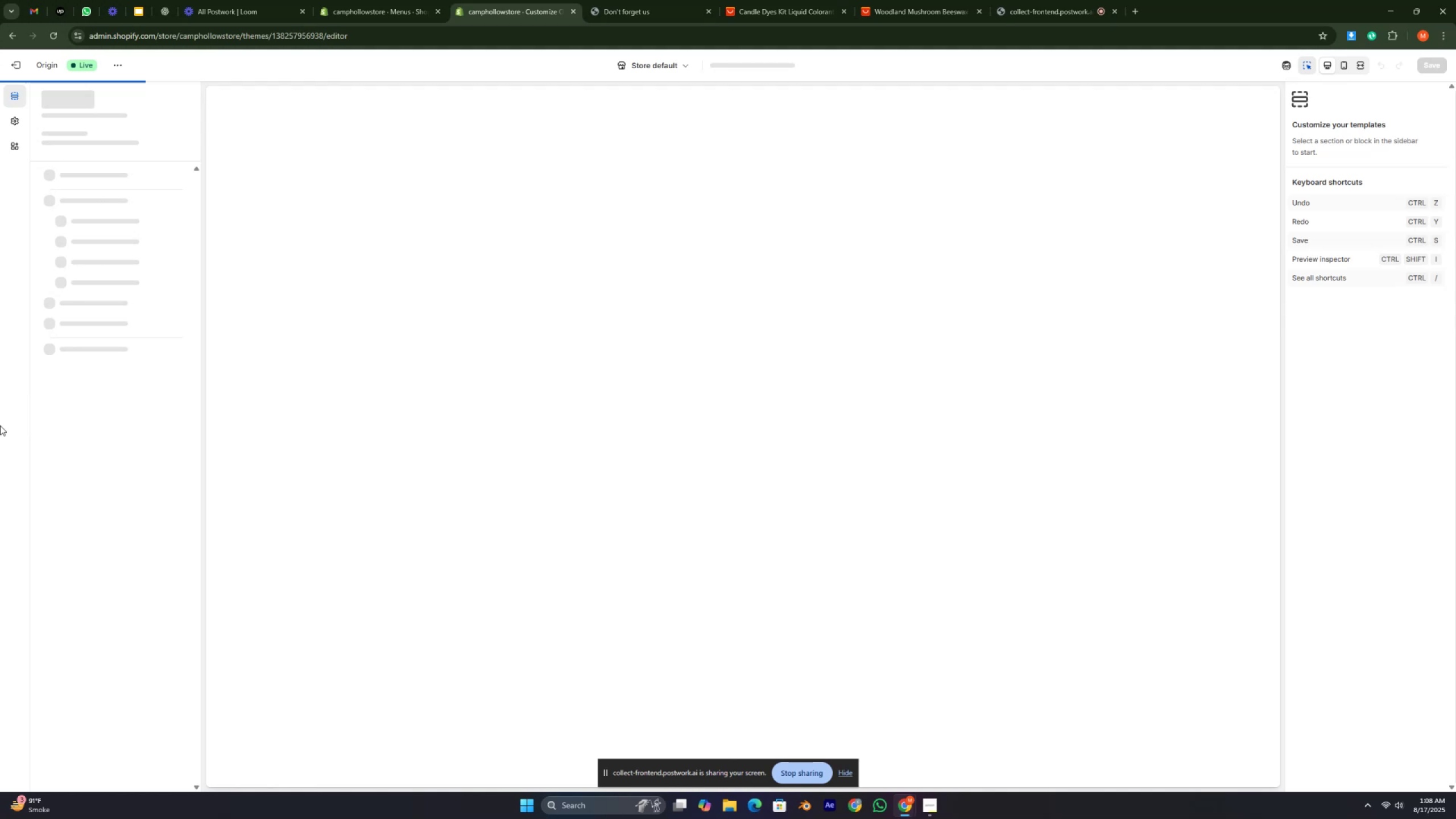 
key(Control+ControlLeft)
 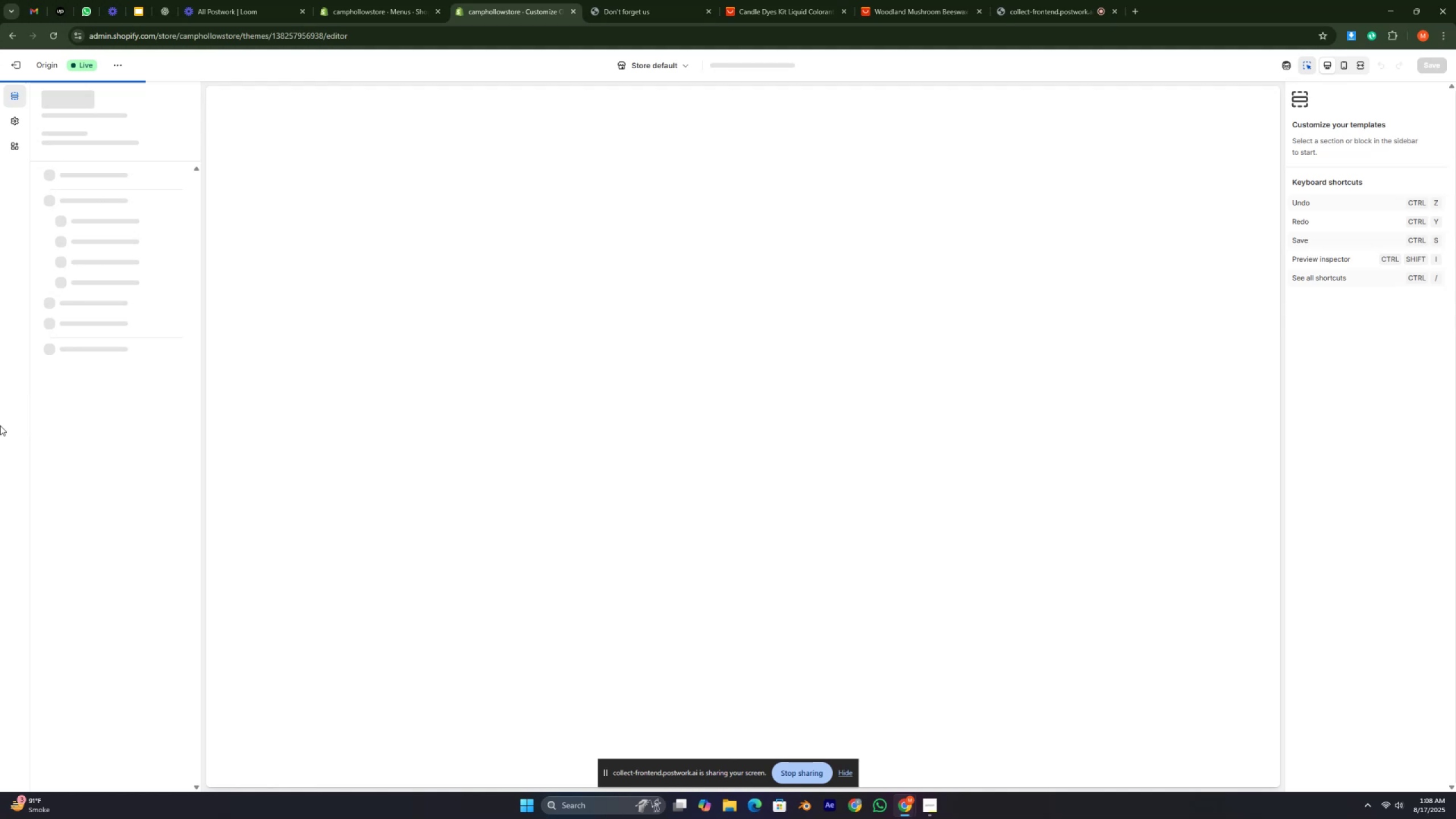 
key(Control+ControlLeft)
 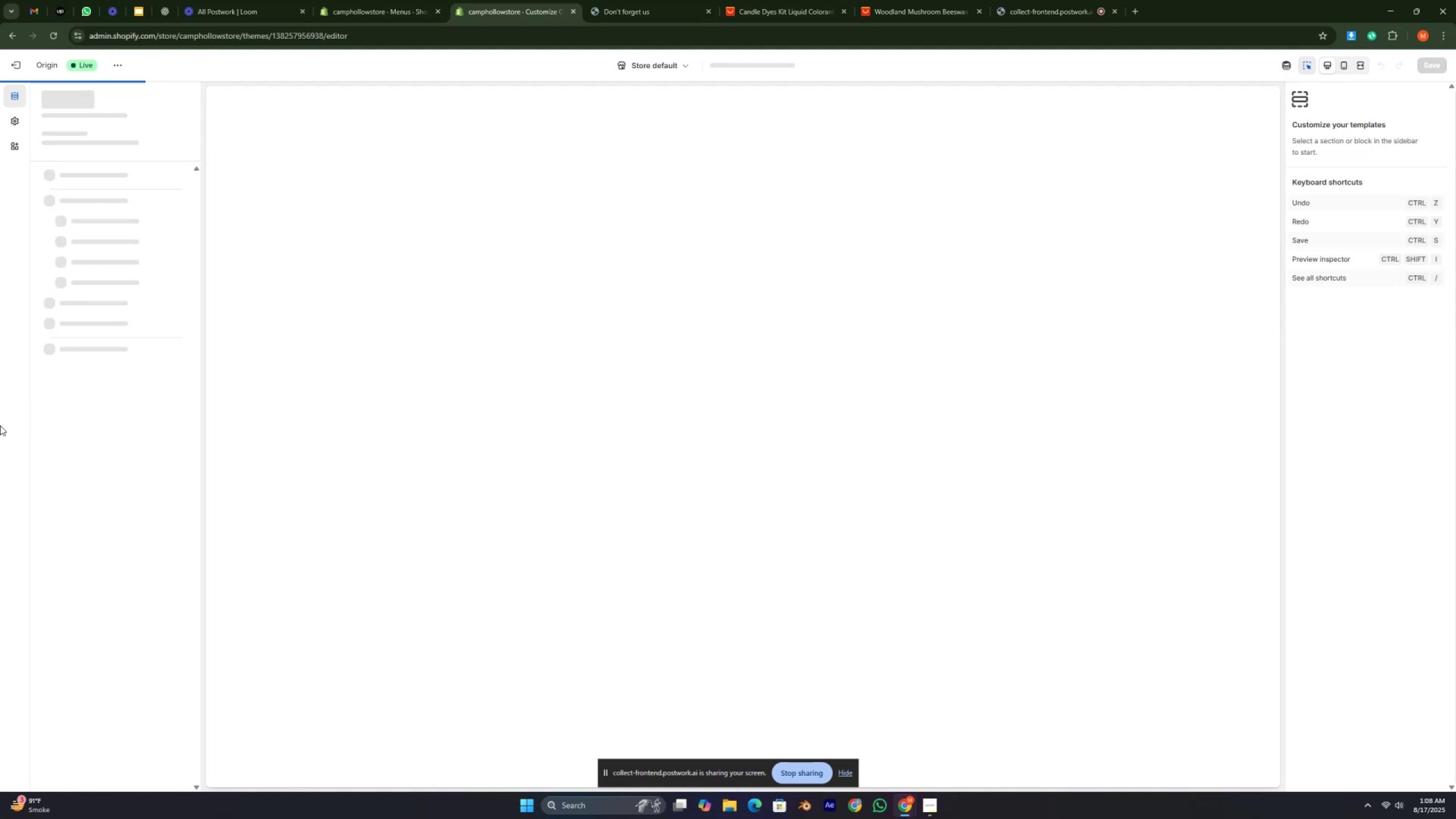 
key(Control+ControlLeft)
 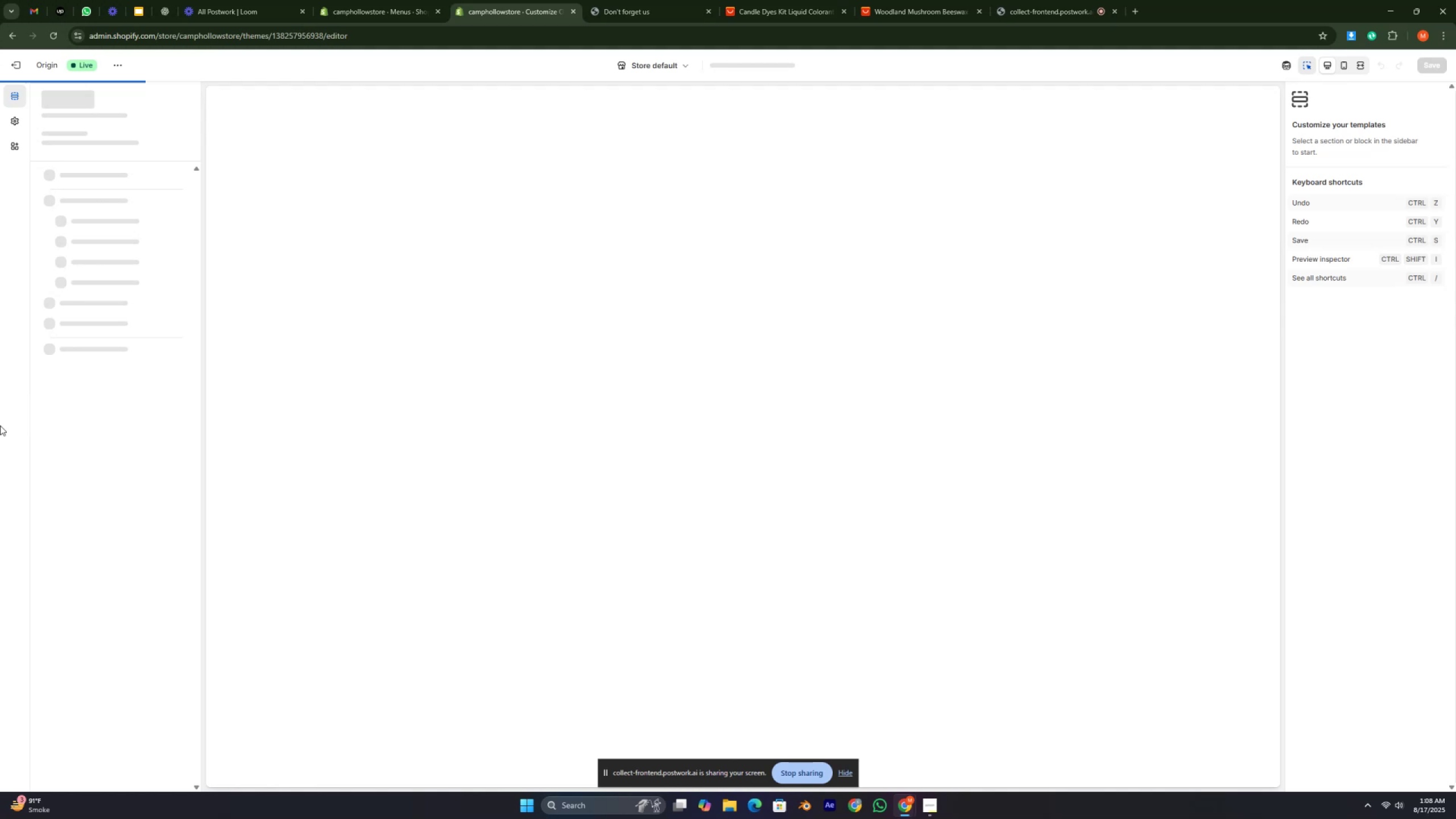 
key(Control+ControlLeft)
 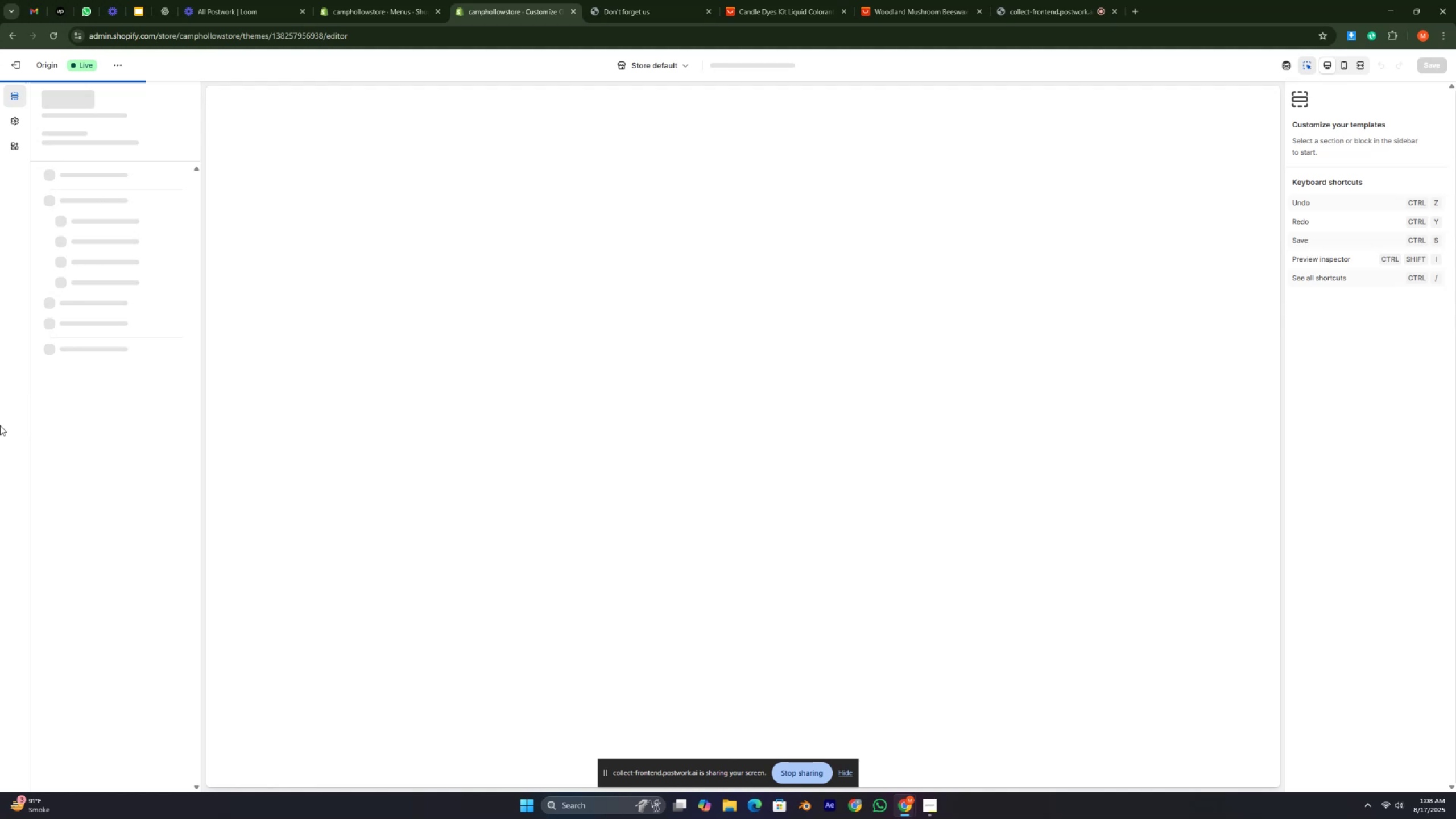 
key(Control+ControlLeft)
 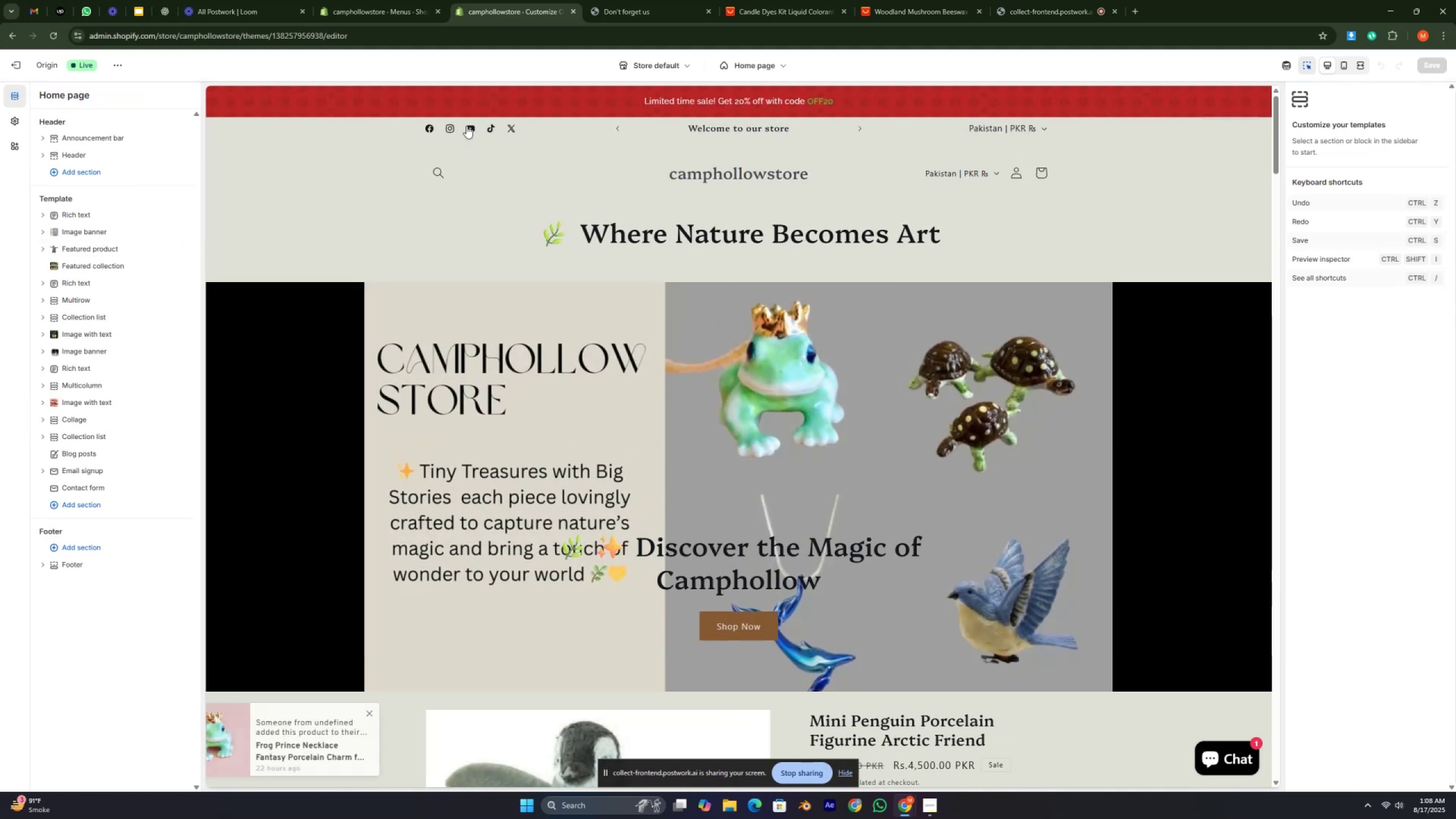 
wait(5.58)
 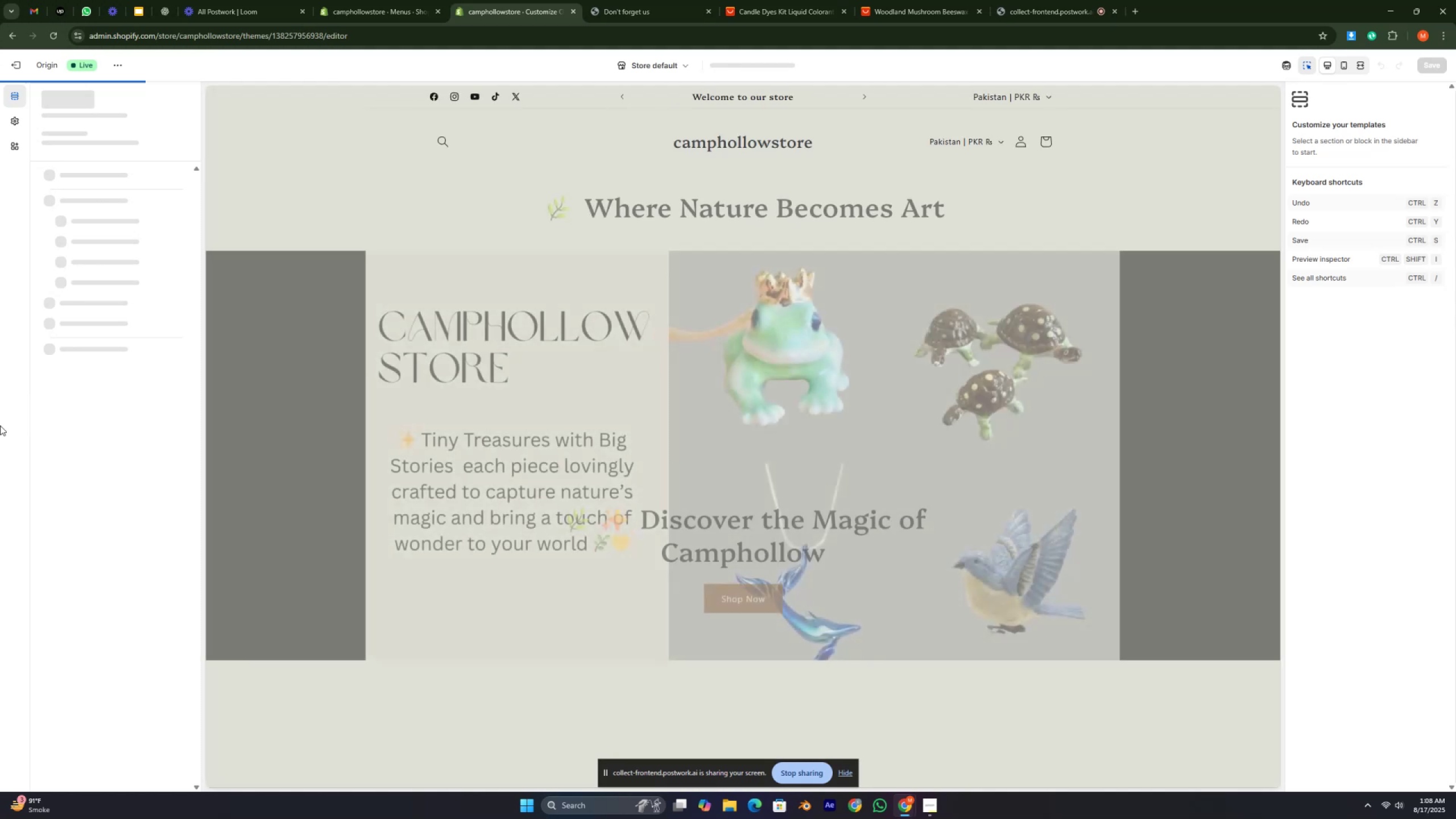 
double_click([363, 62])
 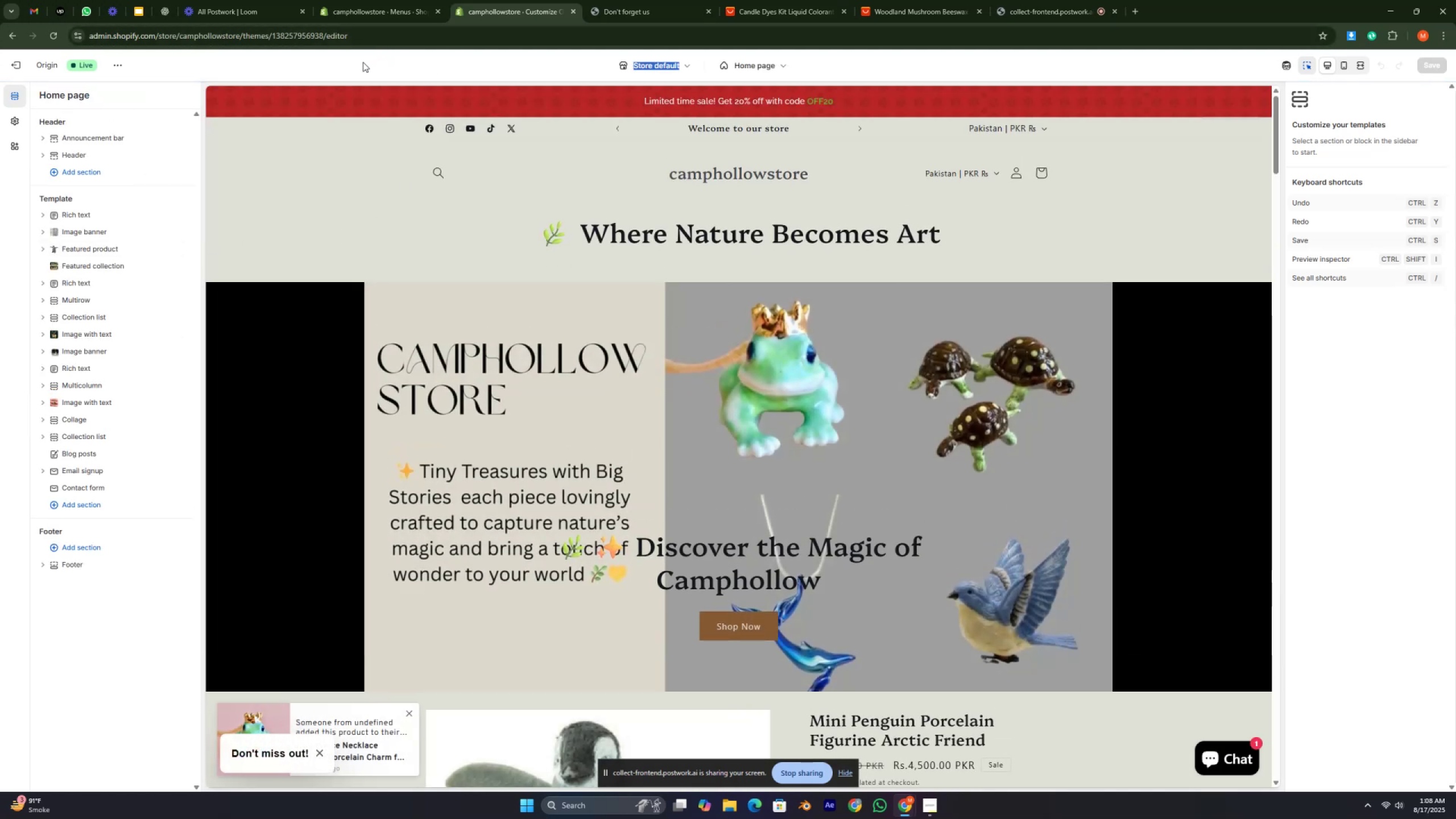 
triple_click([363, 62])
 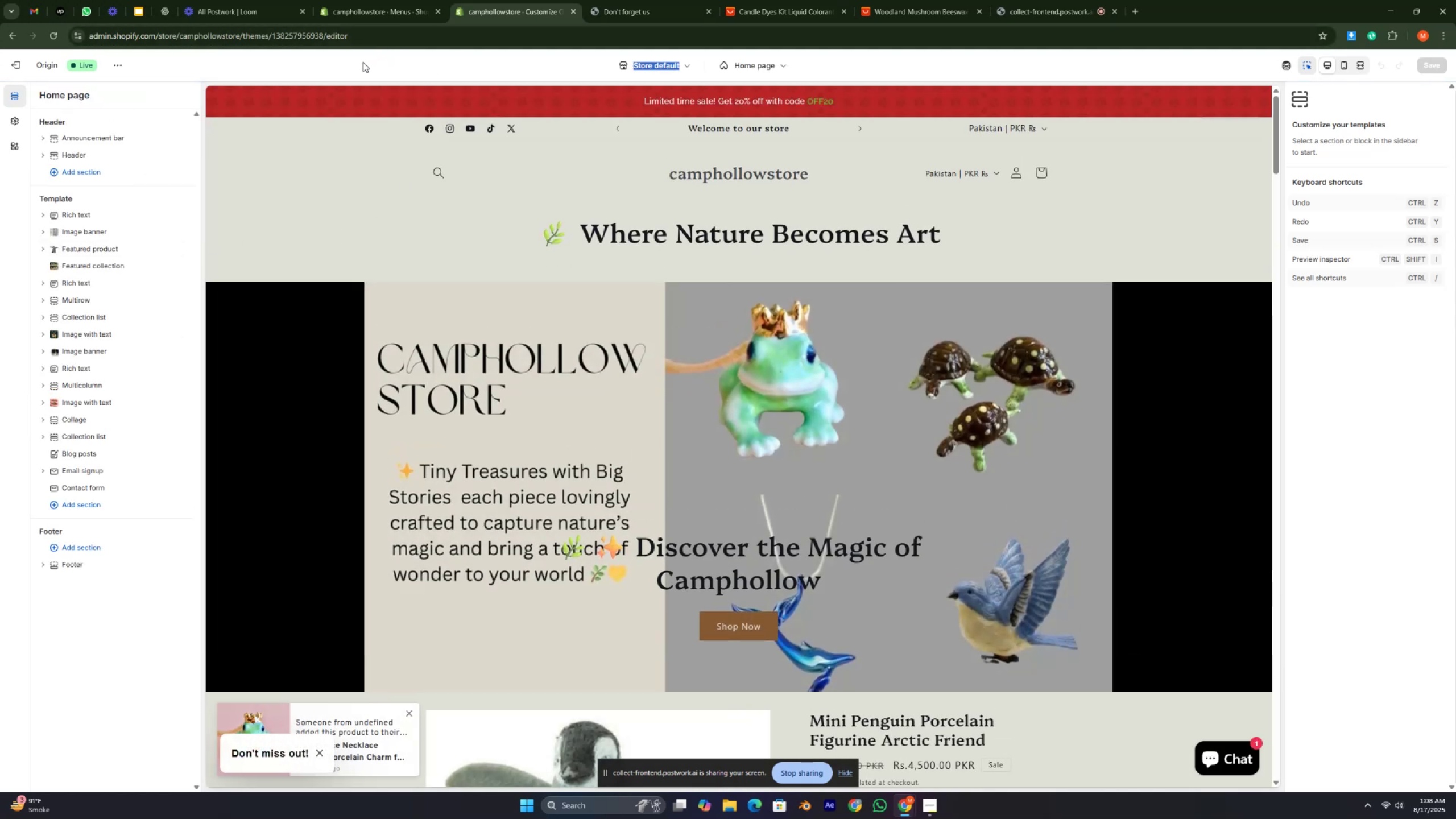 
triple_click([363, 62])
 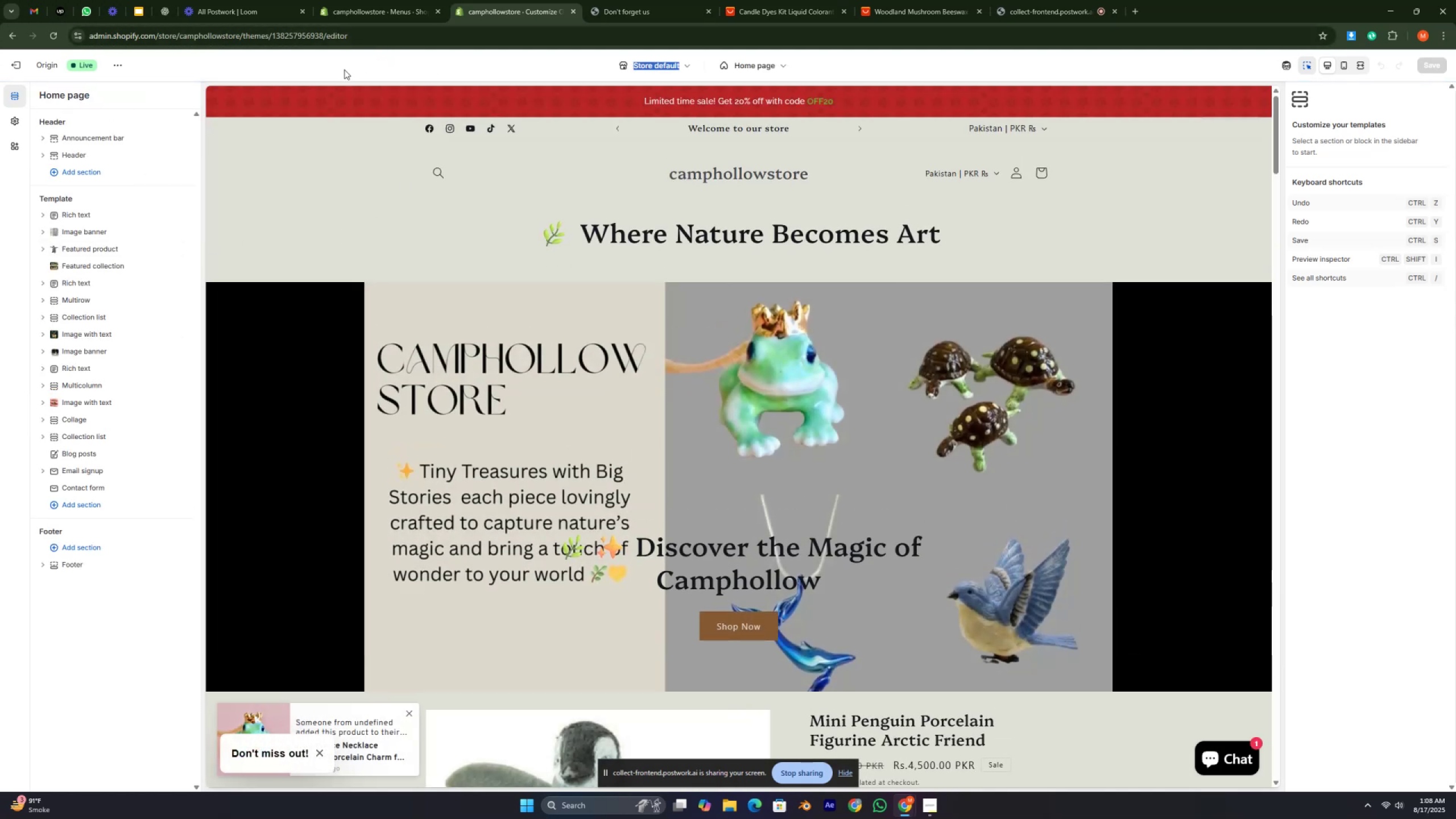 
triple_click([344, 69])
 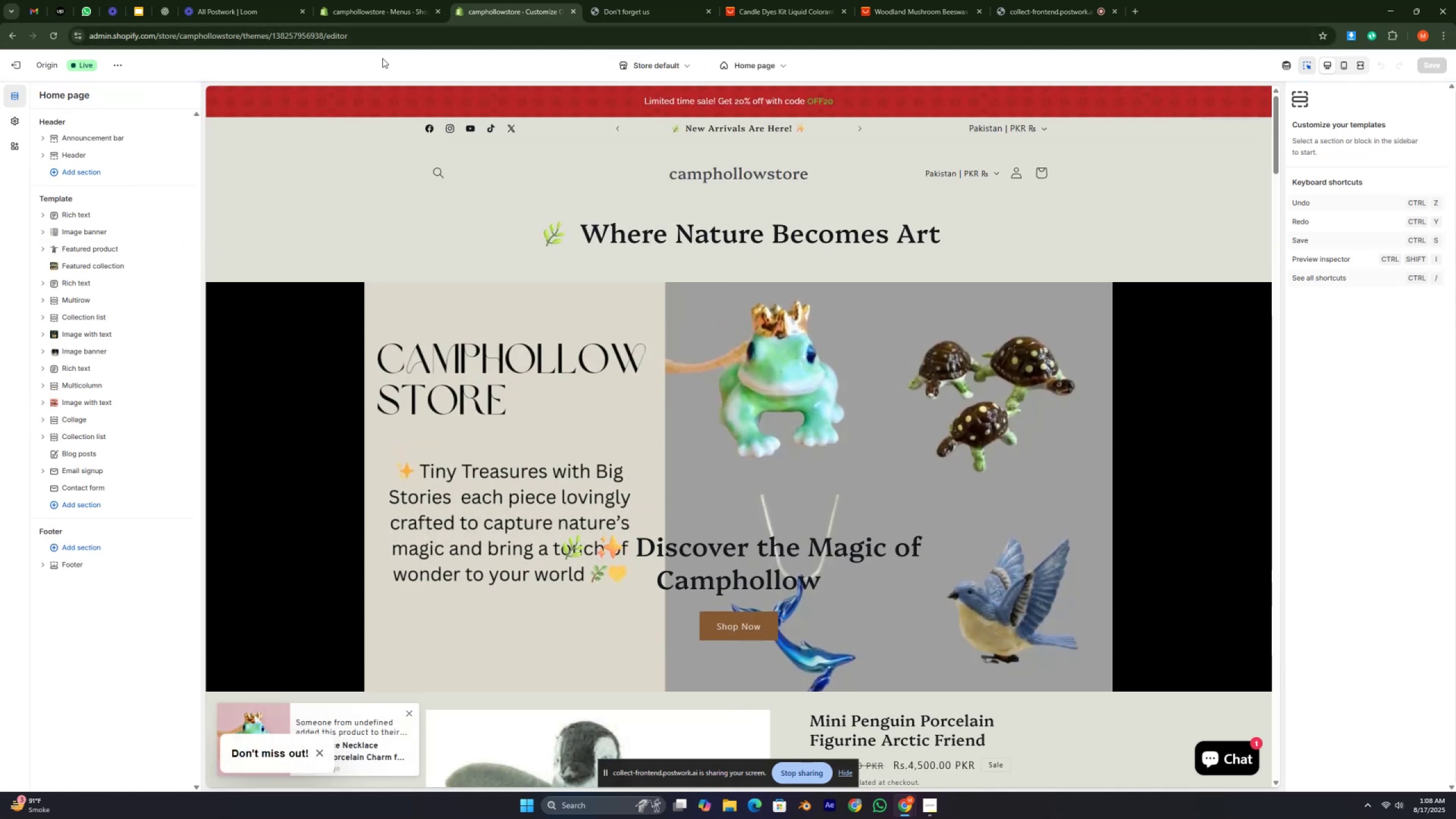 
double_click([342, 65])
 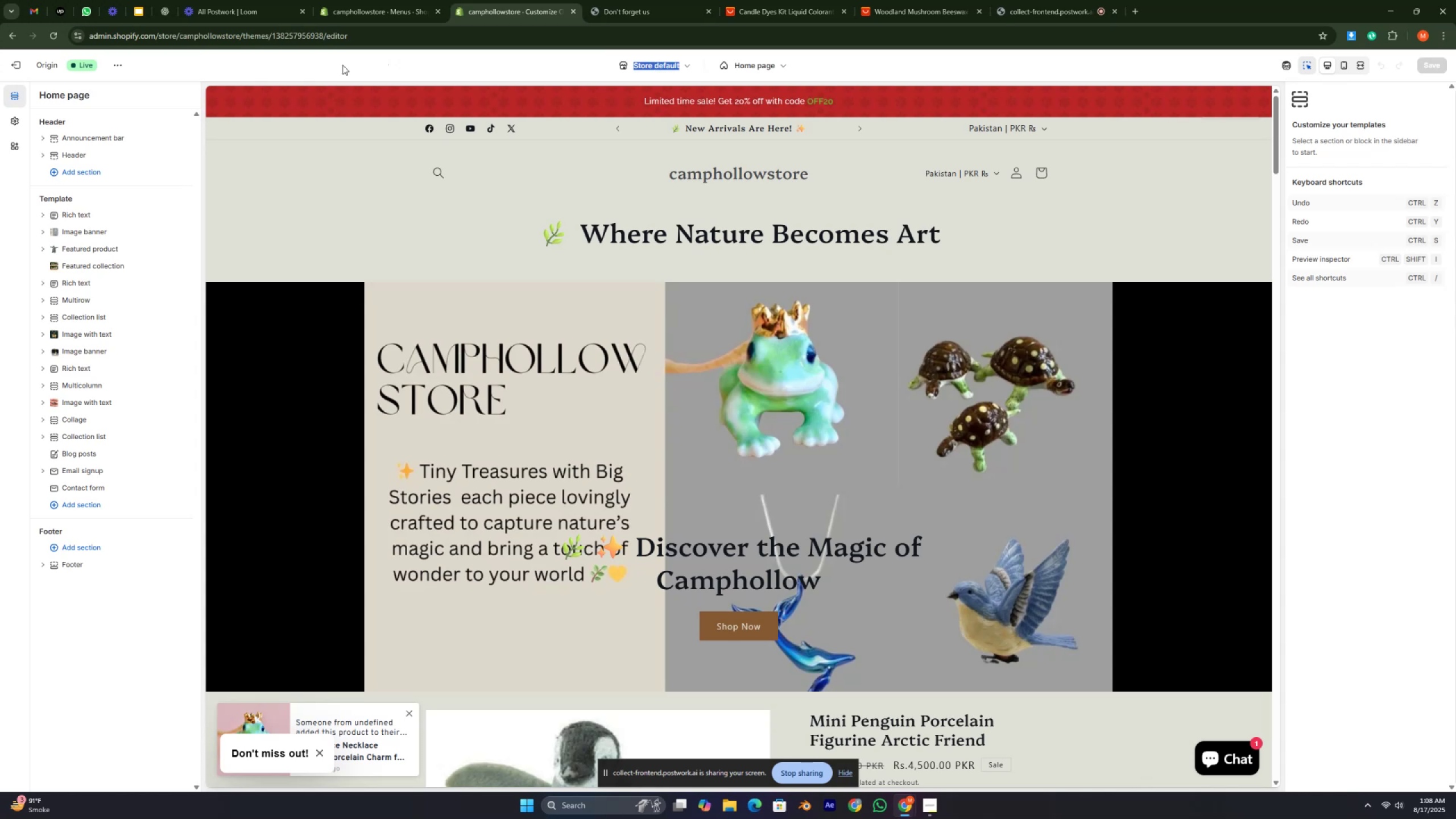 
triple_click([342, 65])
 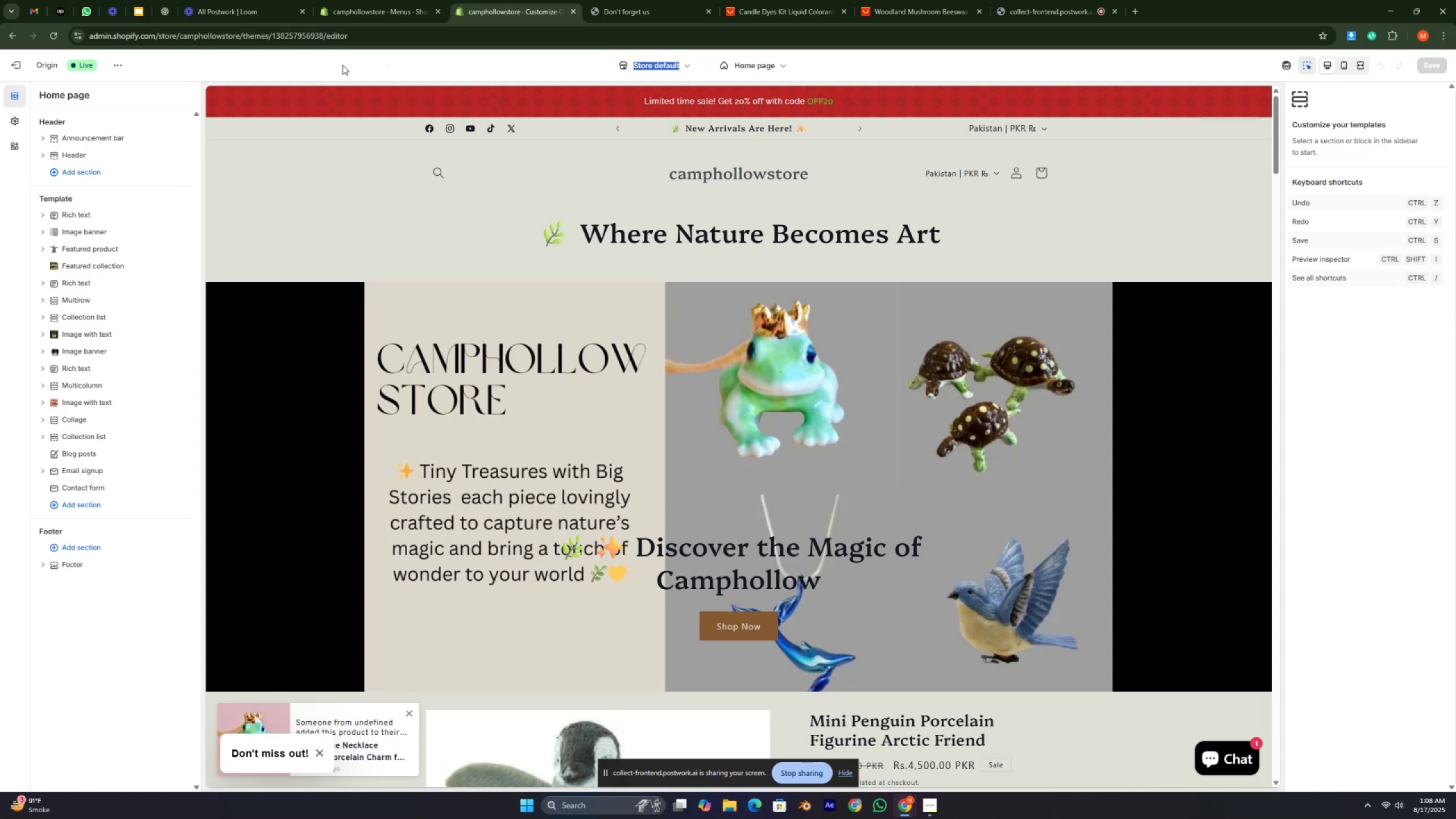 
triple_click([342, 65])
 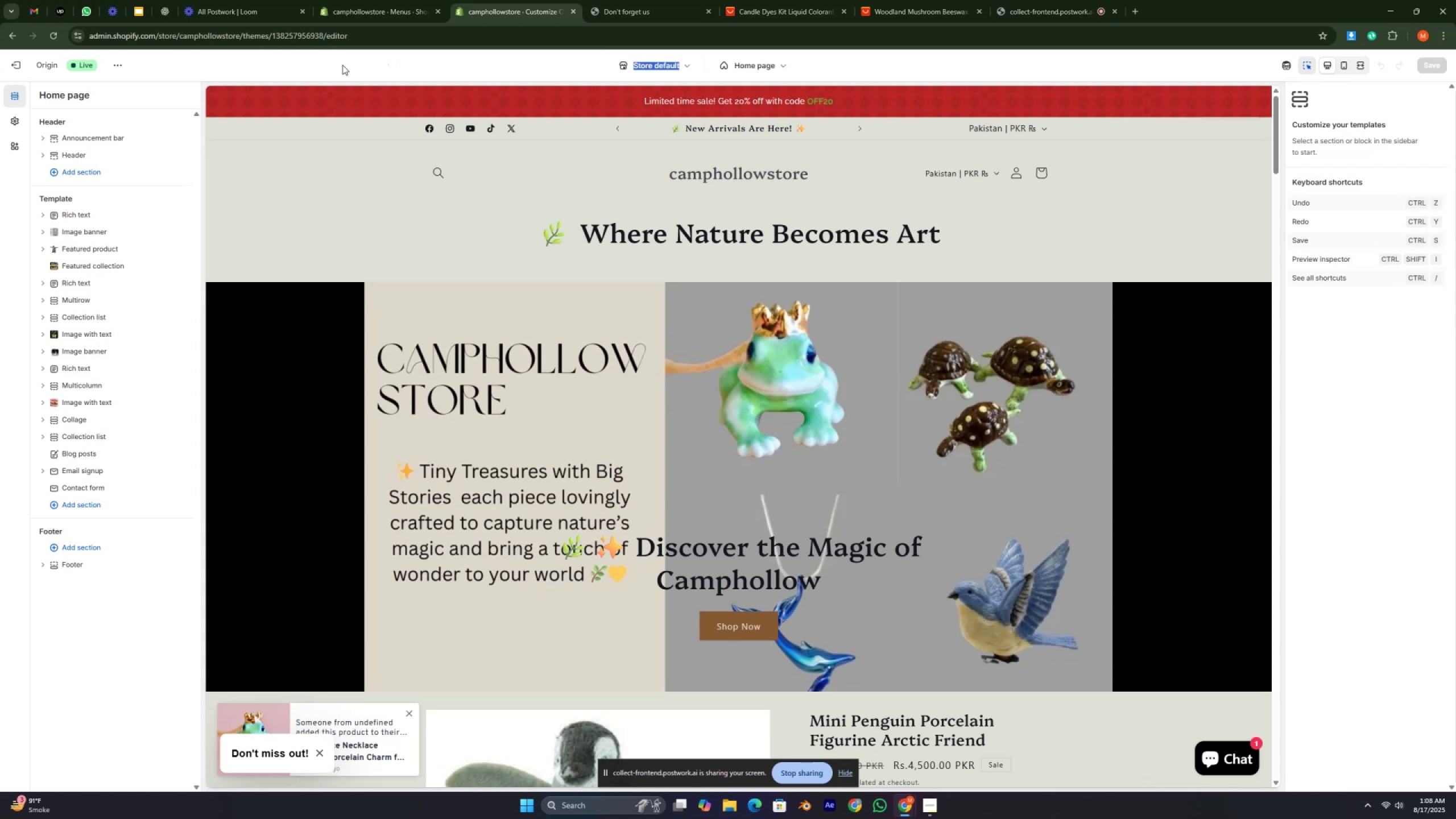 
triple_click([342, 65])
 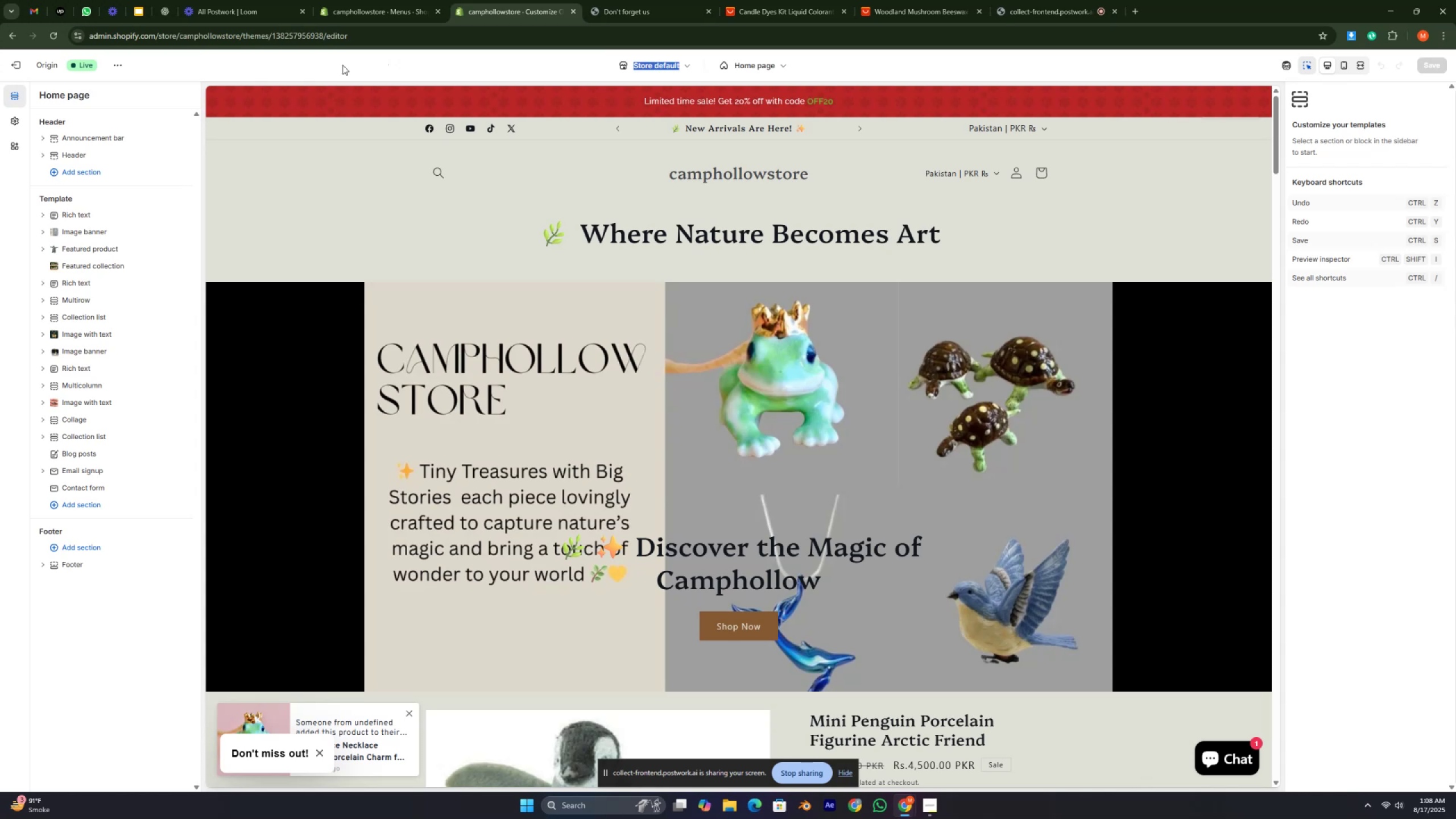 
triple_click([342, 65])
 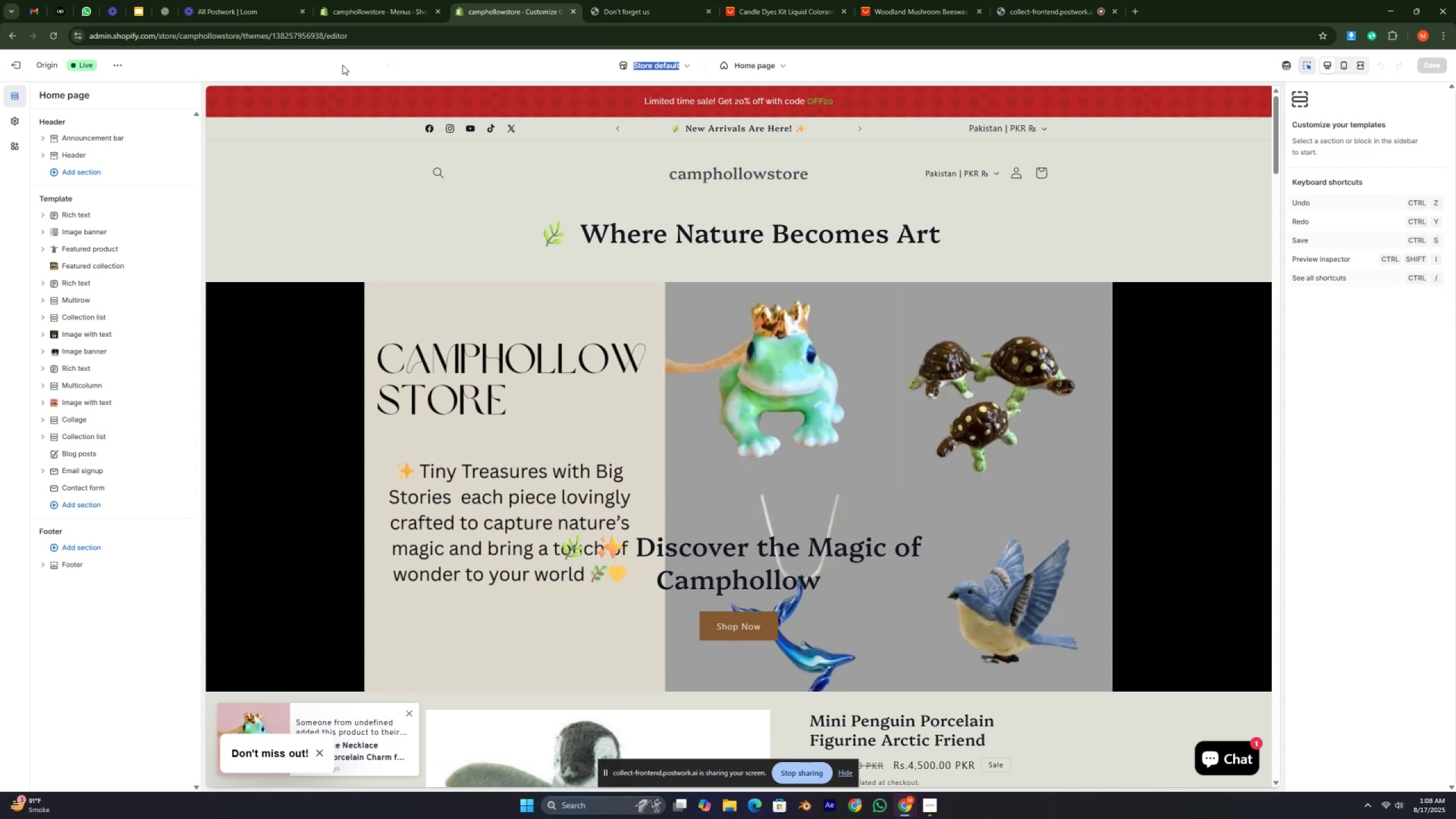 
triple_click([342, 65])
 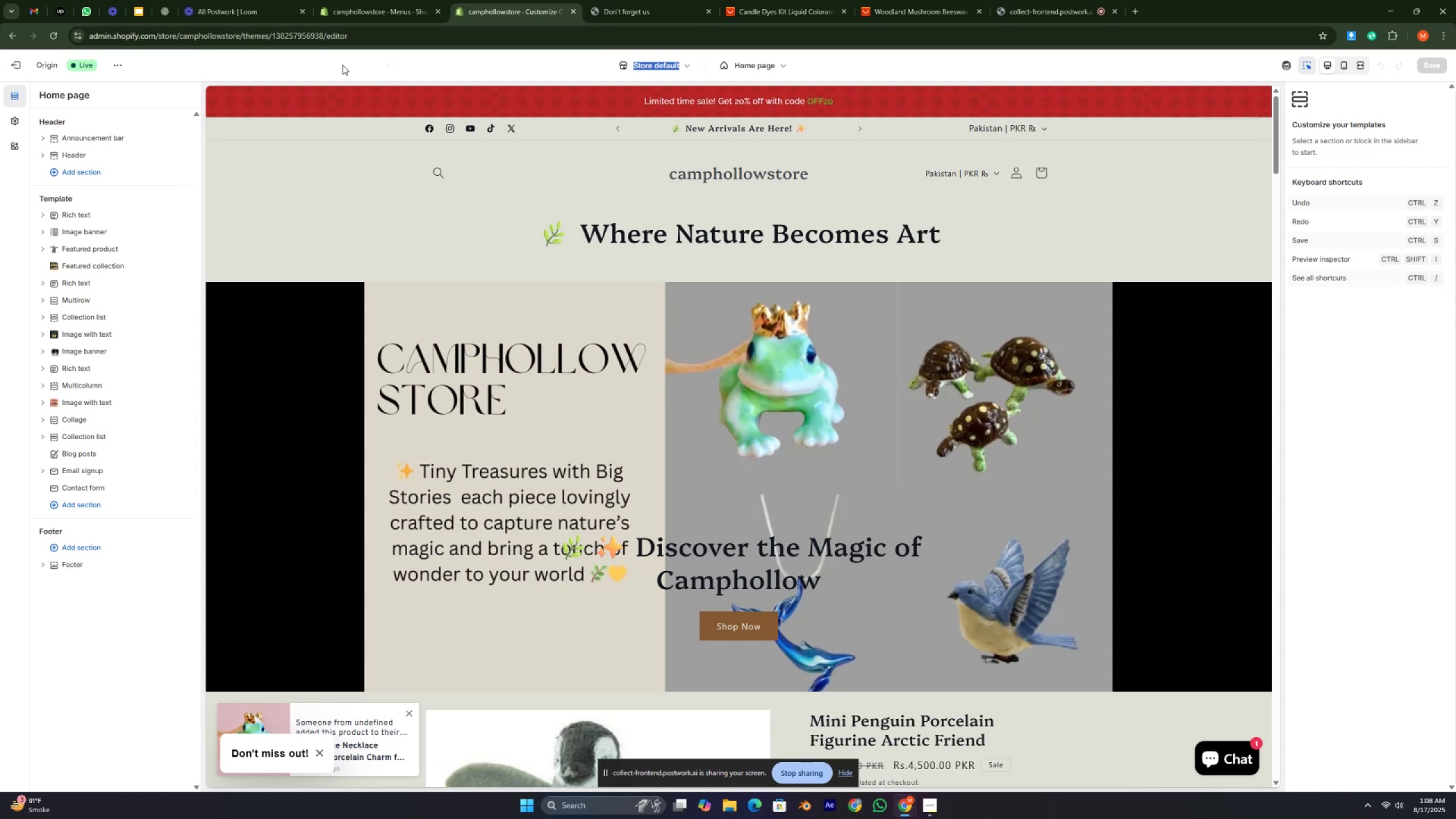 
triple_click([342, 65])
 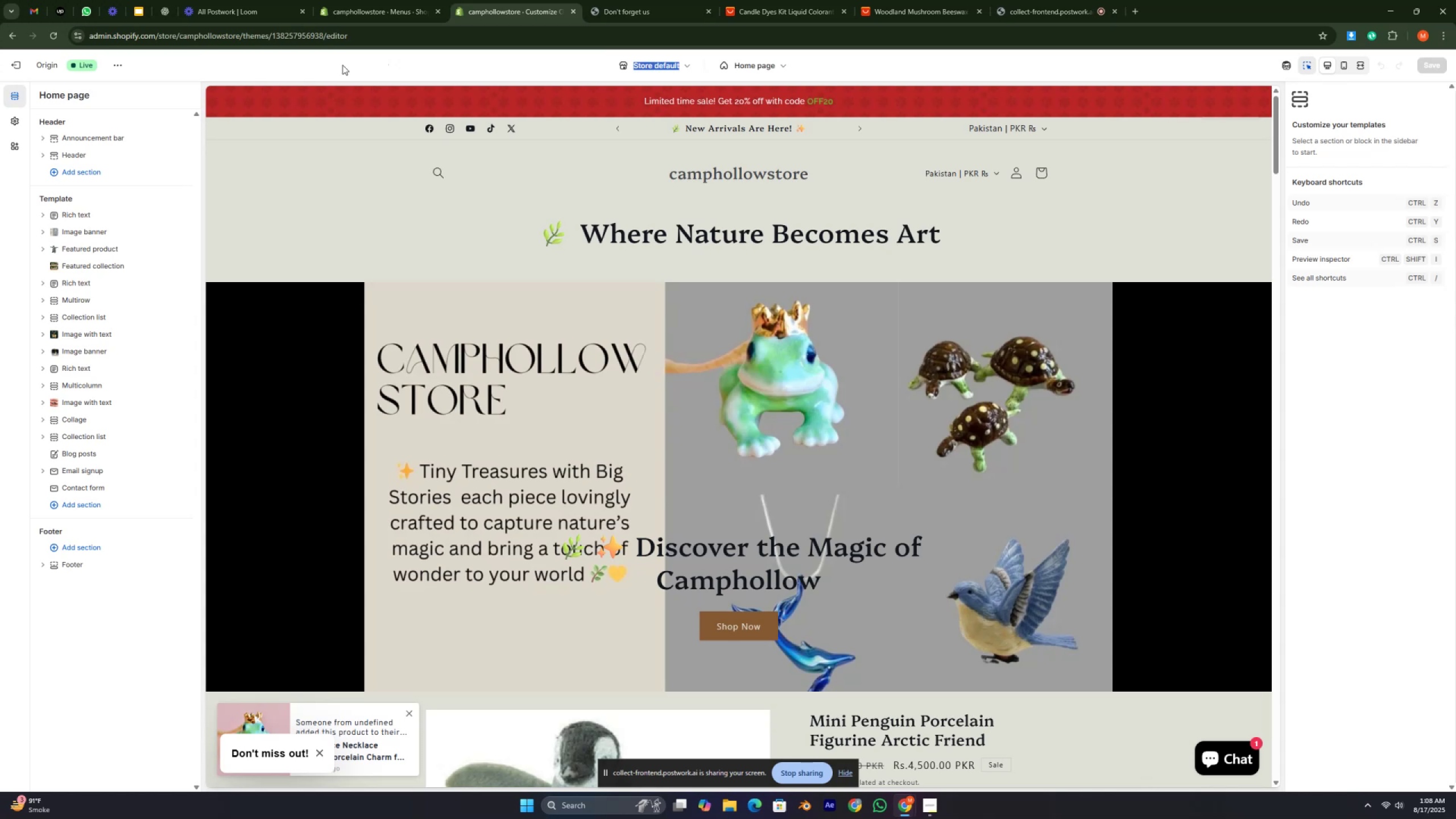 
triple_click([342, 65])
 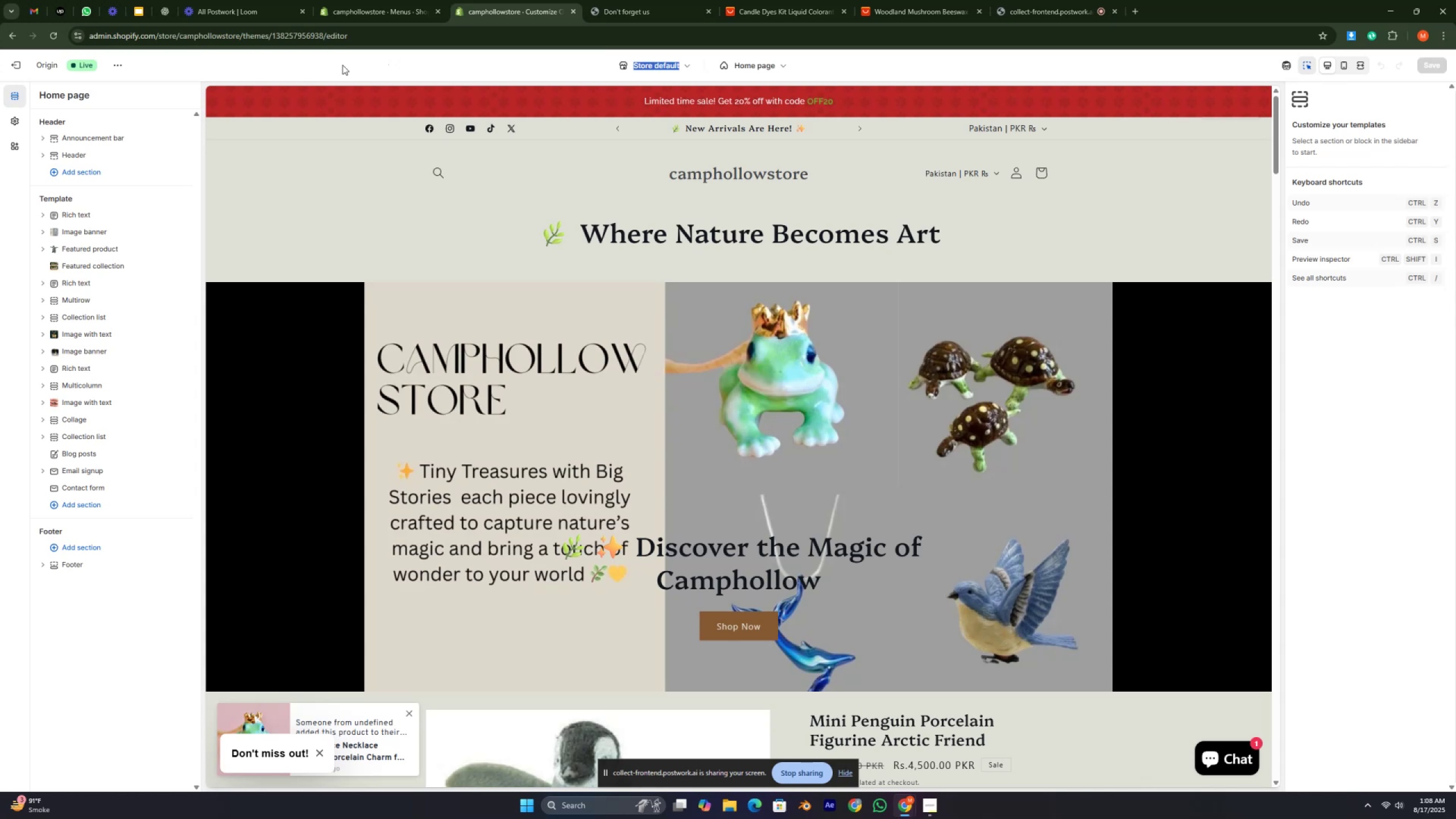 
triple_click([342, 65])
 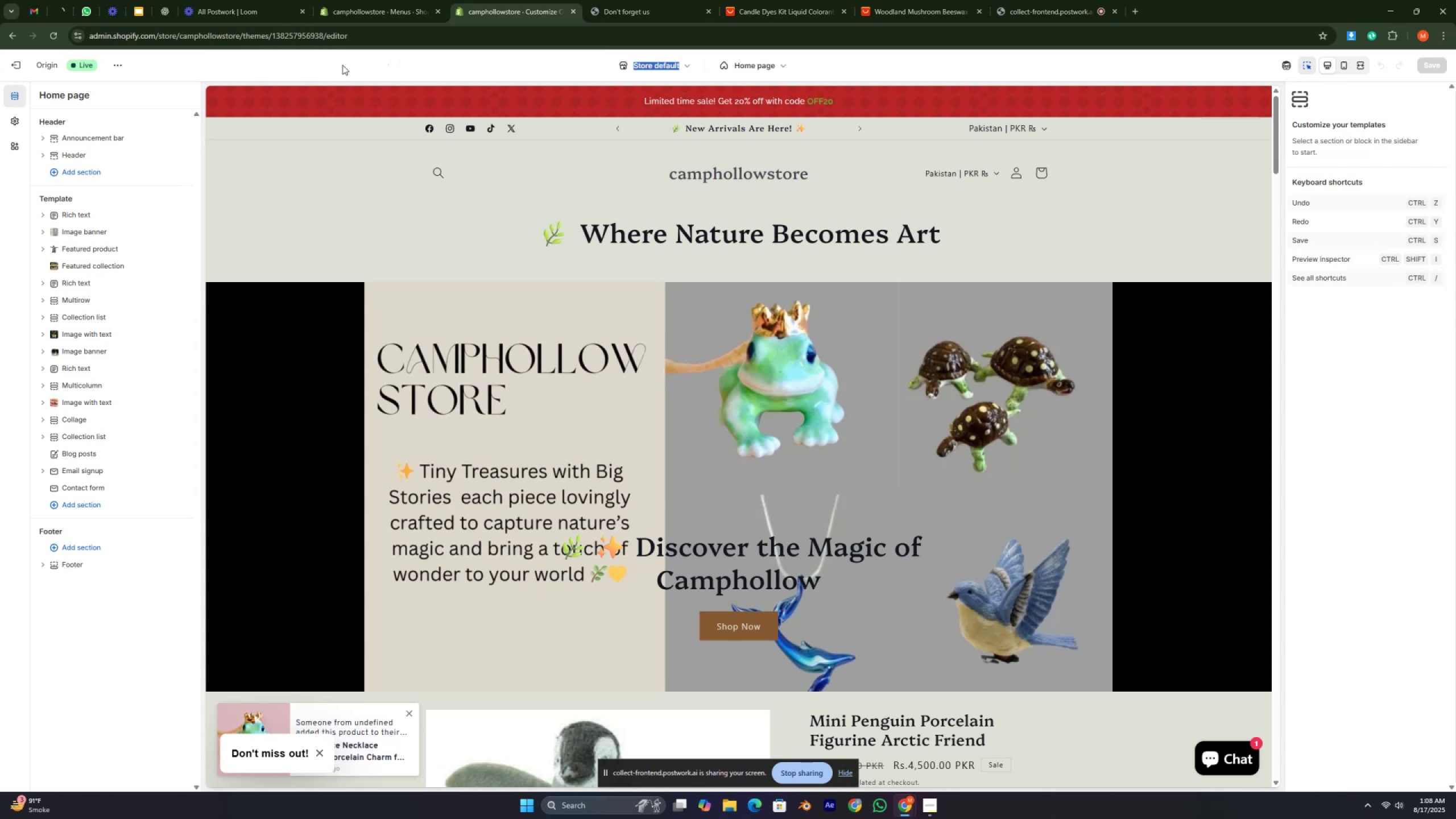 
left_click([342, 65])
 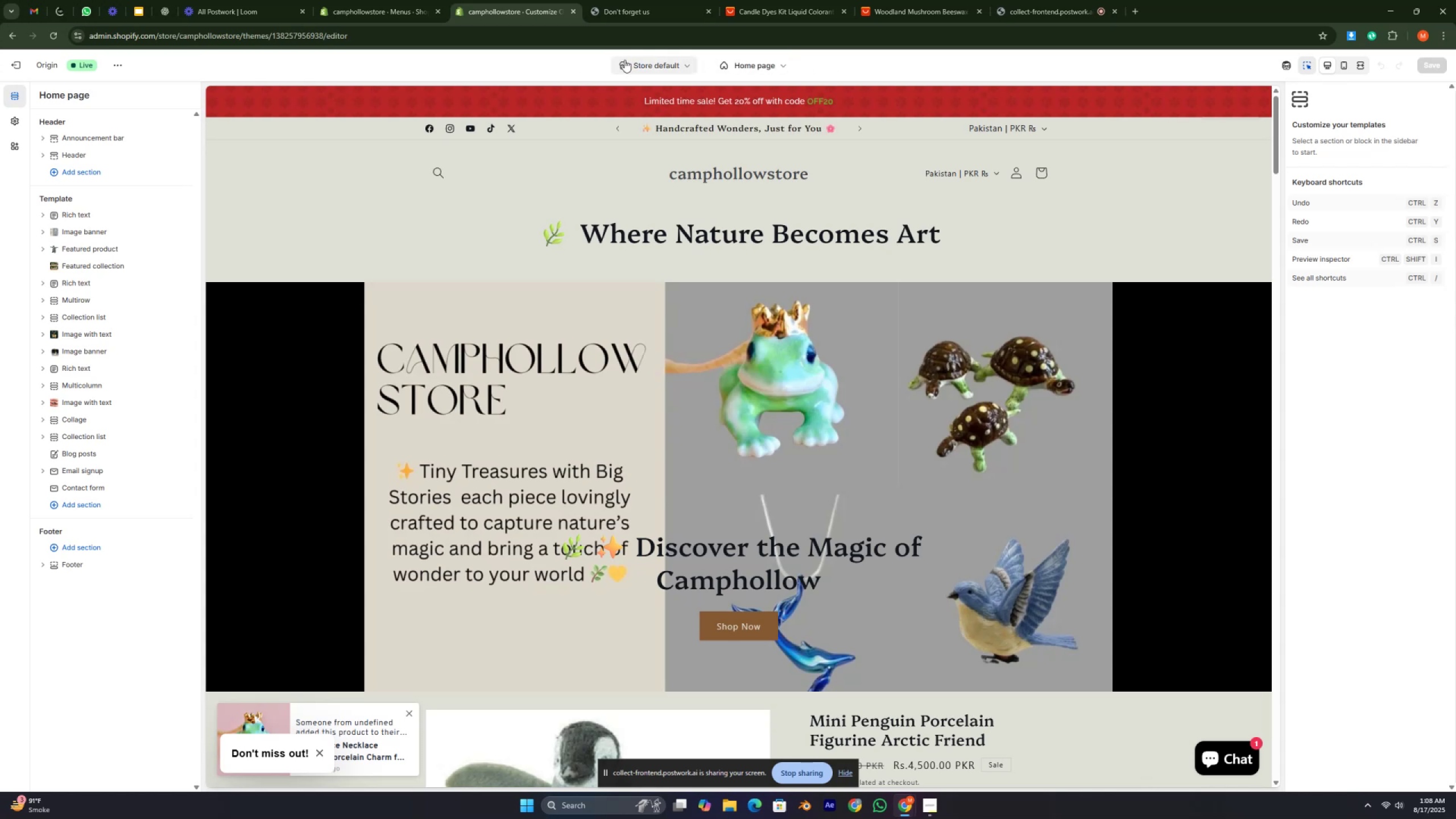 
left_click([477, 60])
 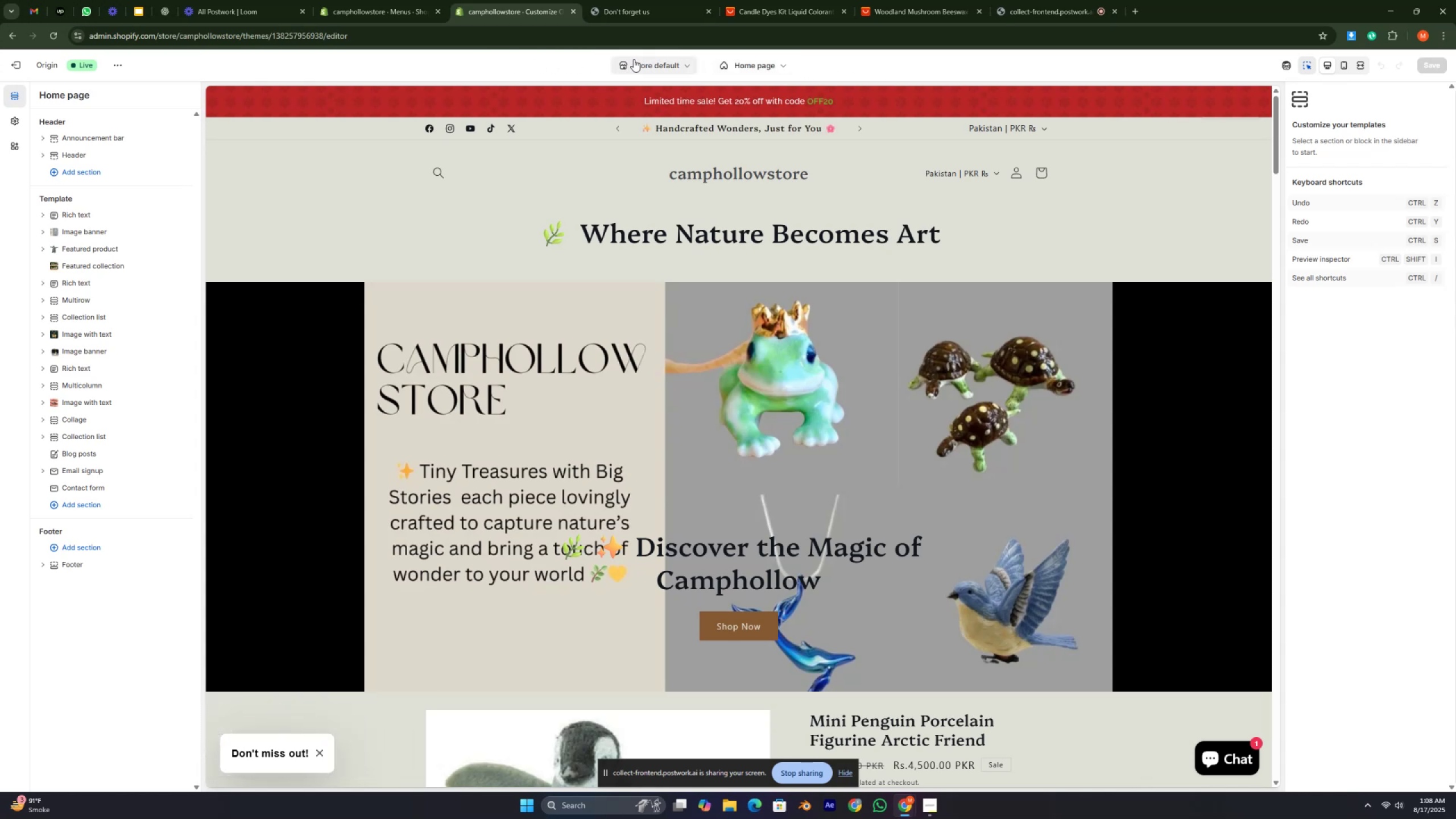 
left_click([463, 61])
 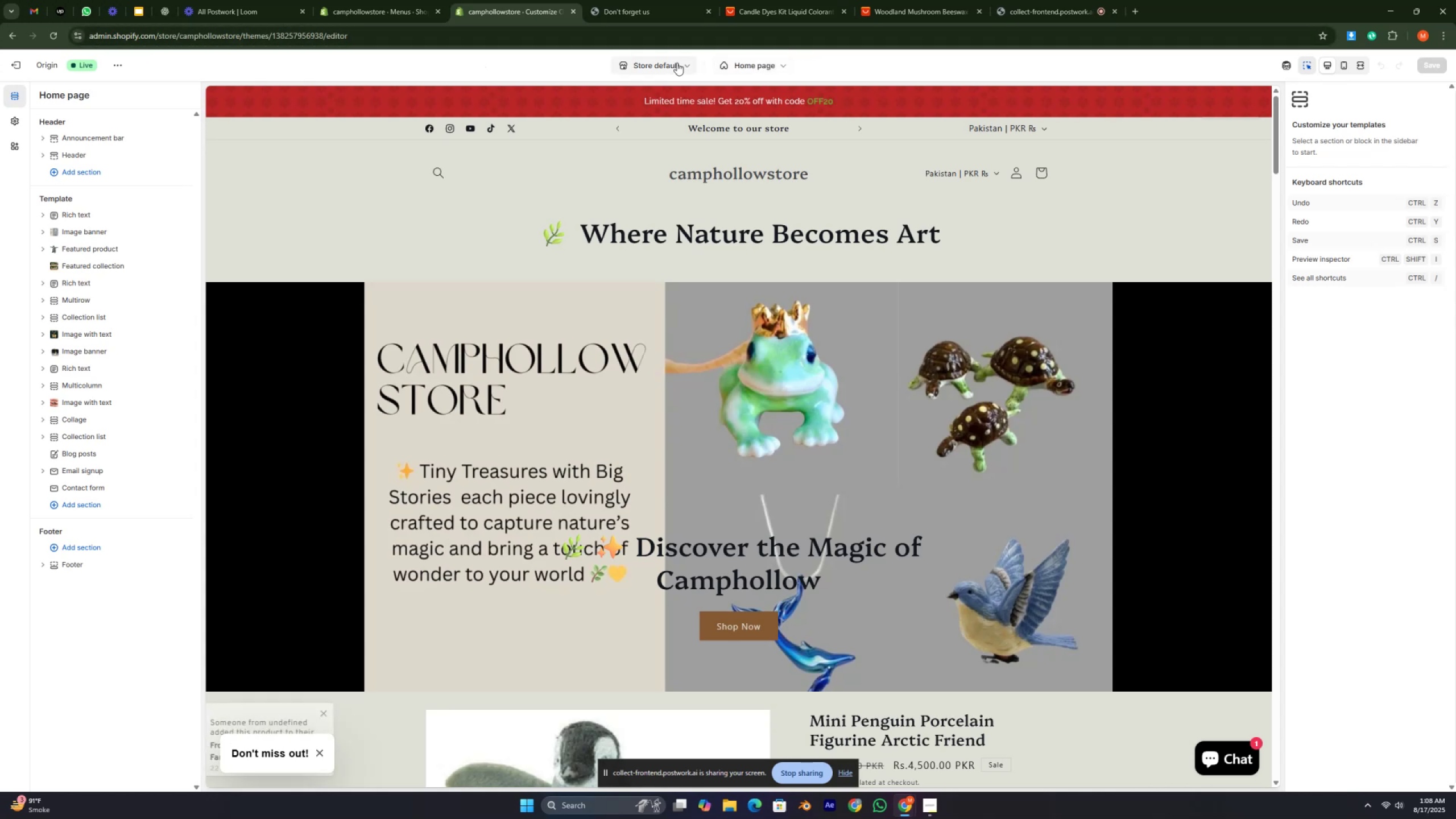 
left_click([471, 61])
 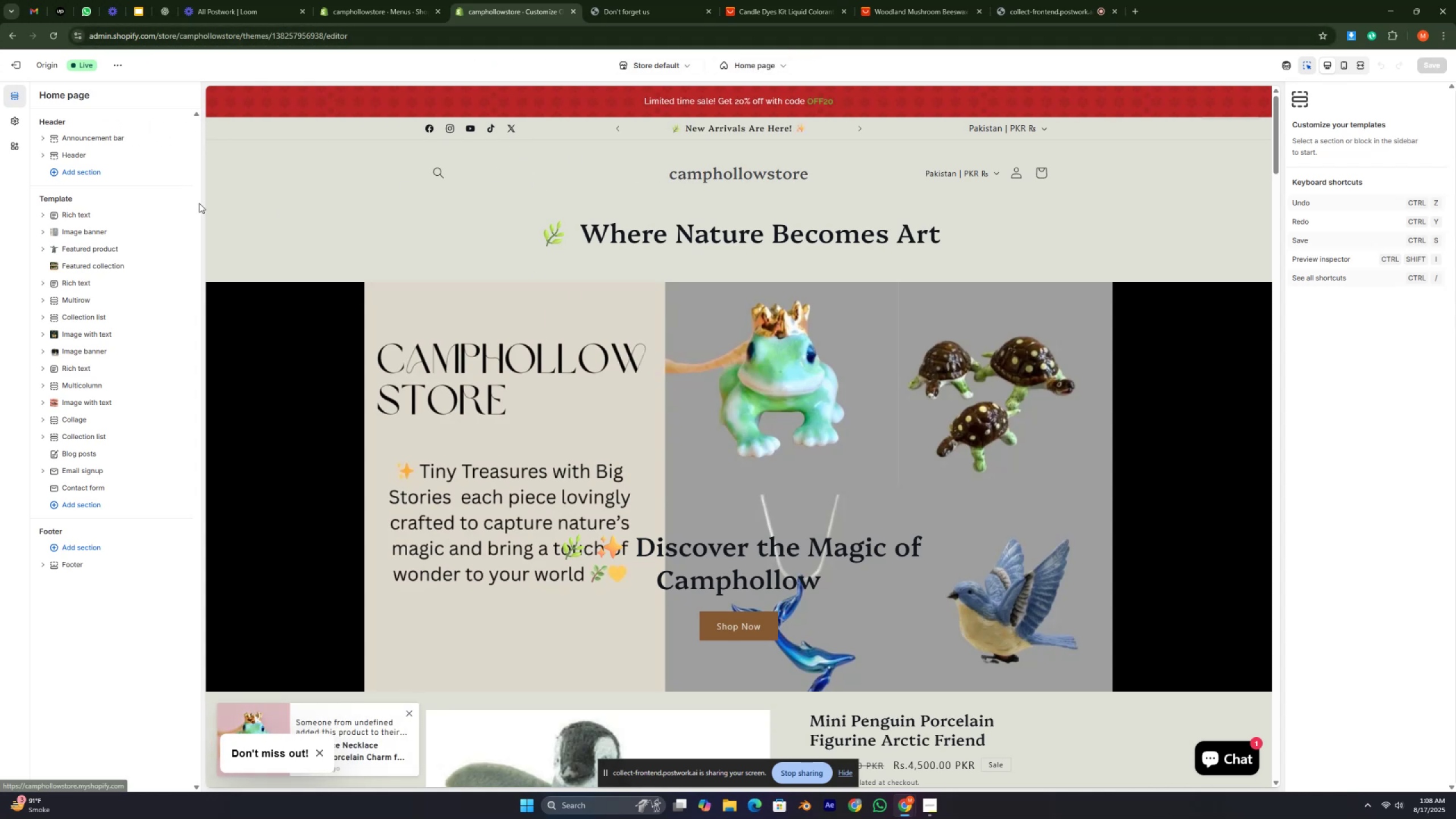 
wait(5.9)
 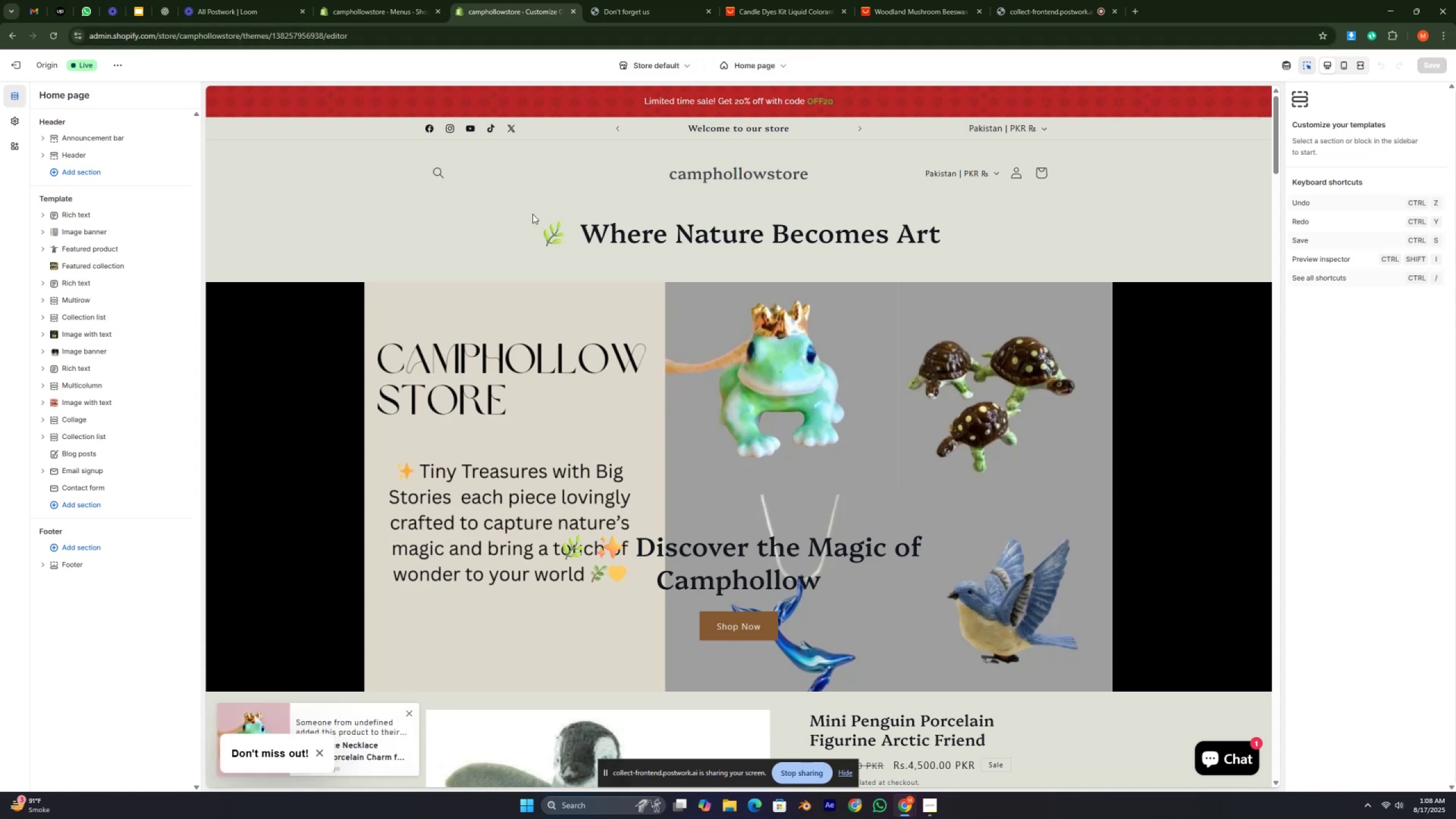 
left_click([86, 150])
 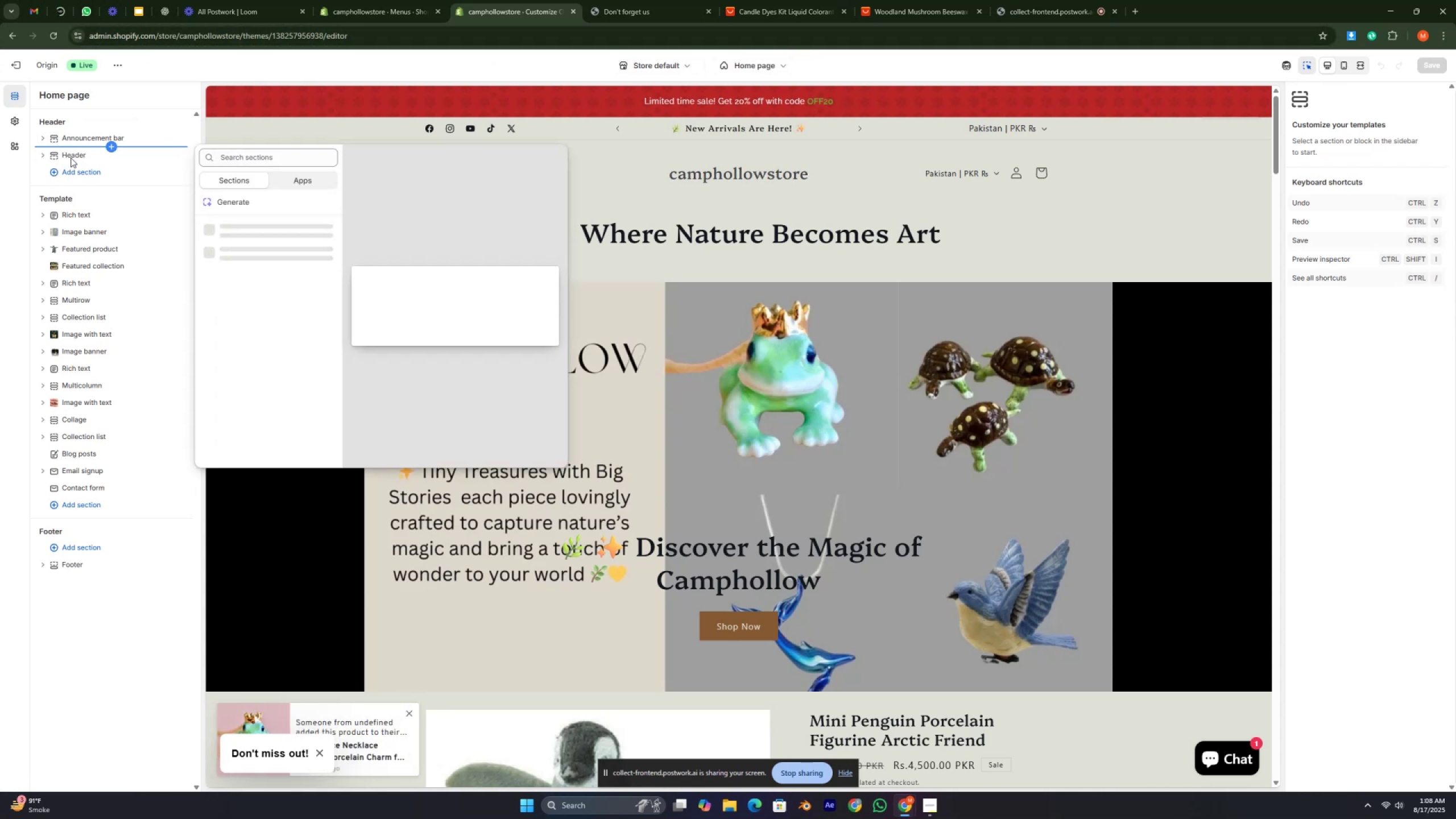 
double_click([71, 158])
 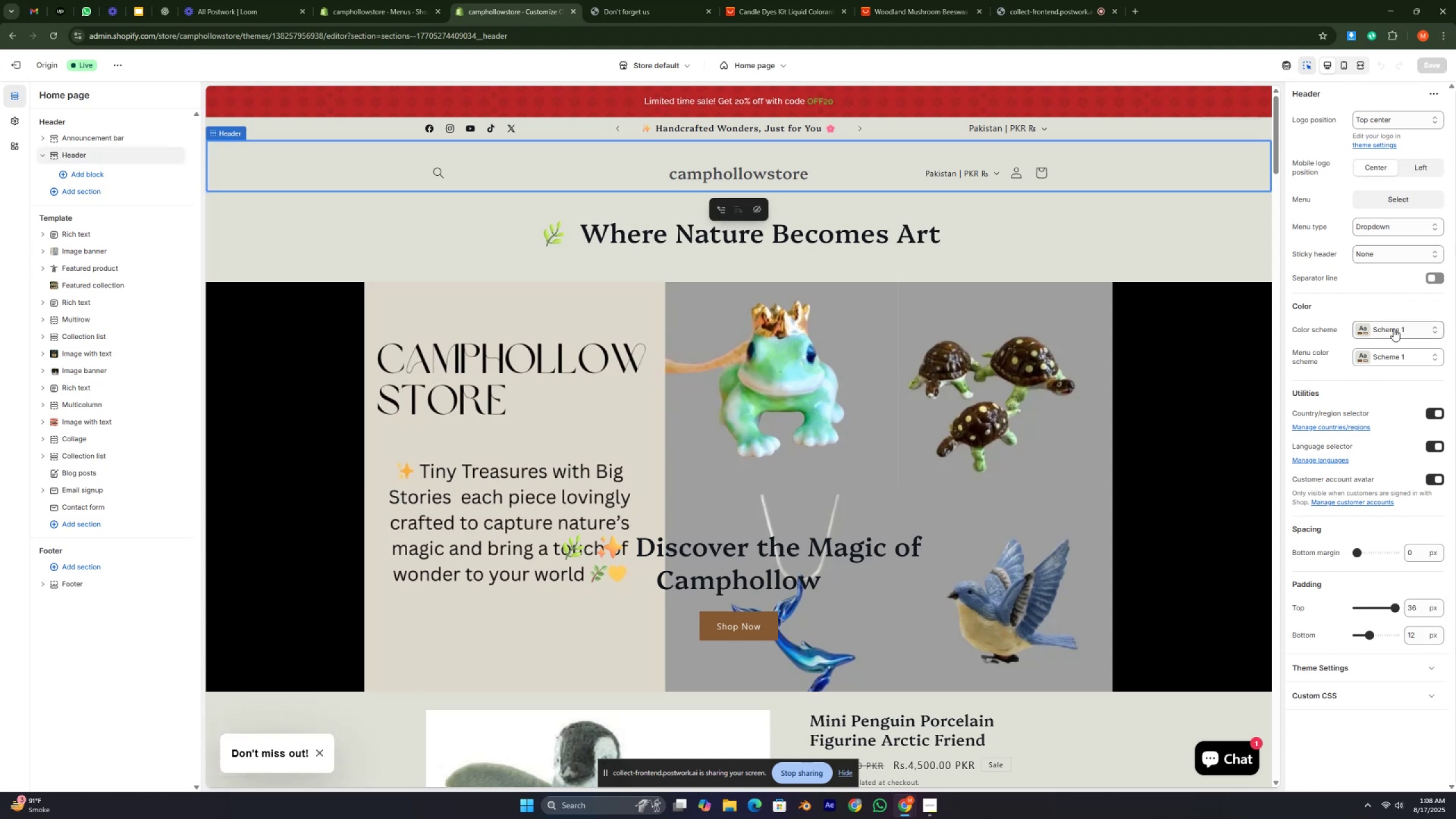 
left_click([1396, 205])
 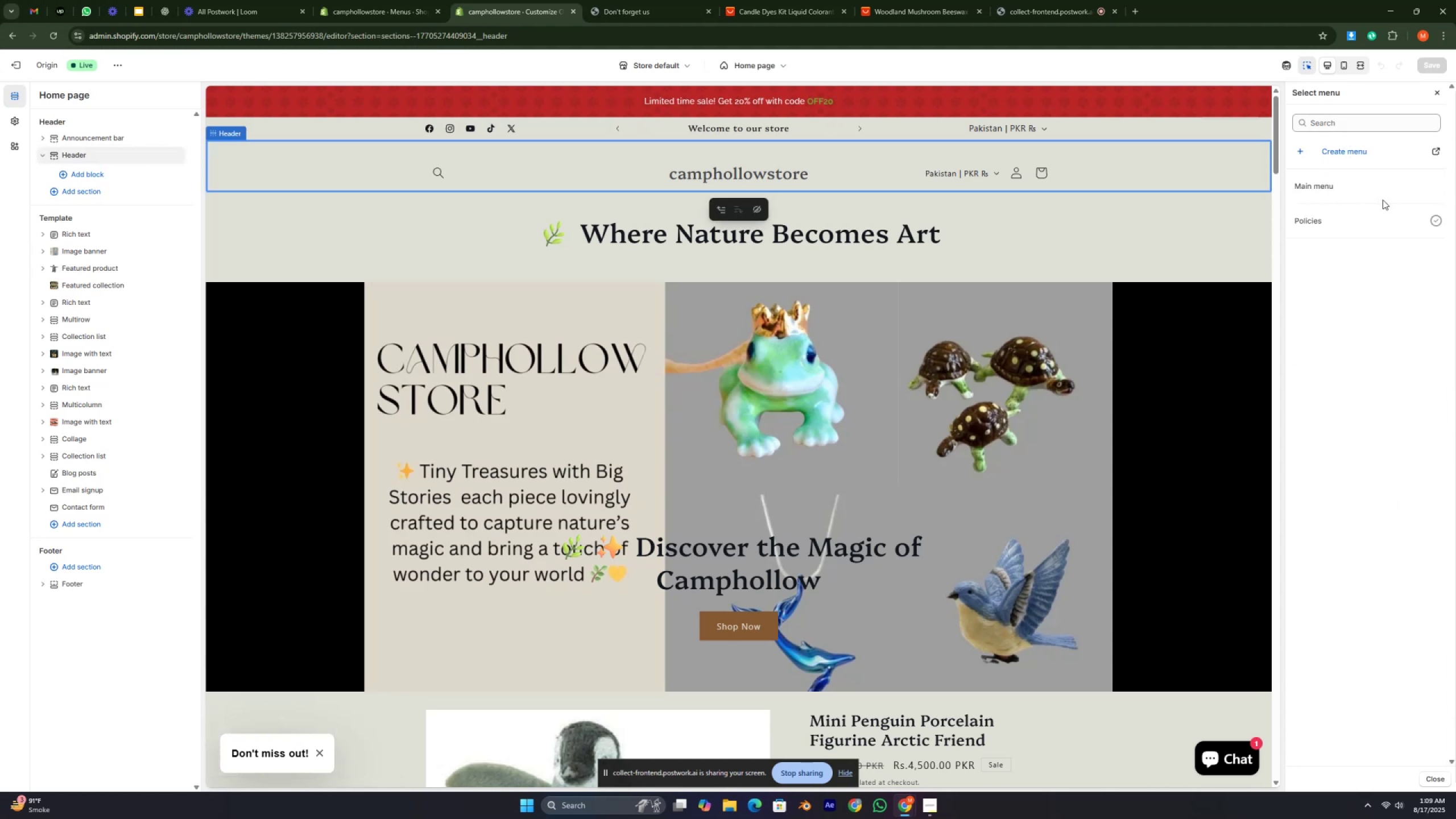 
left_click([1367, 193])
 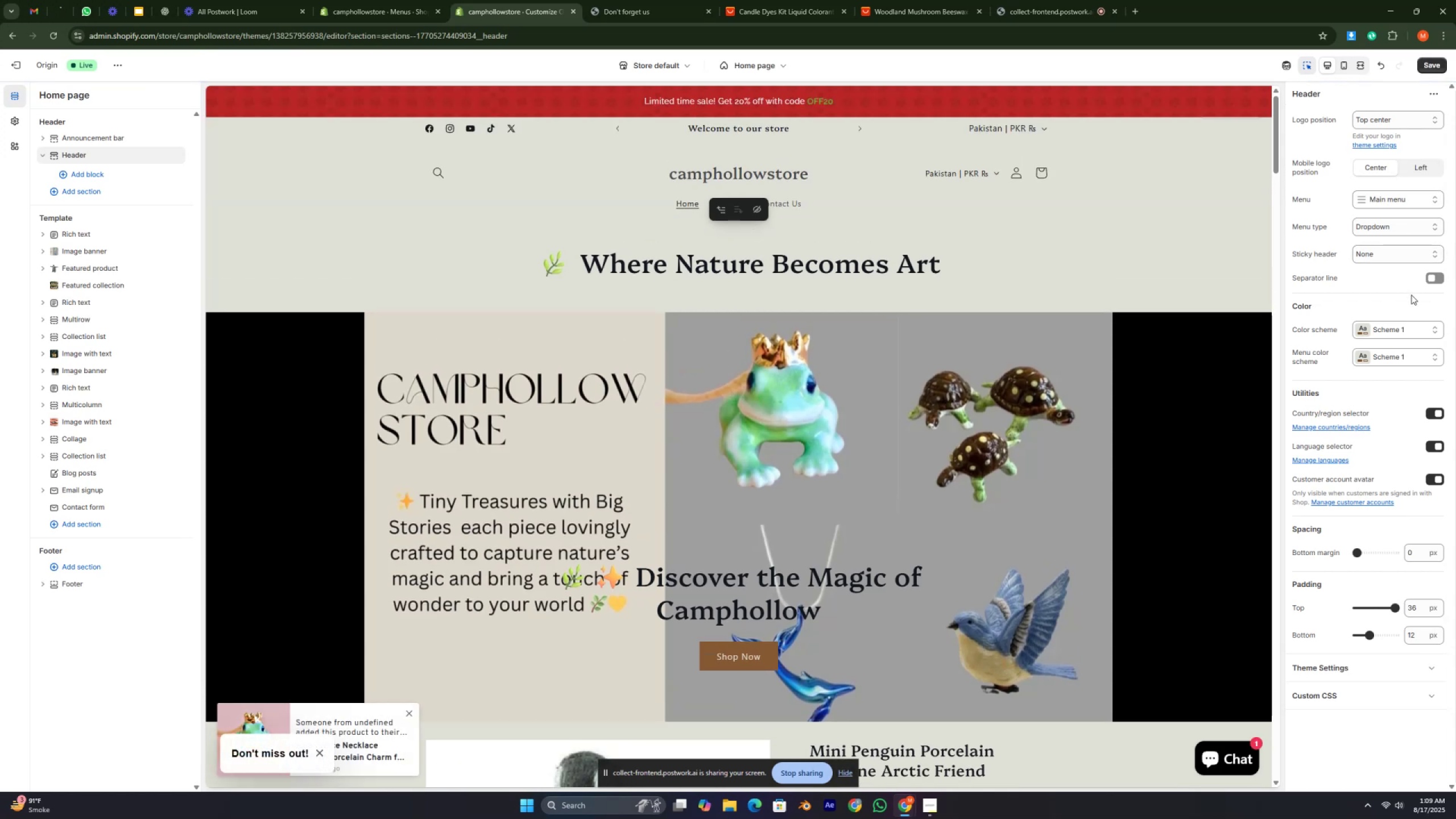 
wait(12.5)
 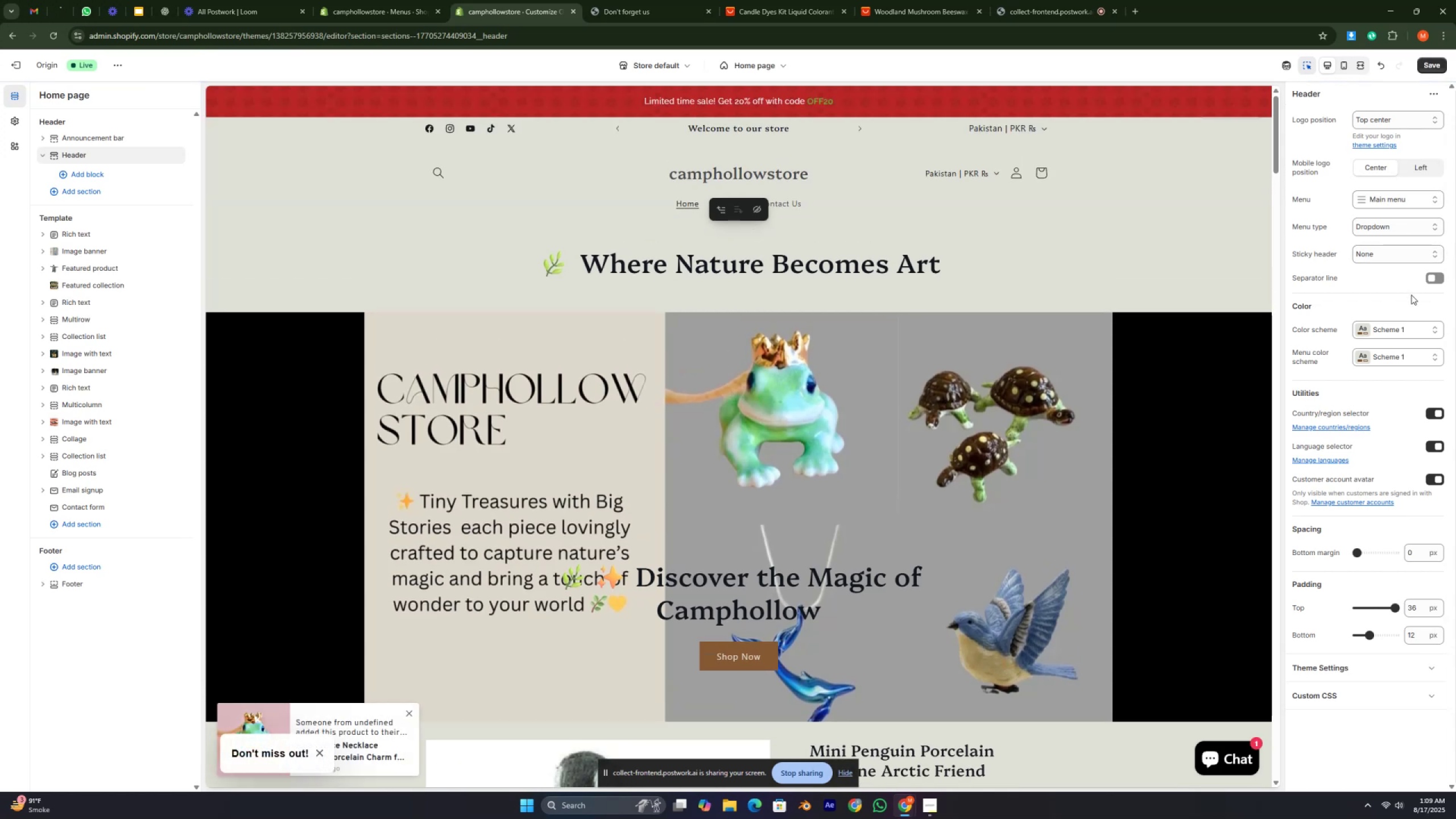 
double_click([1344, 89])
 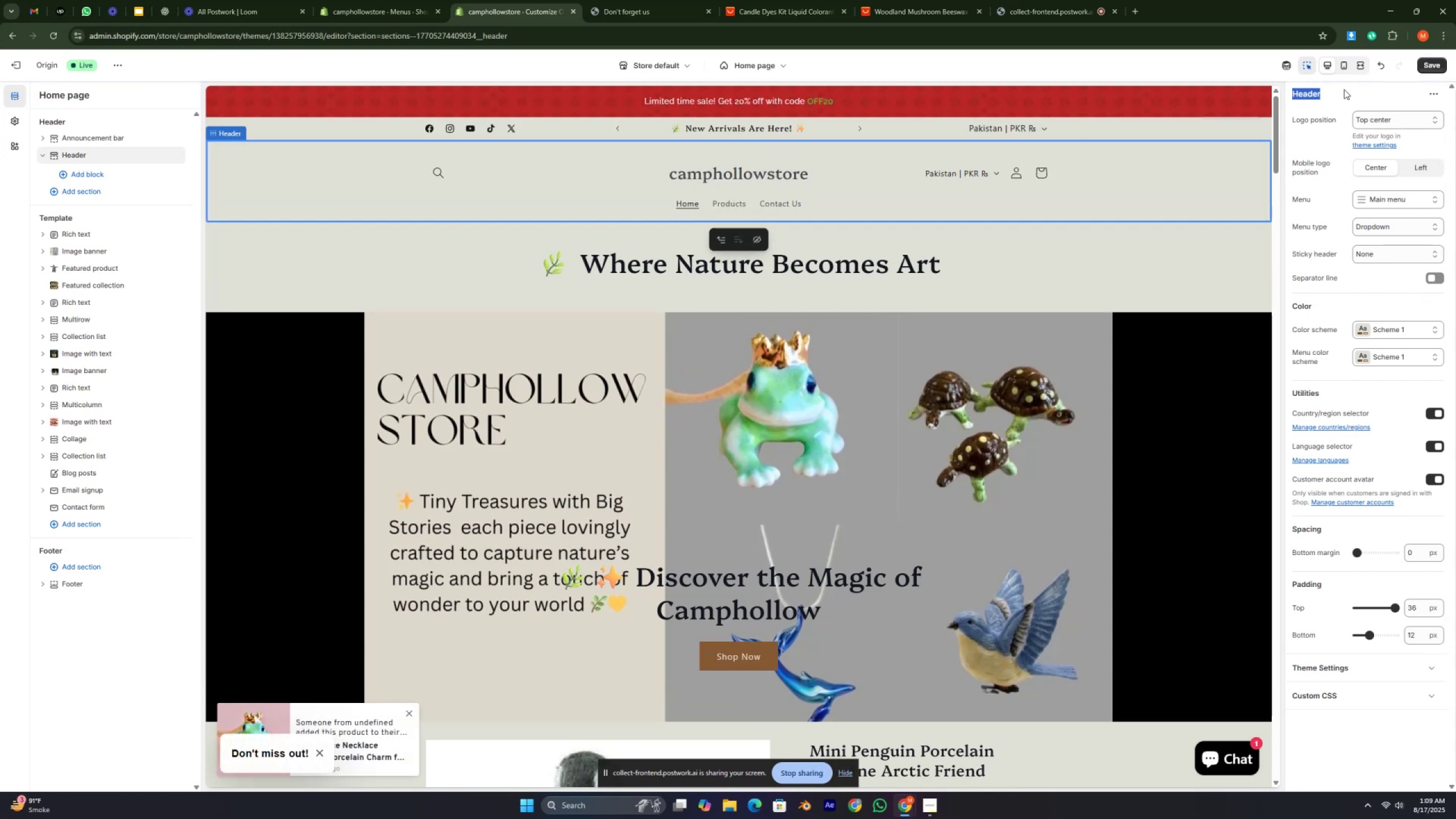 
triple_click([1344, 89])
 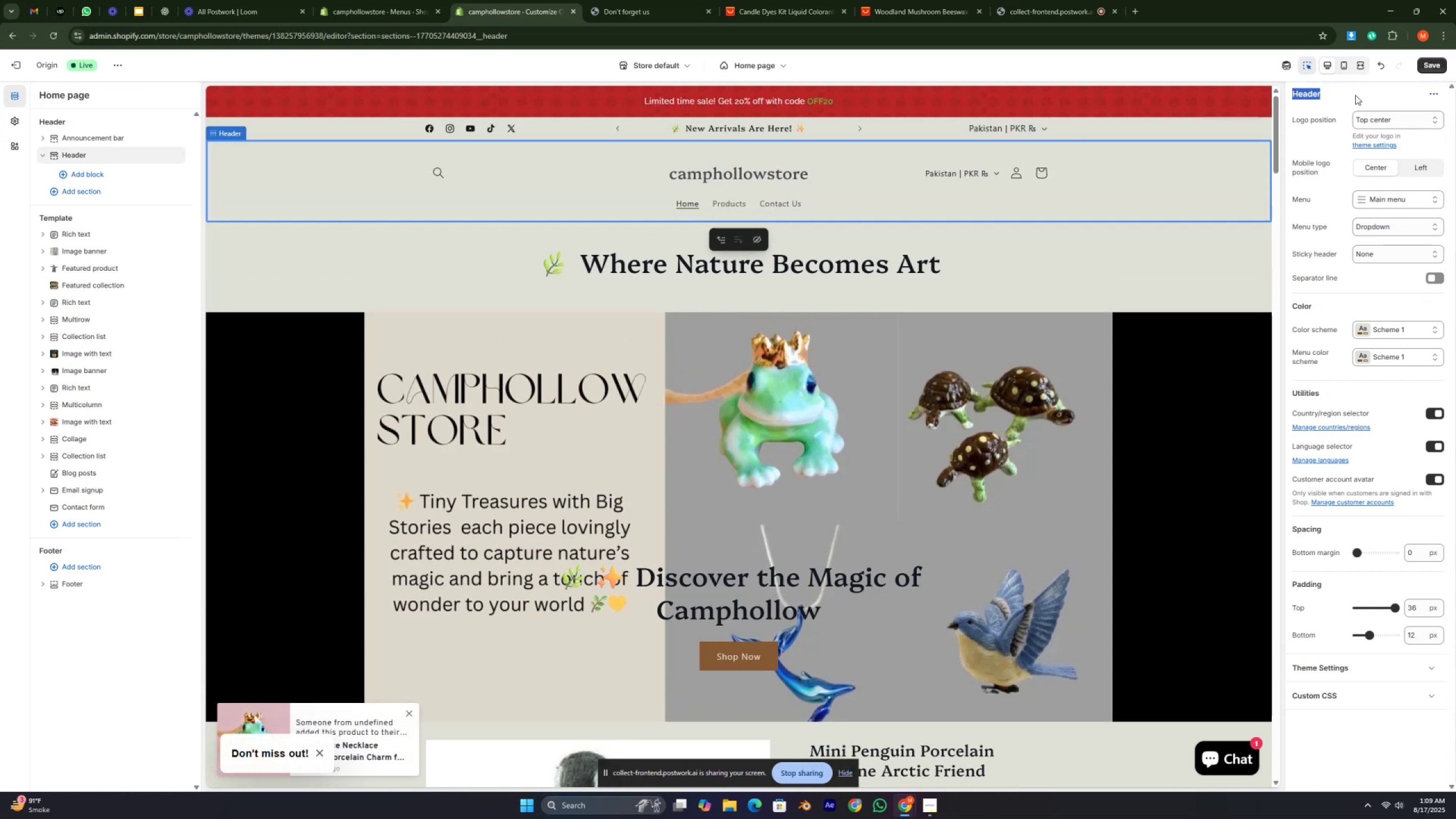 
left_click([1355, 95])
 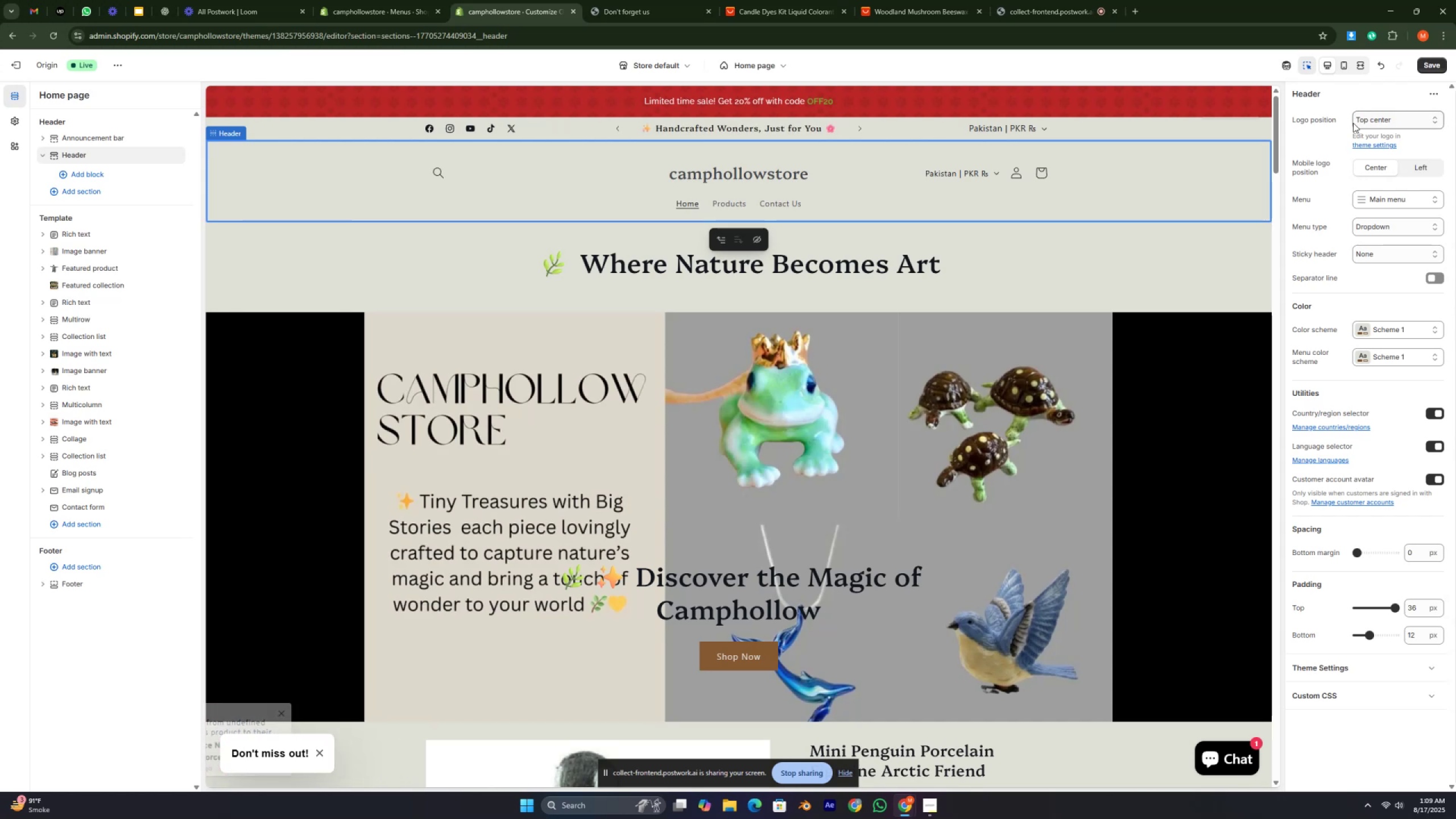 
scroll: coordinate [1368, 326], scroll_direction: down, amount: 14.0
 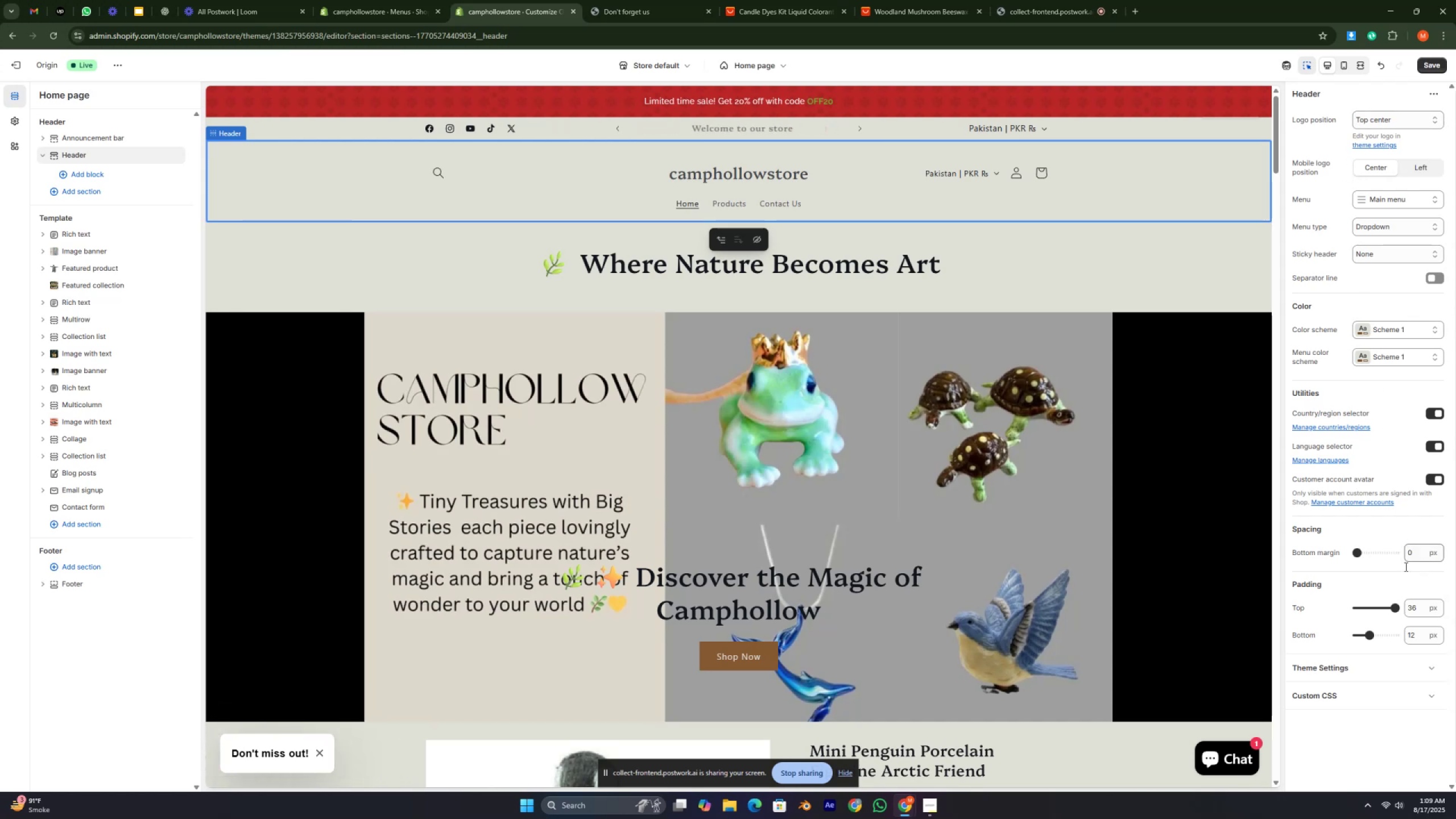 
left_click_drag(start_coordinate=[1395, 606], to_coordinate=[1372, 610])
 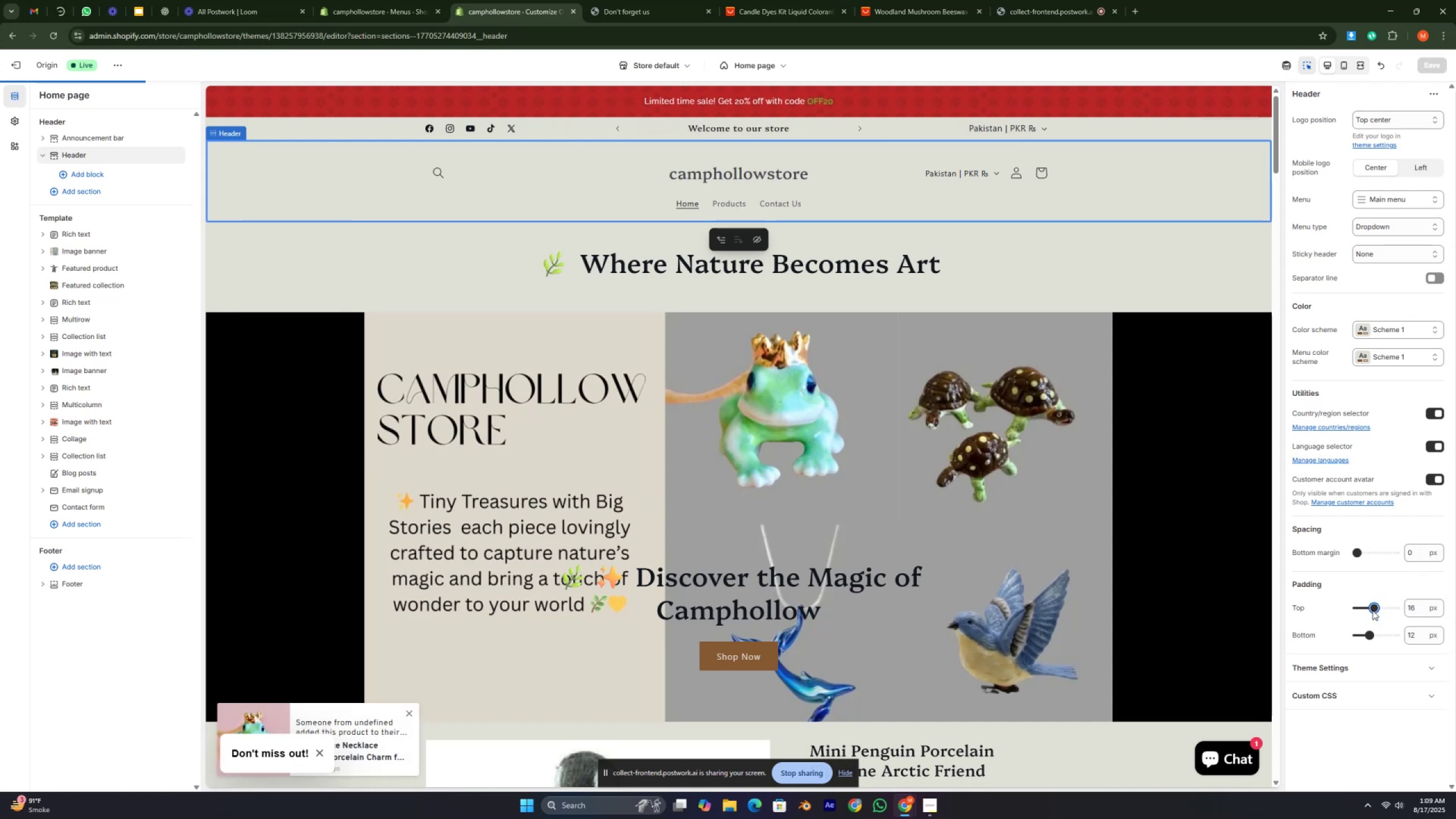 
wait(8.28)
 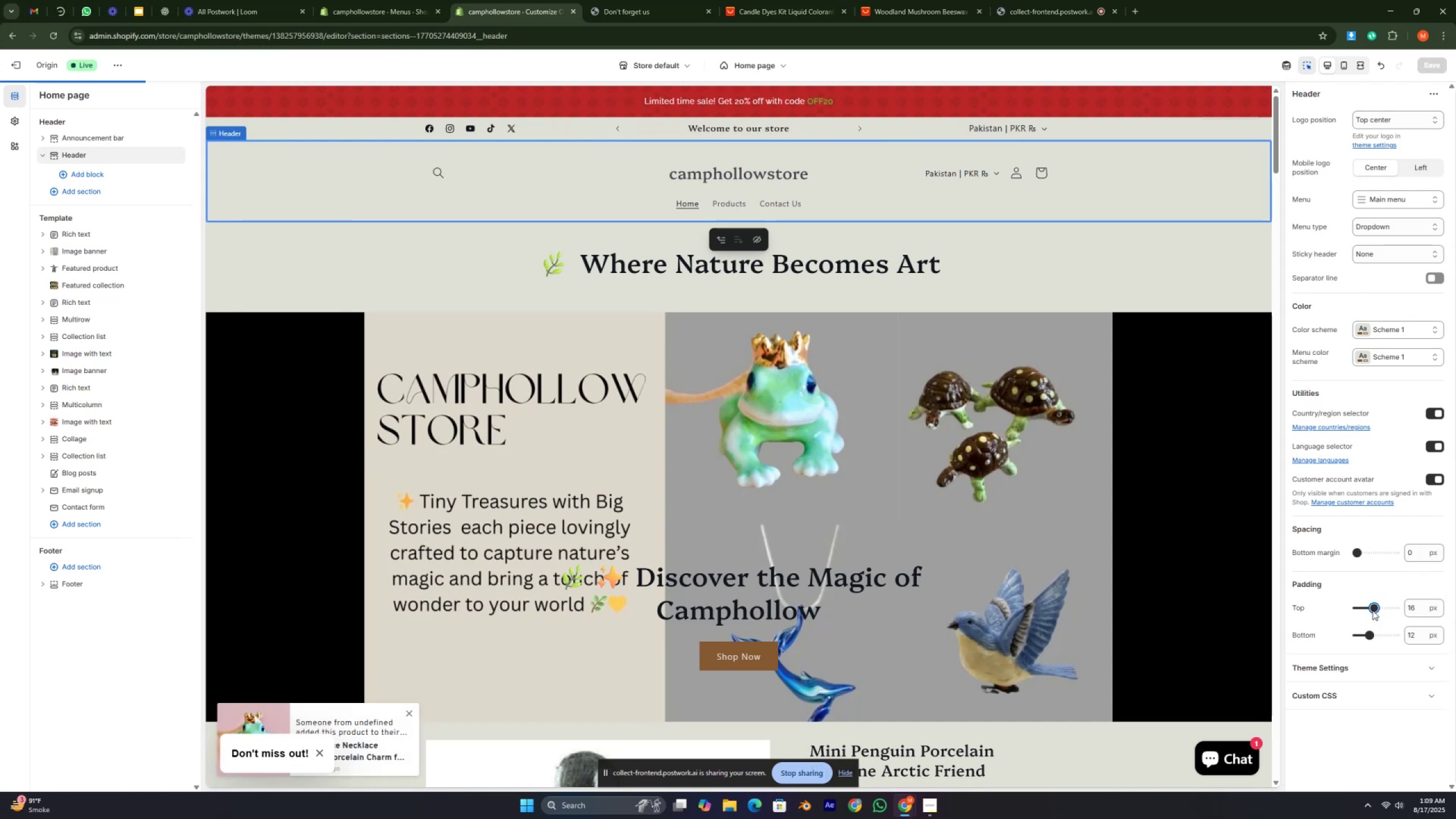 
left_click([1363, 607])
 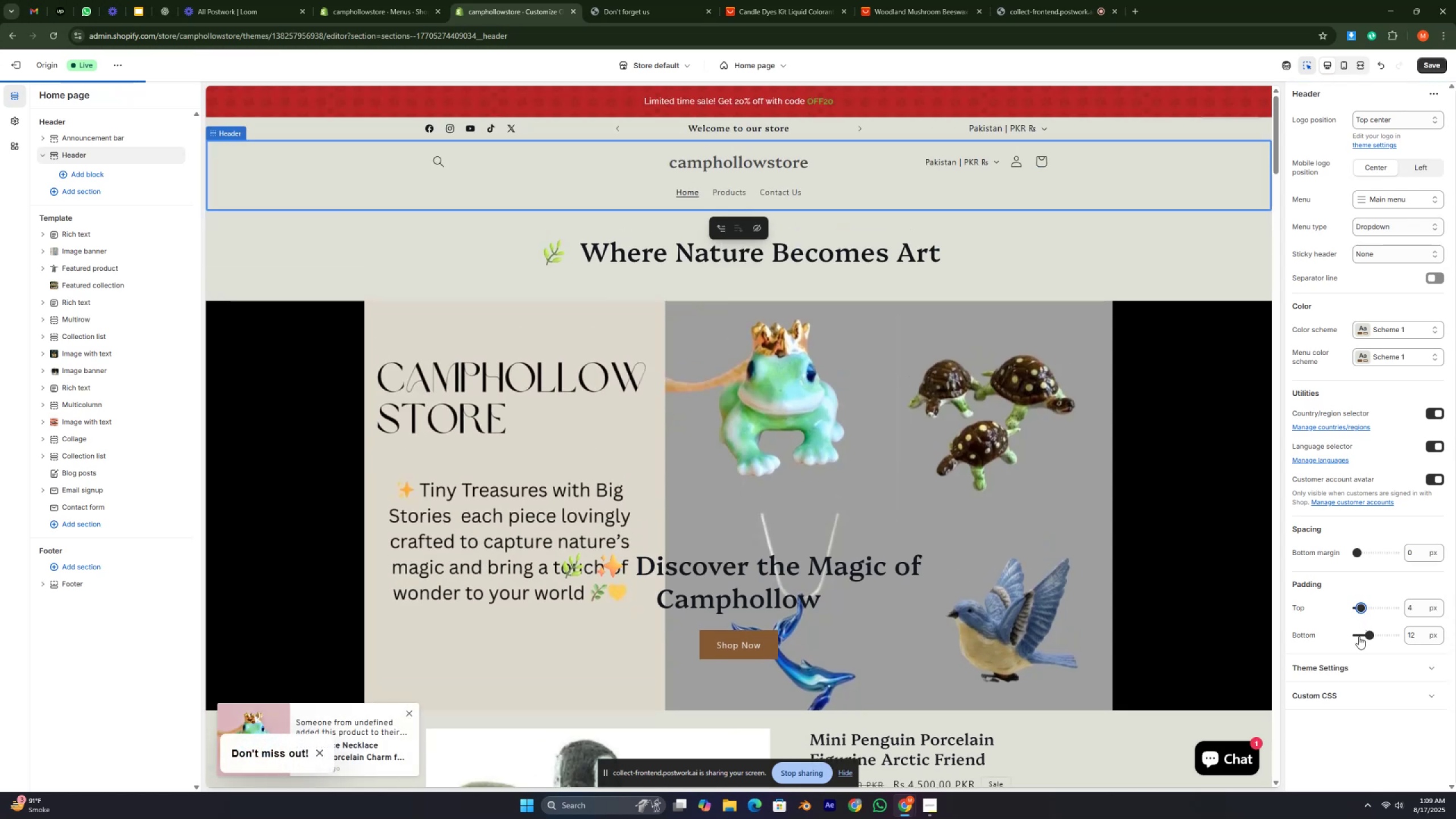 
left_click([1366, 634])
 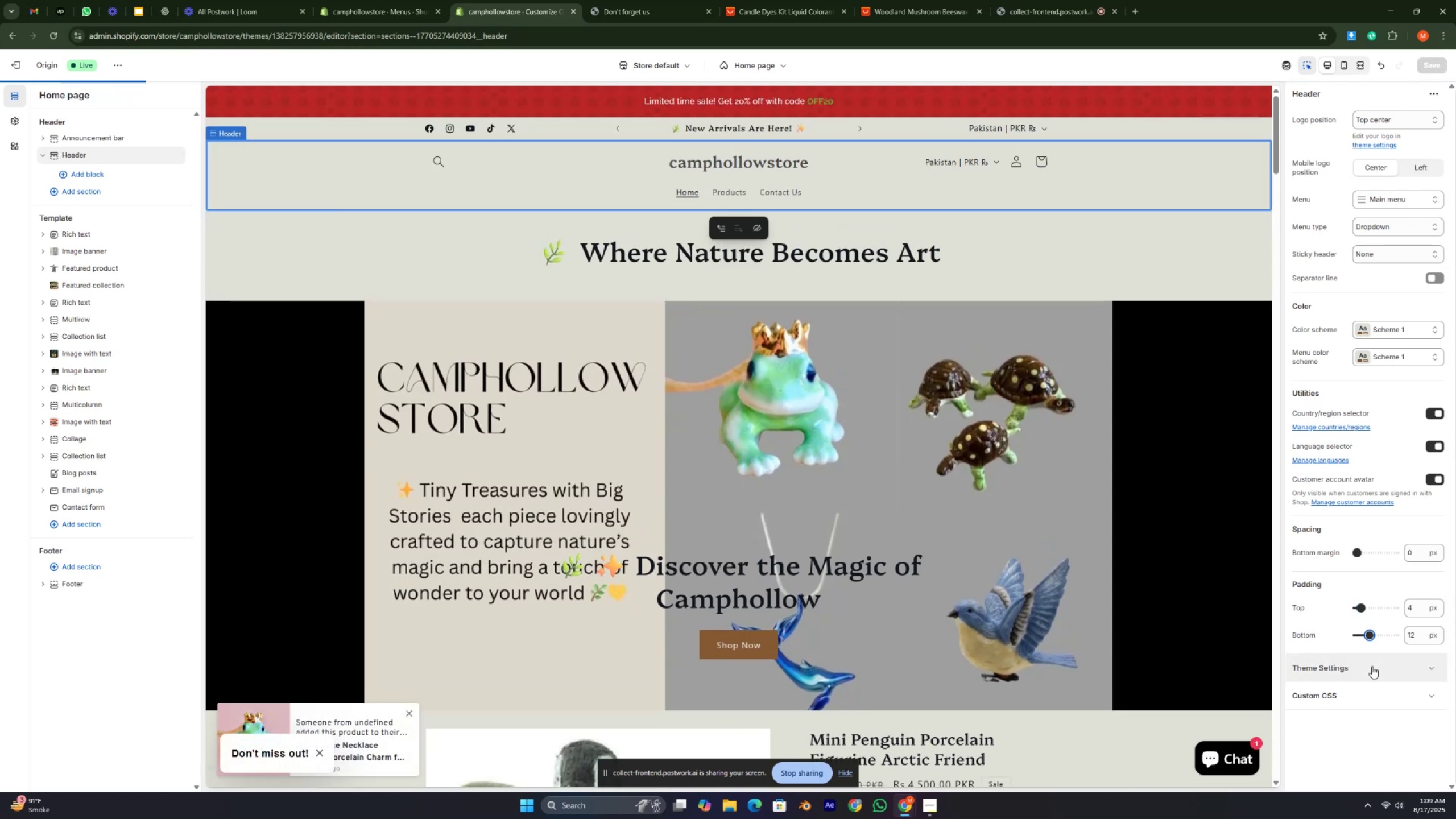 
left_click([1372, 667])
 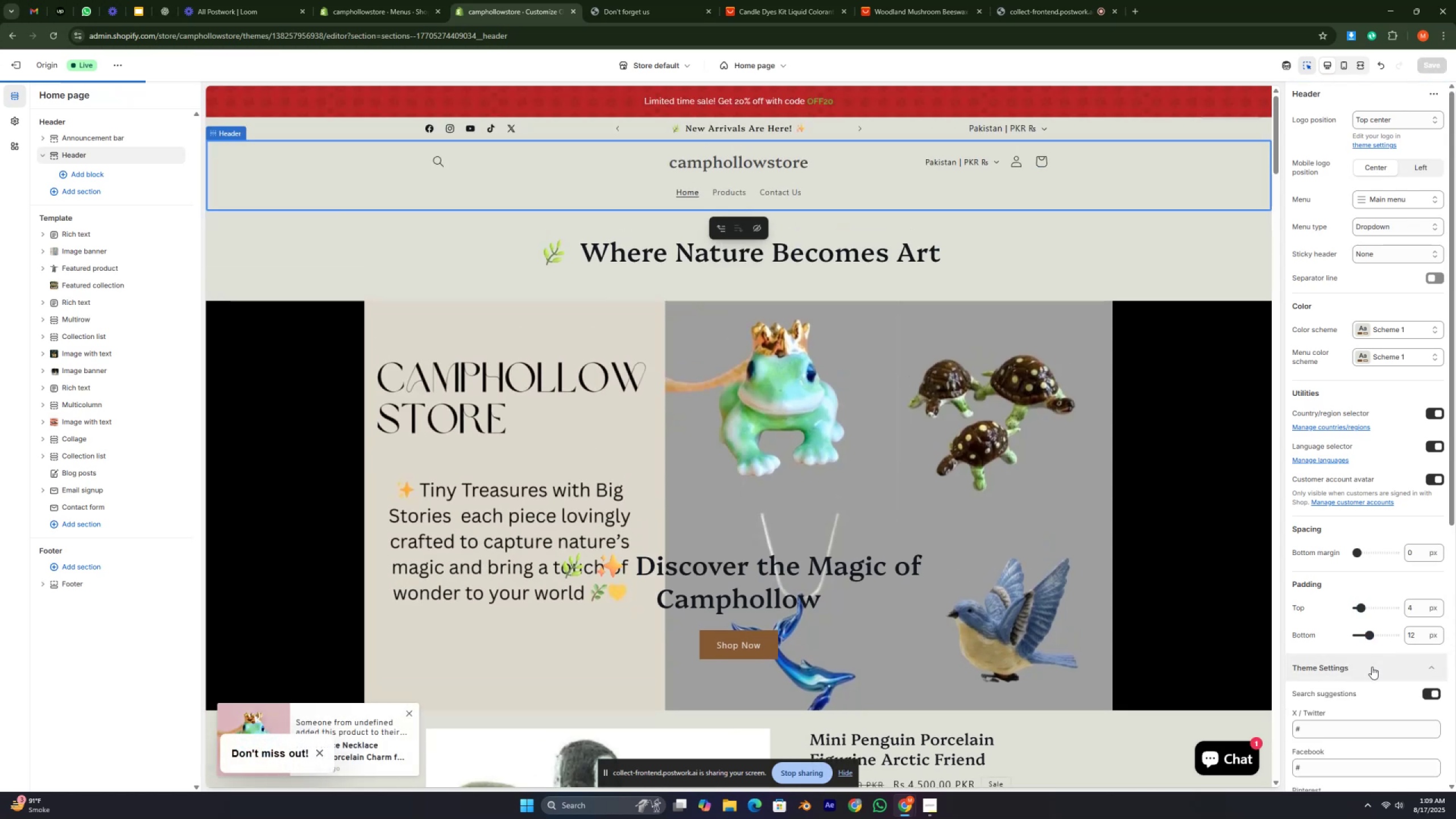 
scroll: coordinate [1372, 667], scroll_direction: down, amount: 13.0
 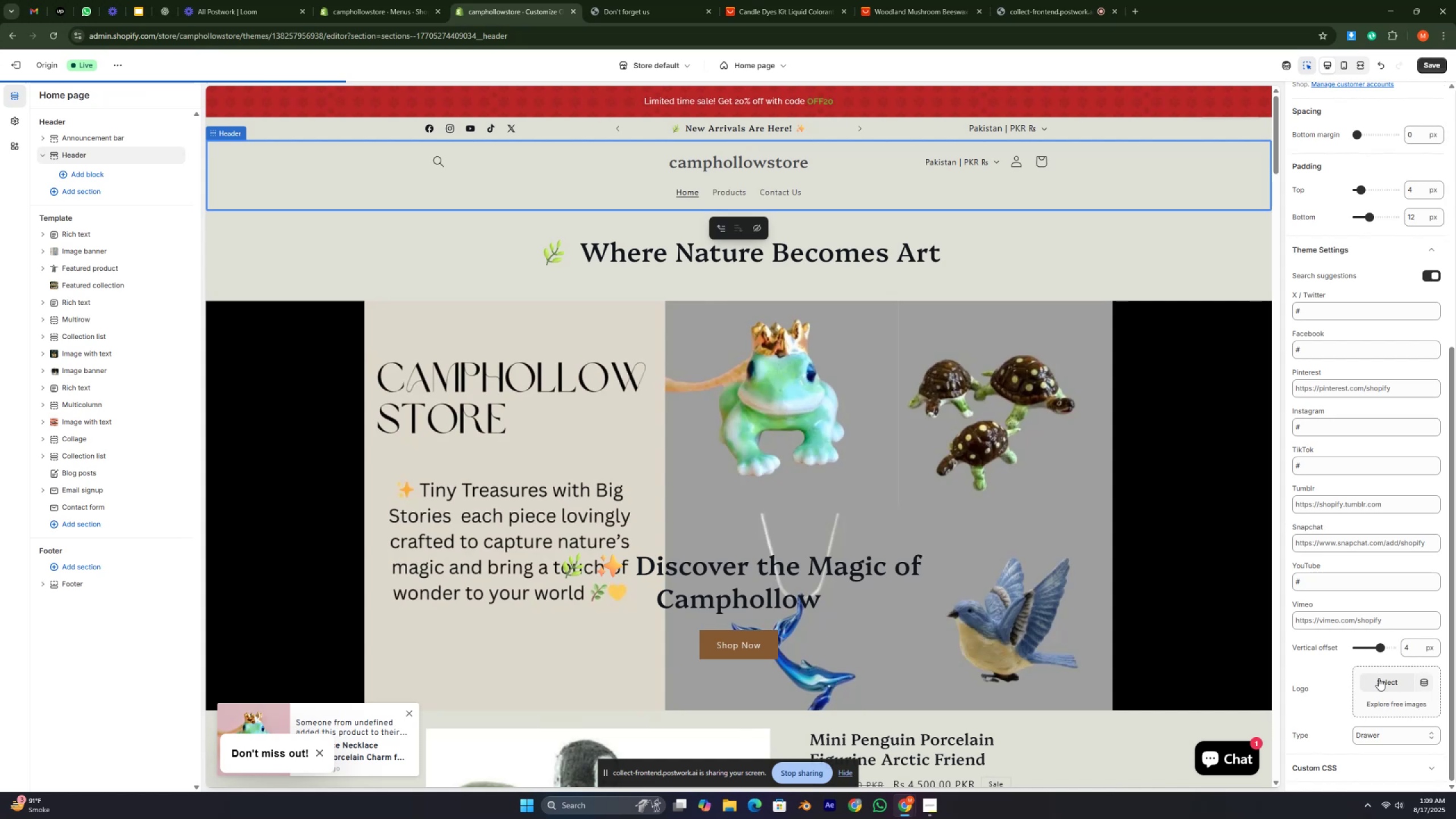 
left_click([1379, 678])
 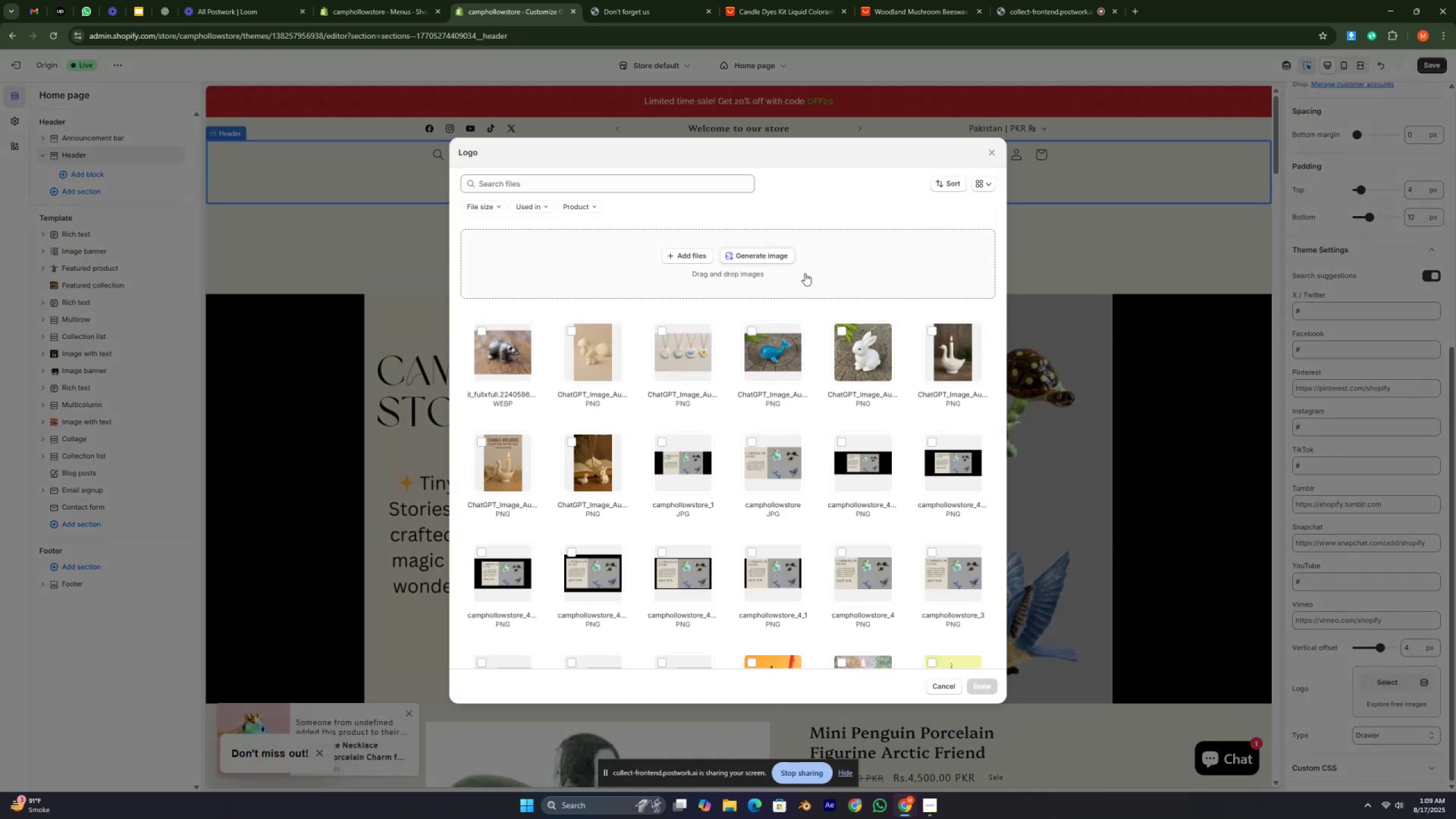 
scroll: coordinate [702, 468], scroll_direction: down, amount: 9.0
 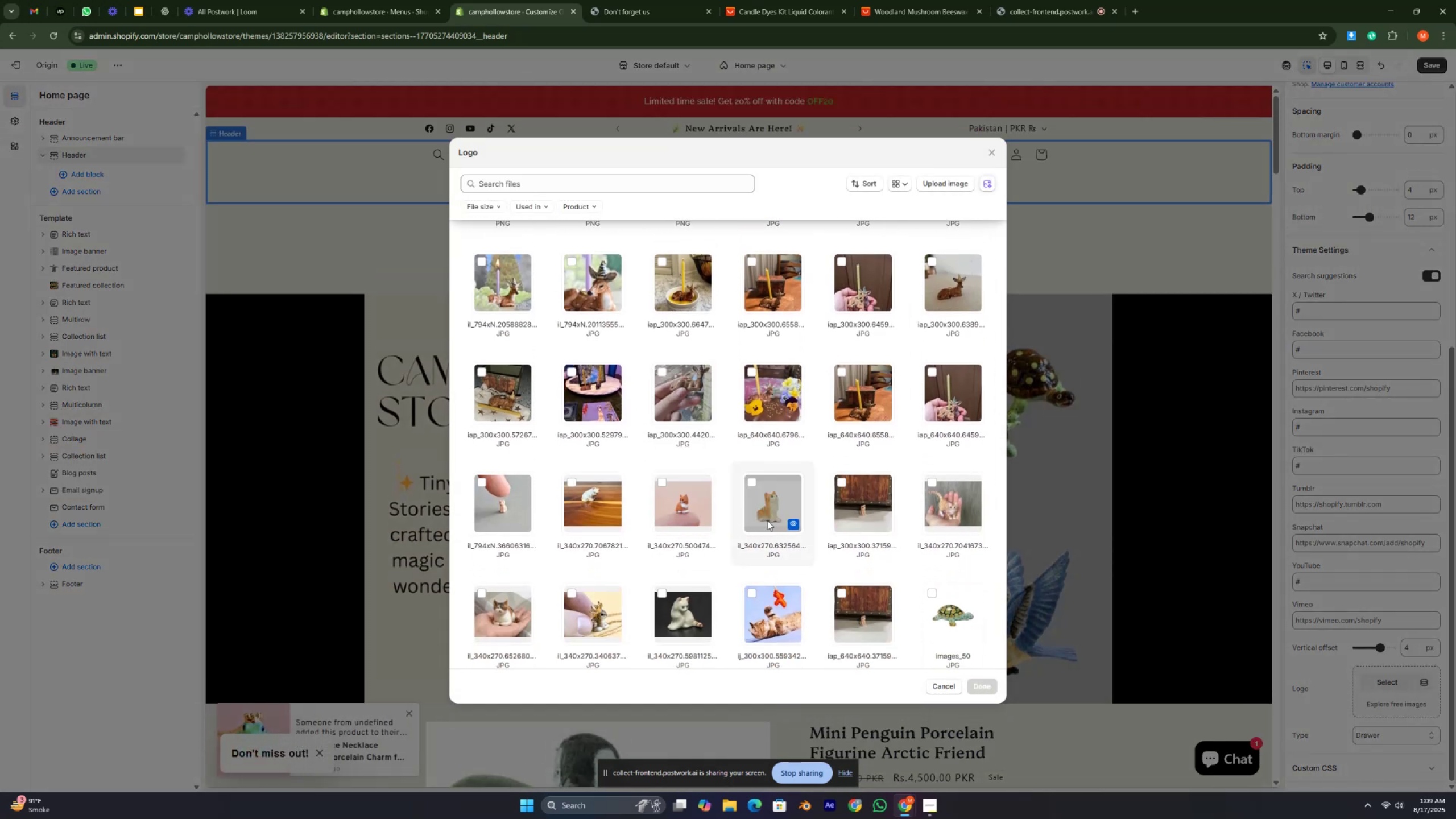 
left_click([767, 520])
 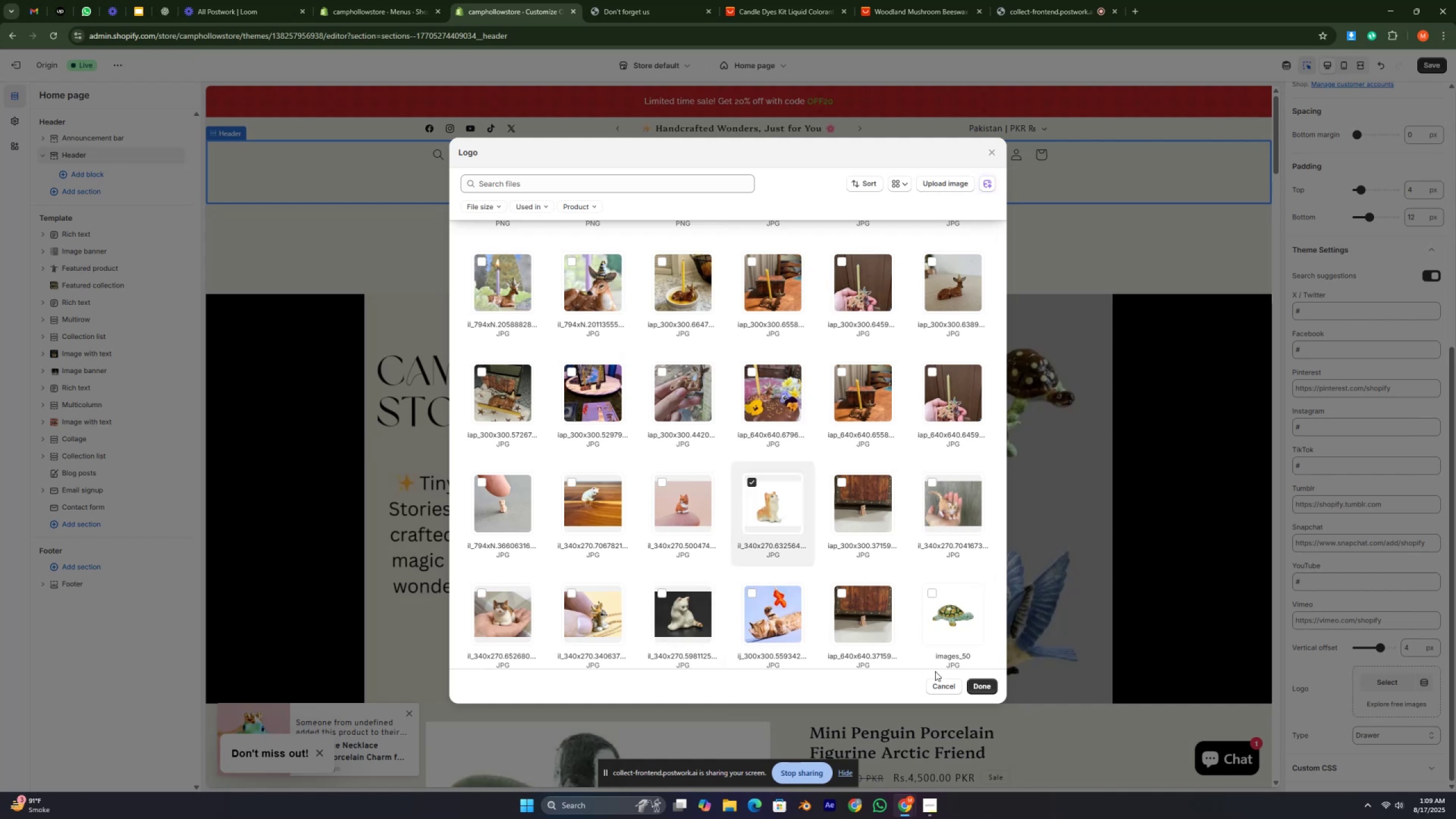 
left_click([991, 687])
 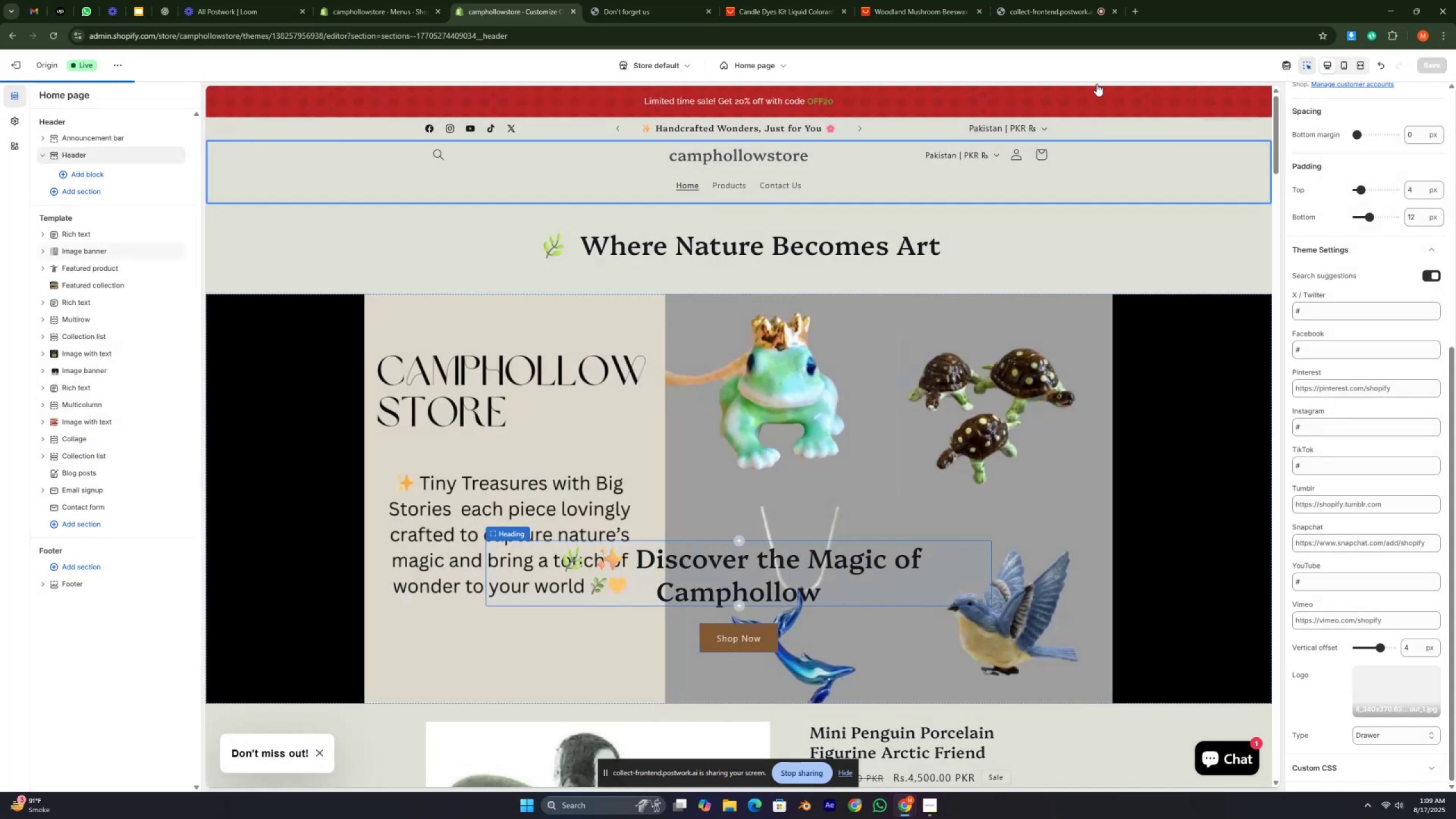 
left_click([1099, 68])
 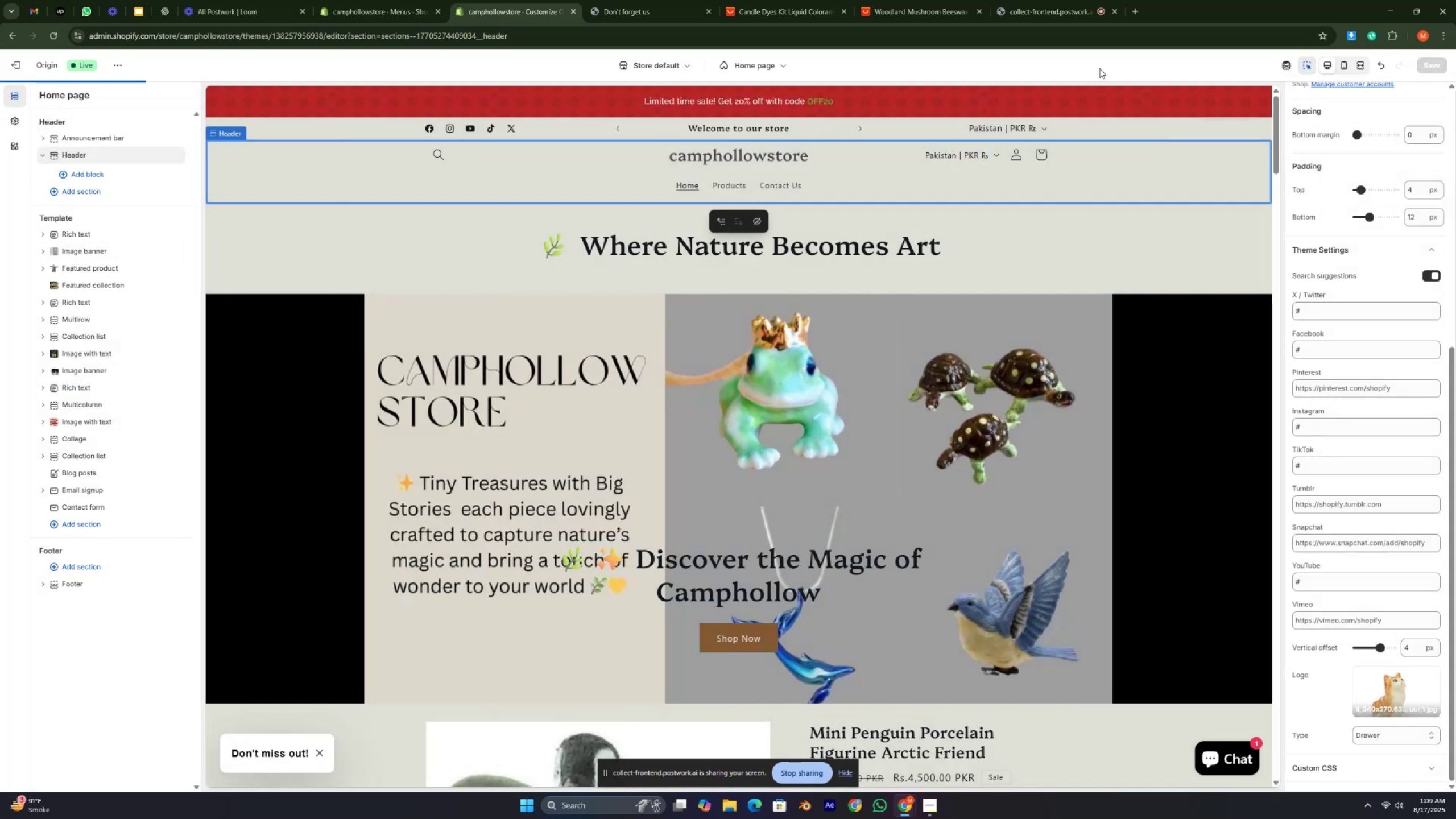 
left_click([1099, 68])
 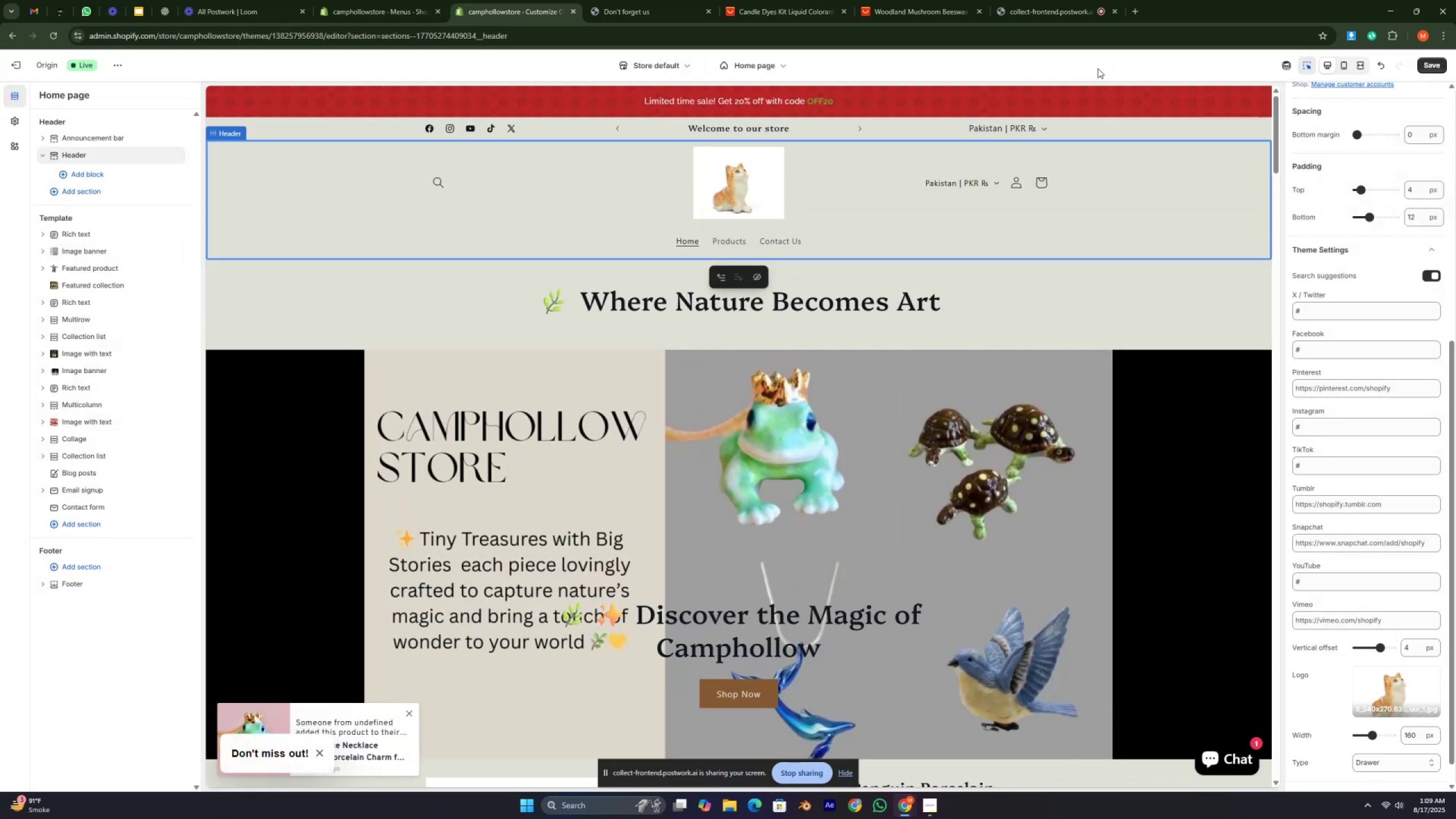 
left_click([1035, 68])
 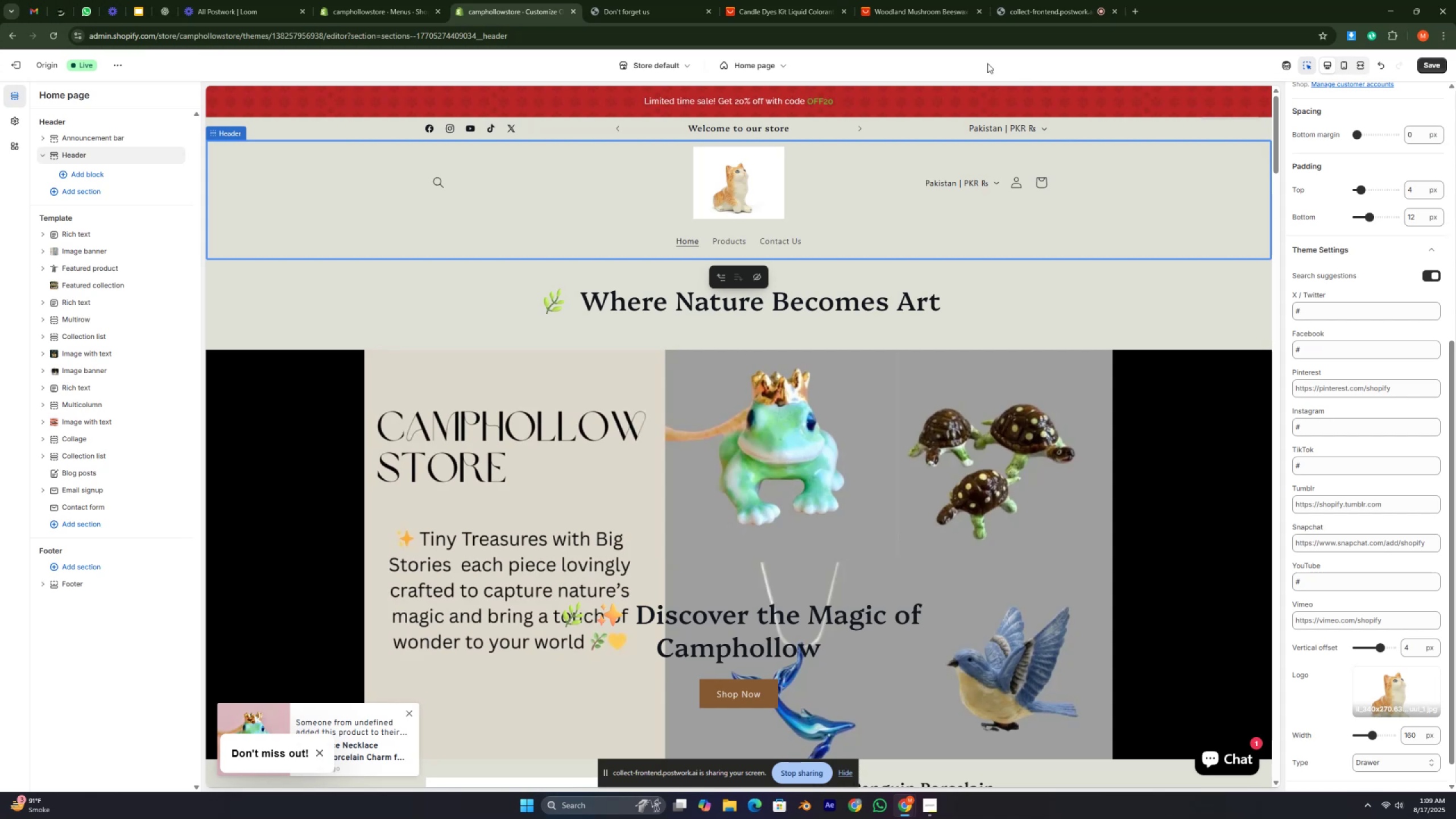 
left_click([974, 67])
 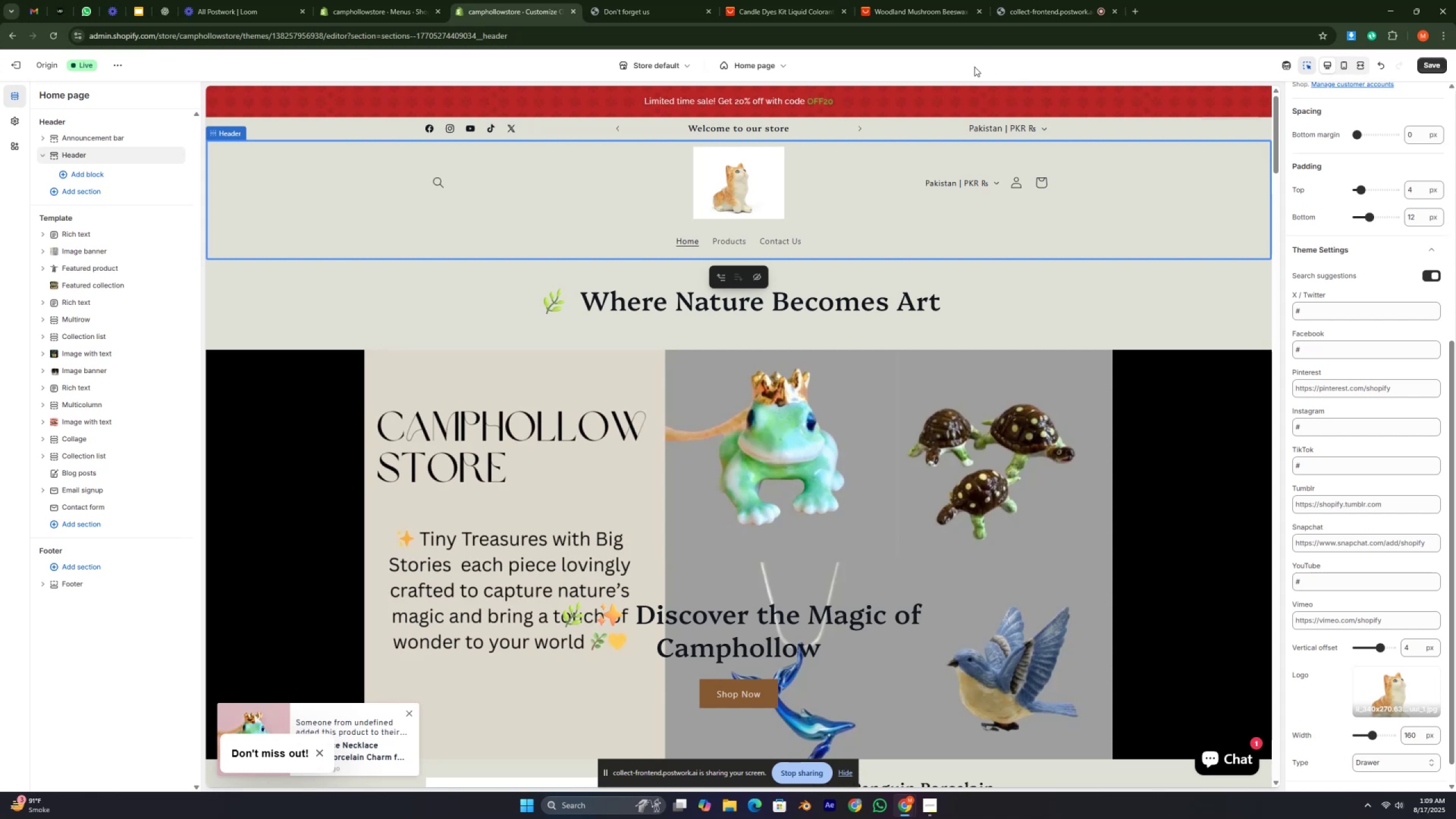 
left_click([974, 67])
 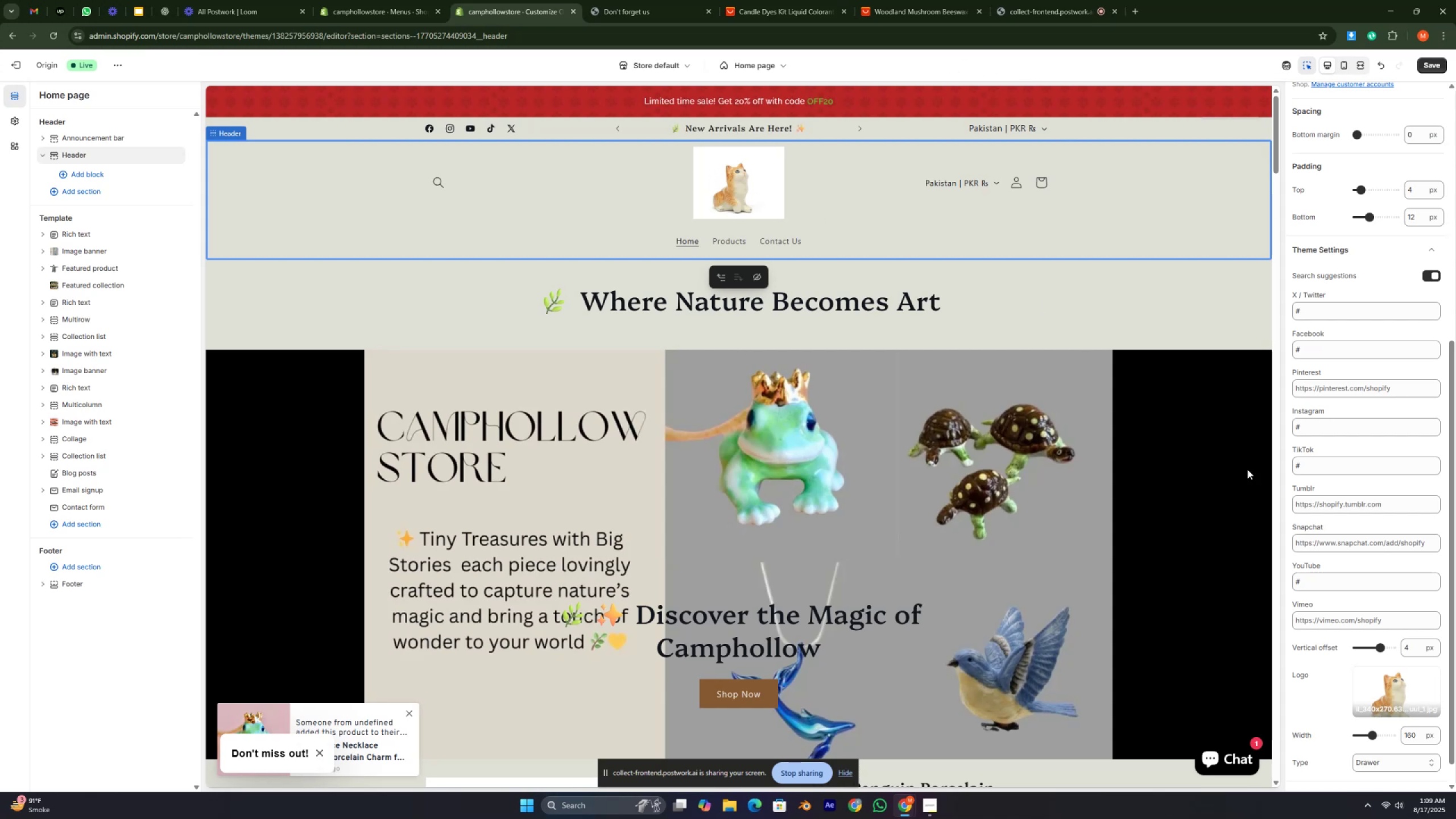 
scroll: coordinate [1337, 632], scroll_direction: down, amount: 2.0
 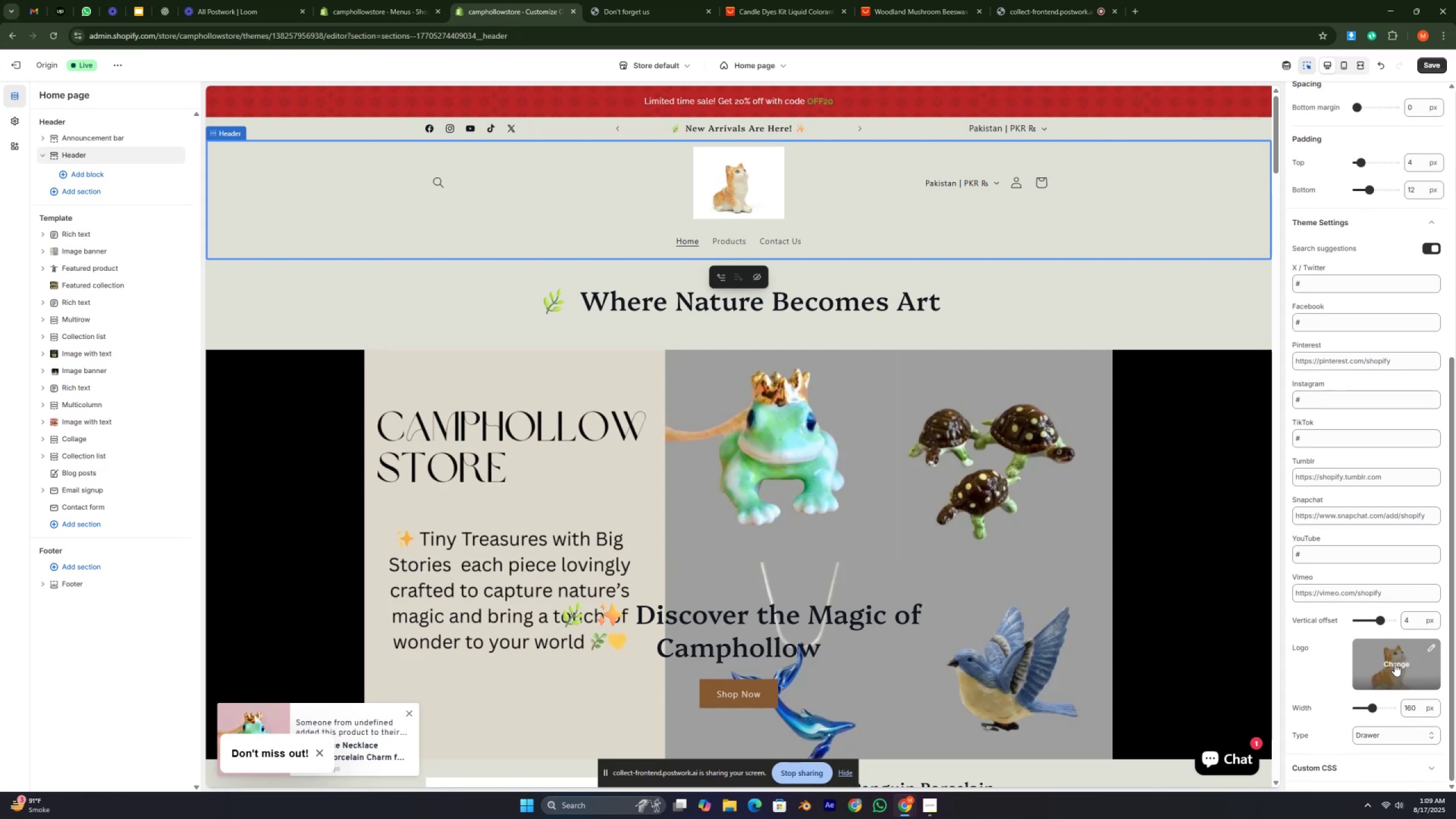 
left_click([1395, 664])
 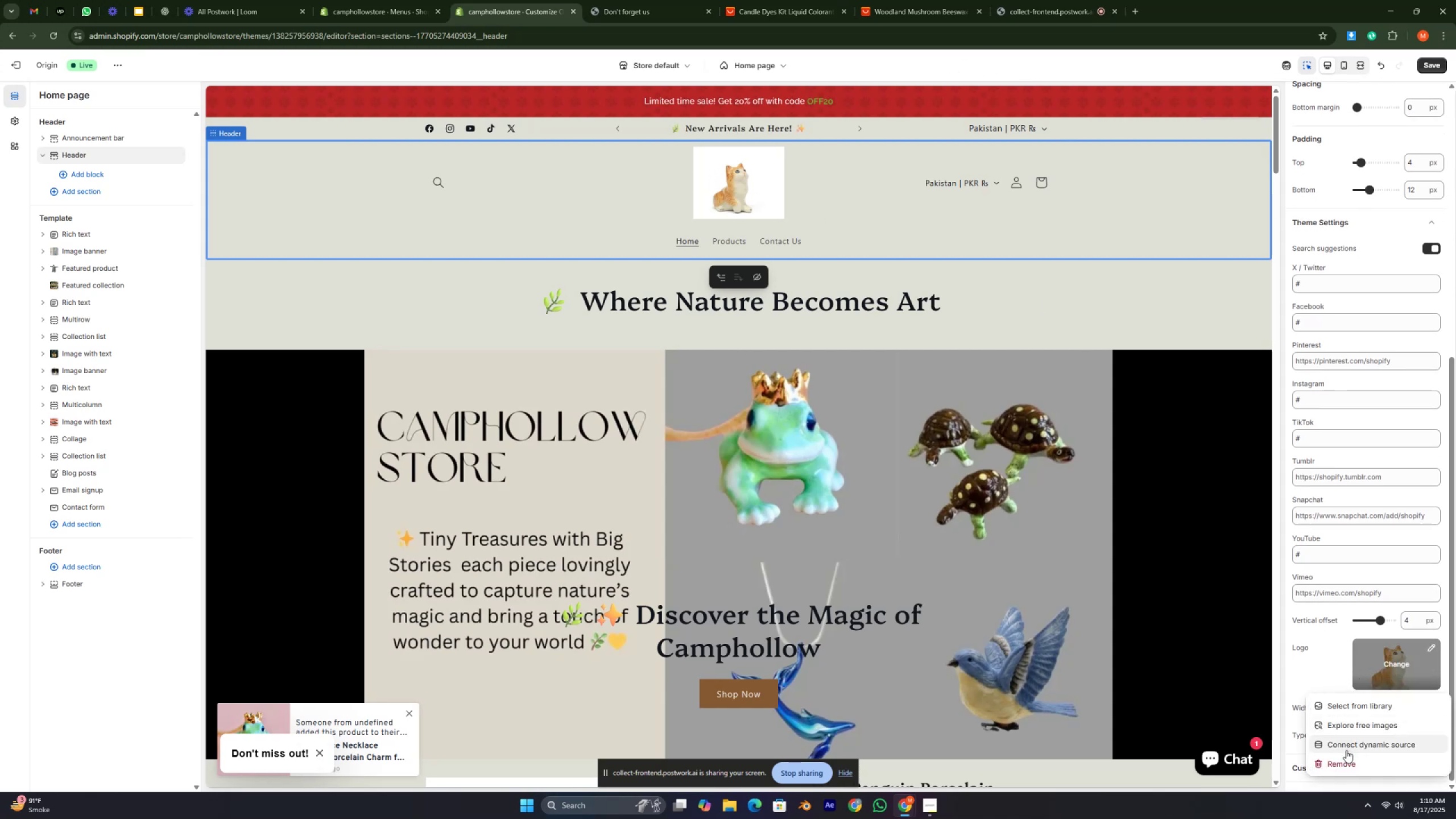 
left_click([1346, 760])
 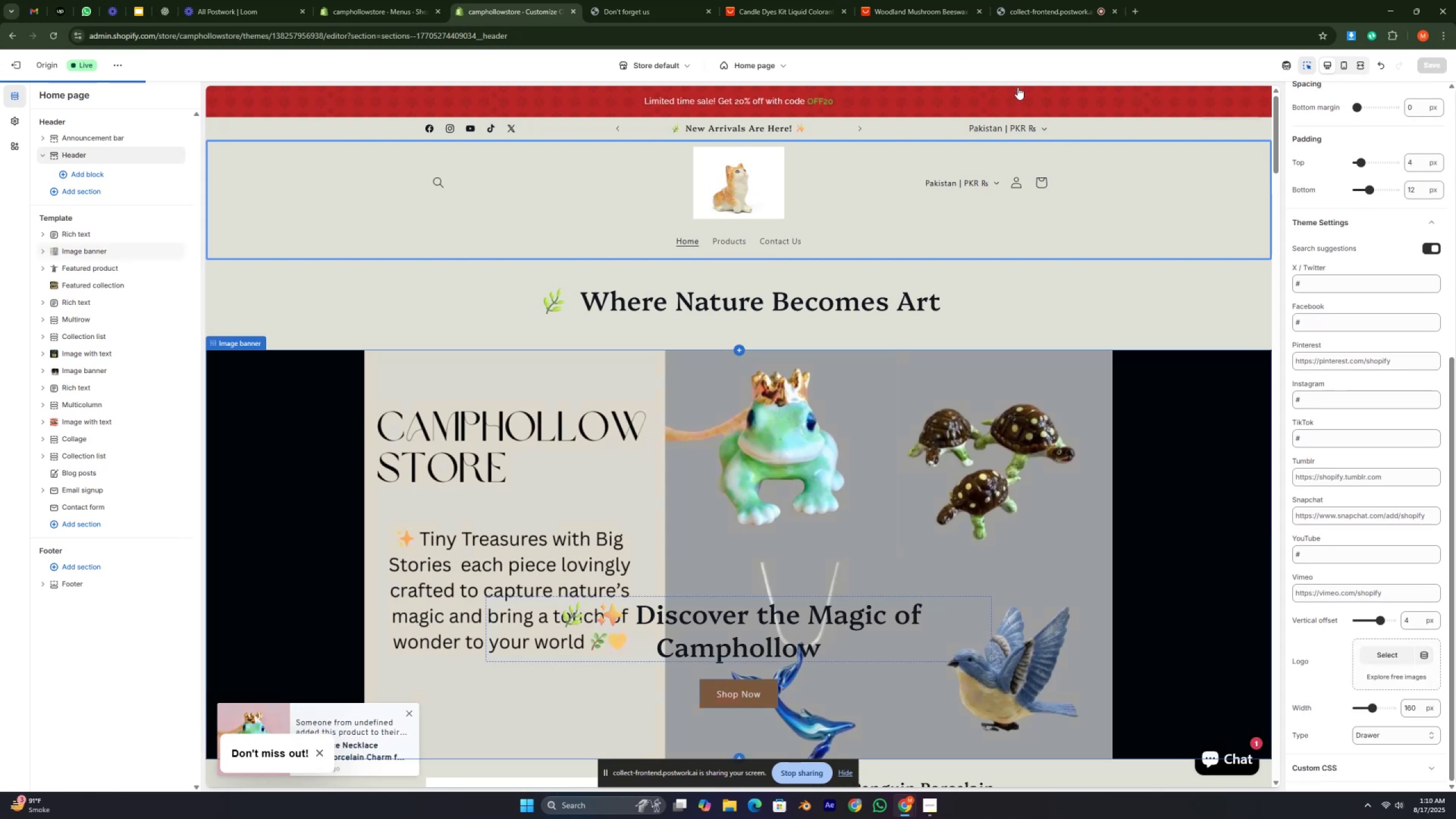 
left_click([1015, 67])
 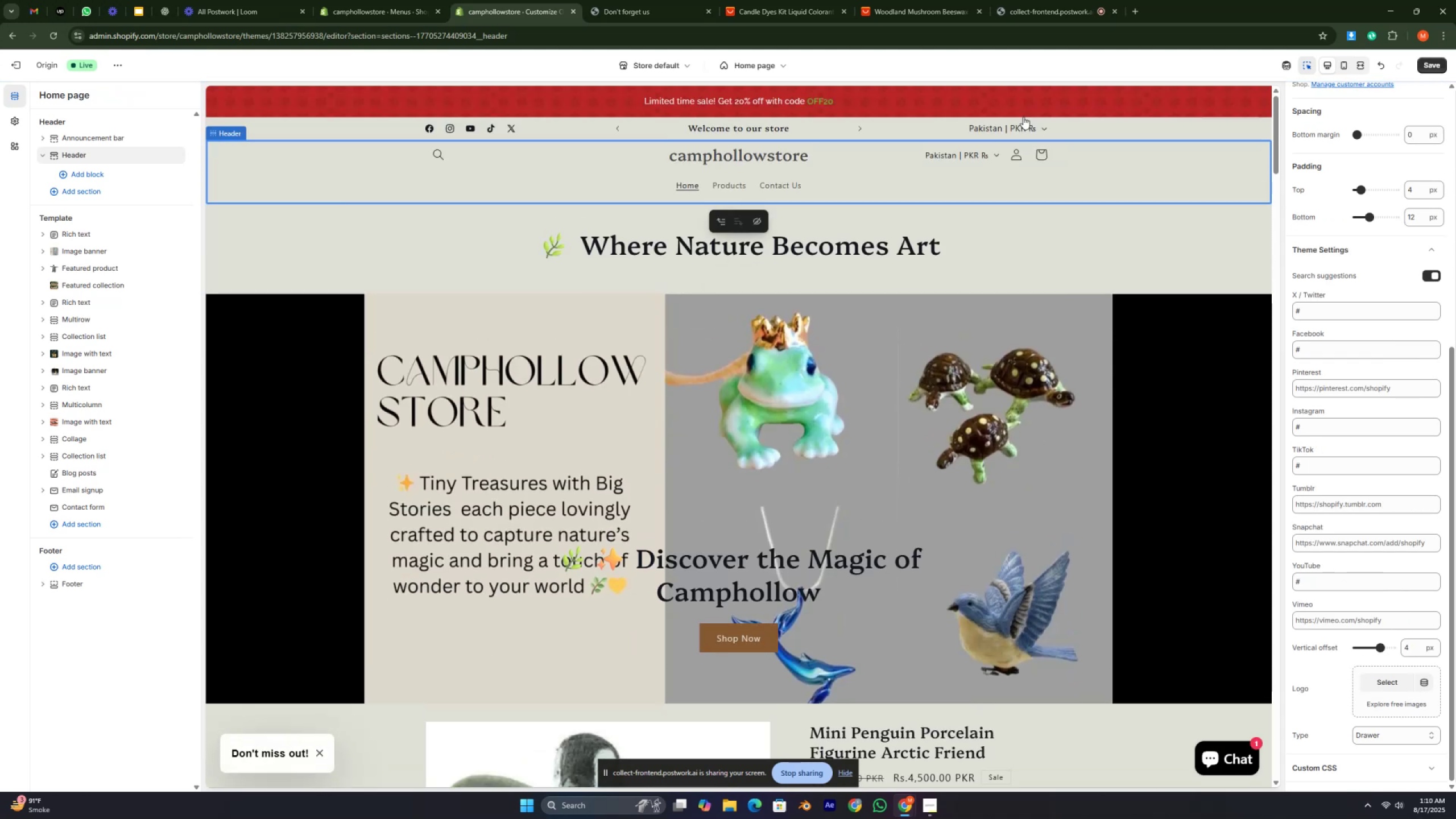 
wait(7.14)
 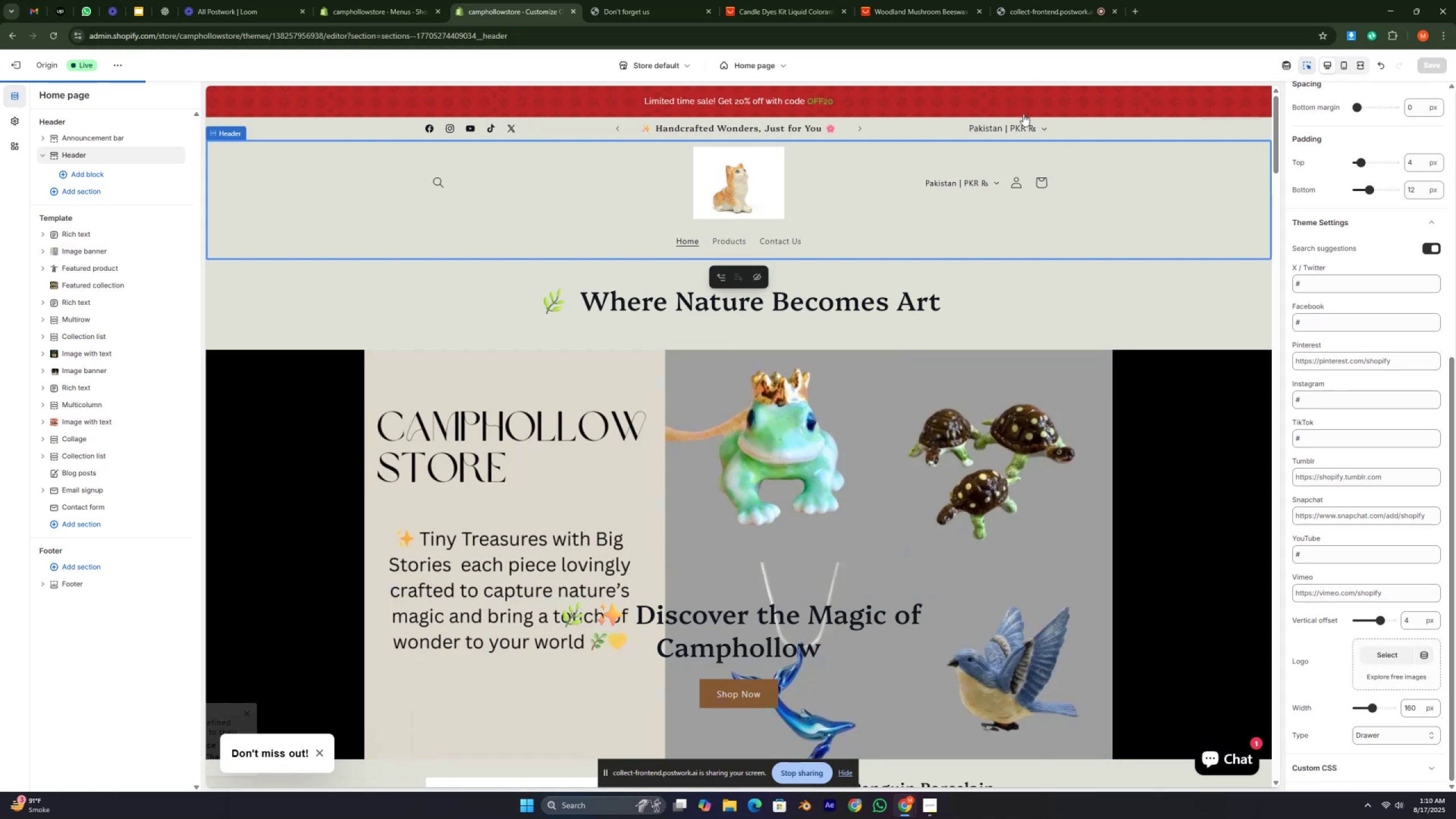 
key(Control+ControlLeft)
 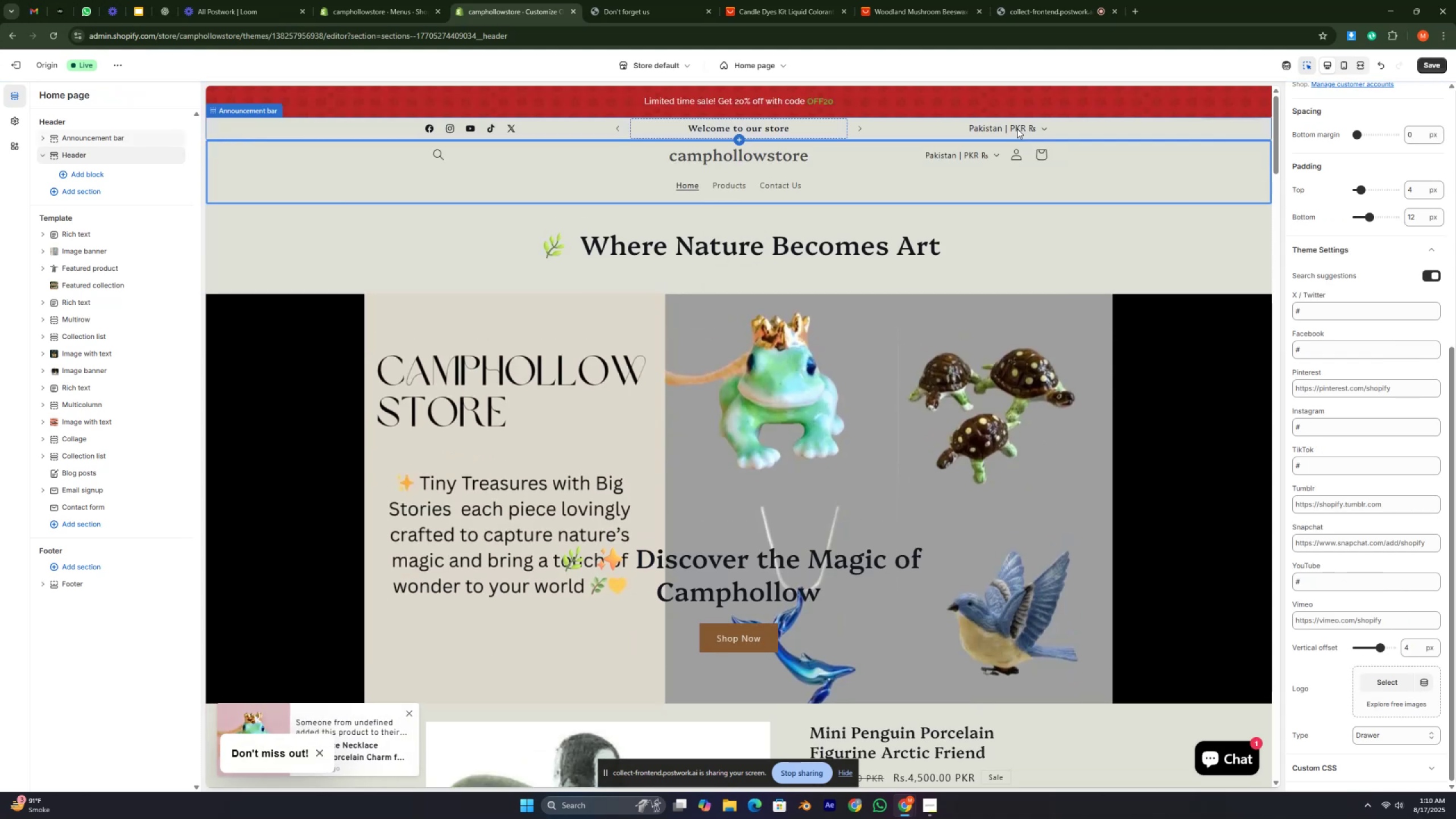 
key(Control+ControlLeft)
 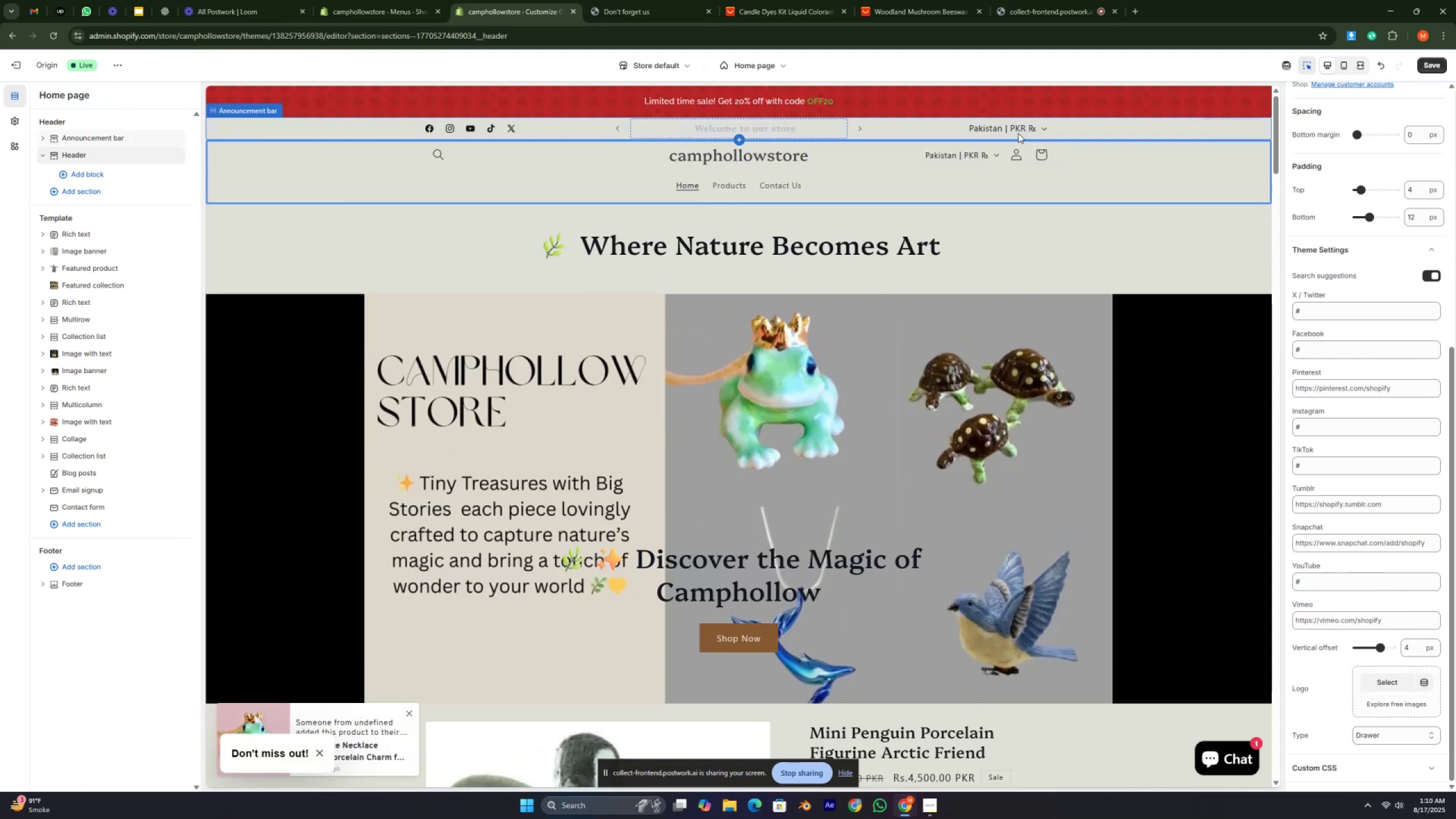 
key(Control+ControlLeft)
 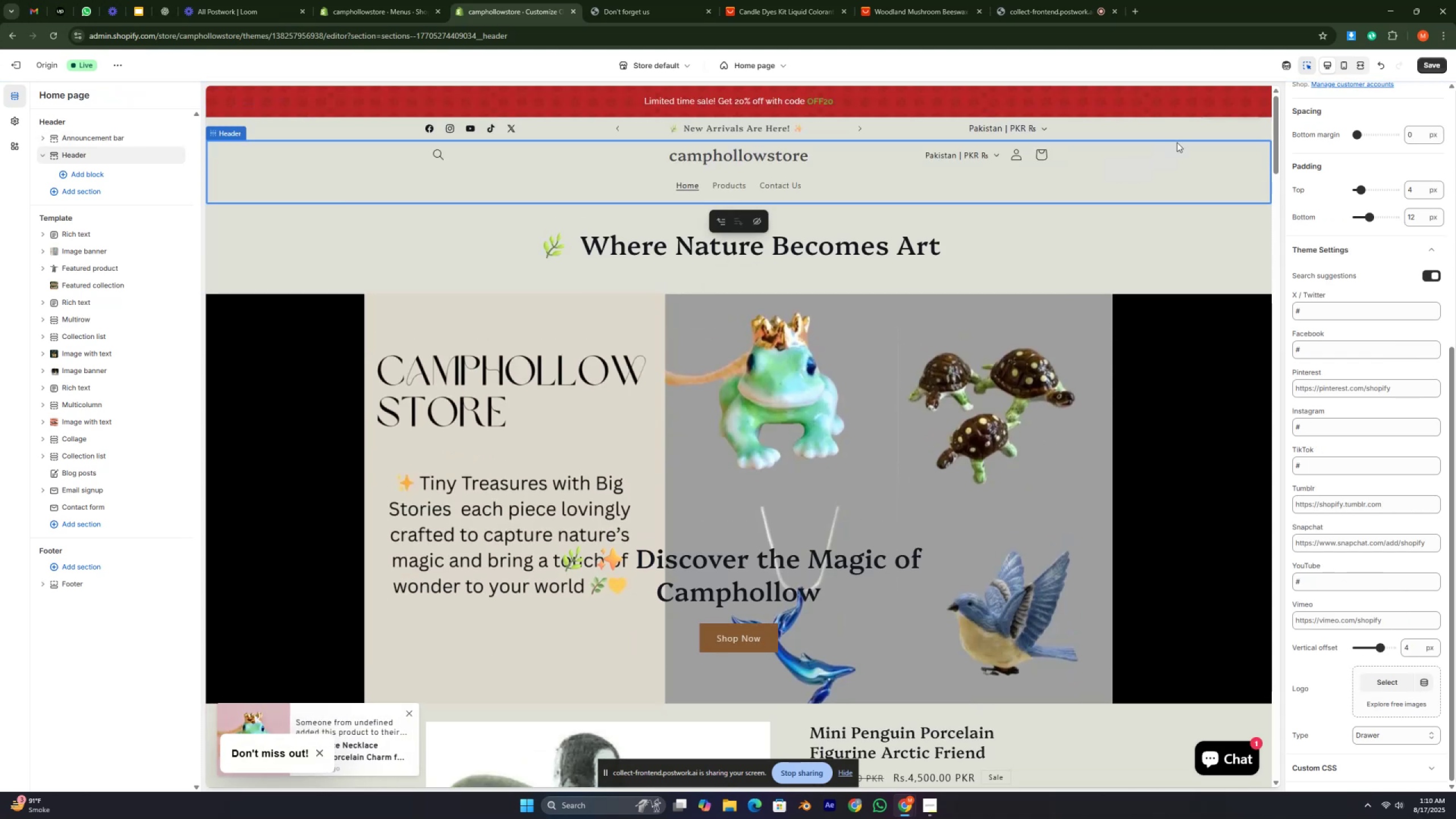 
key(Control+ControlLeft)
 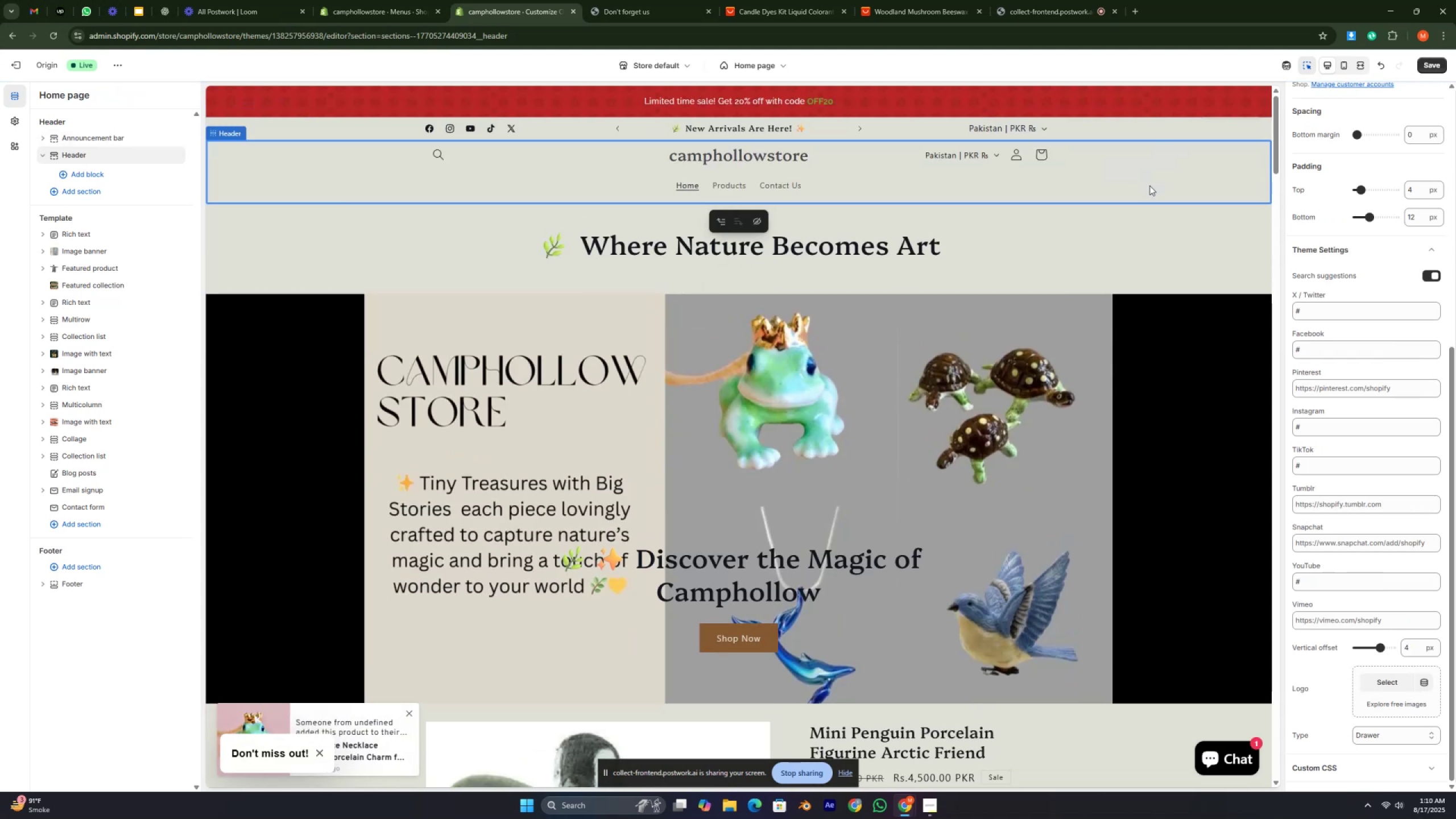 
key(Control+ControlLeft)
 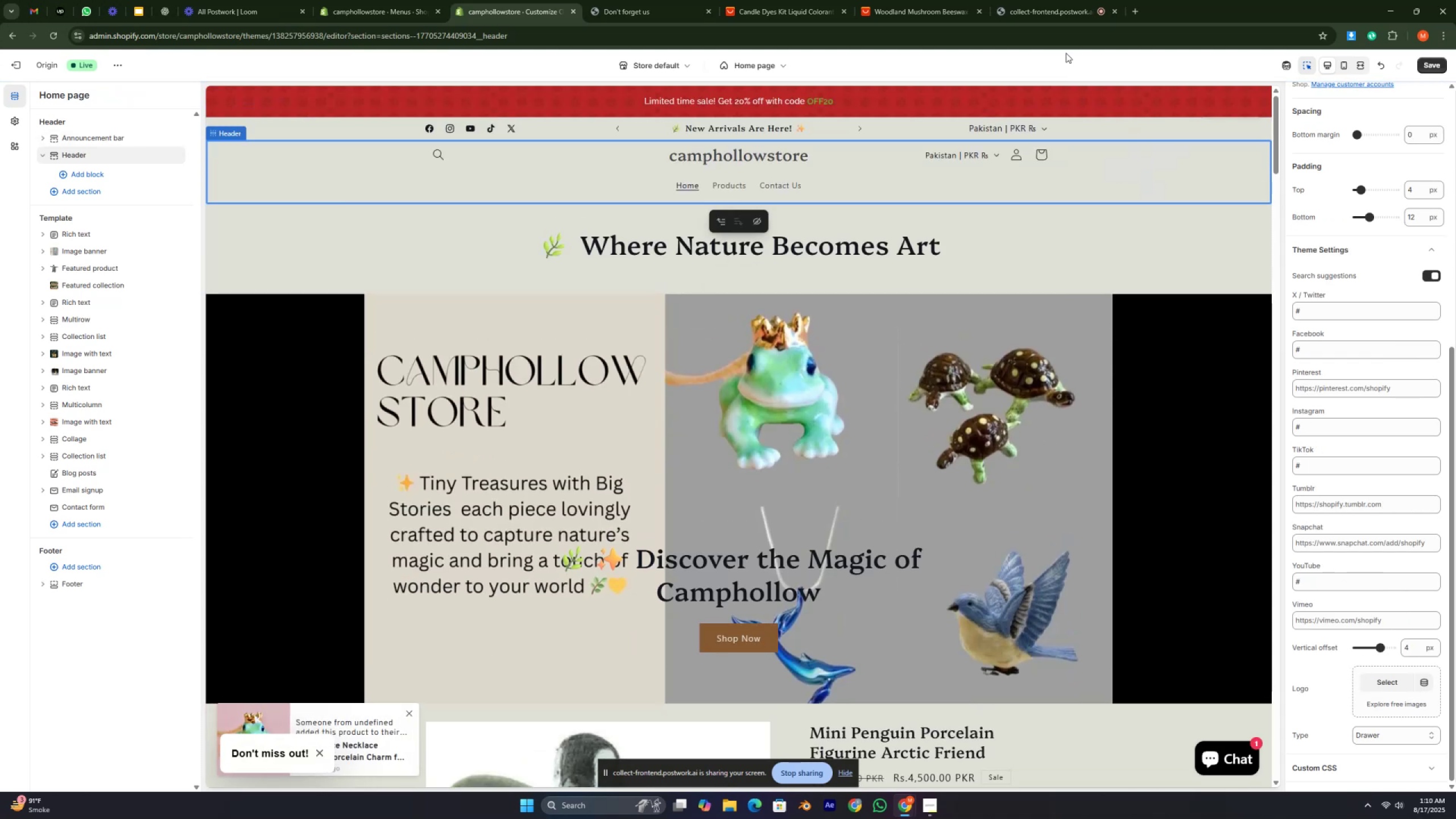 
key(Control+ControlLeft)
 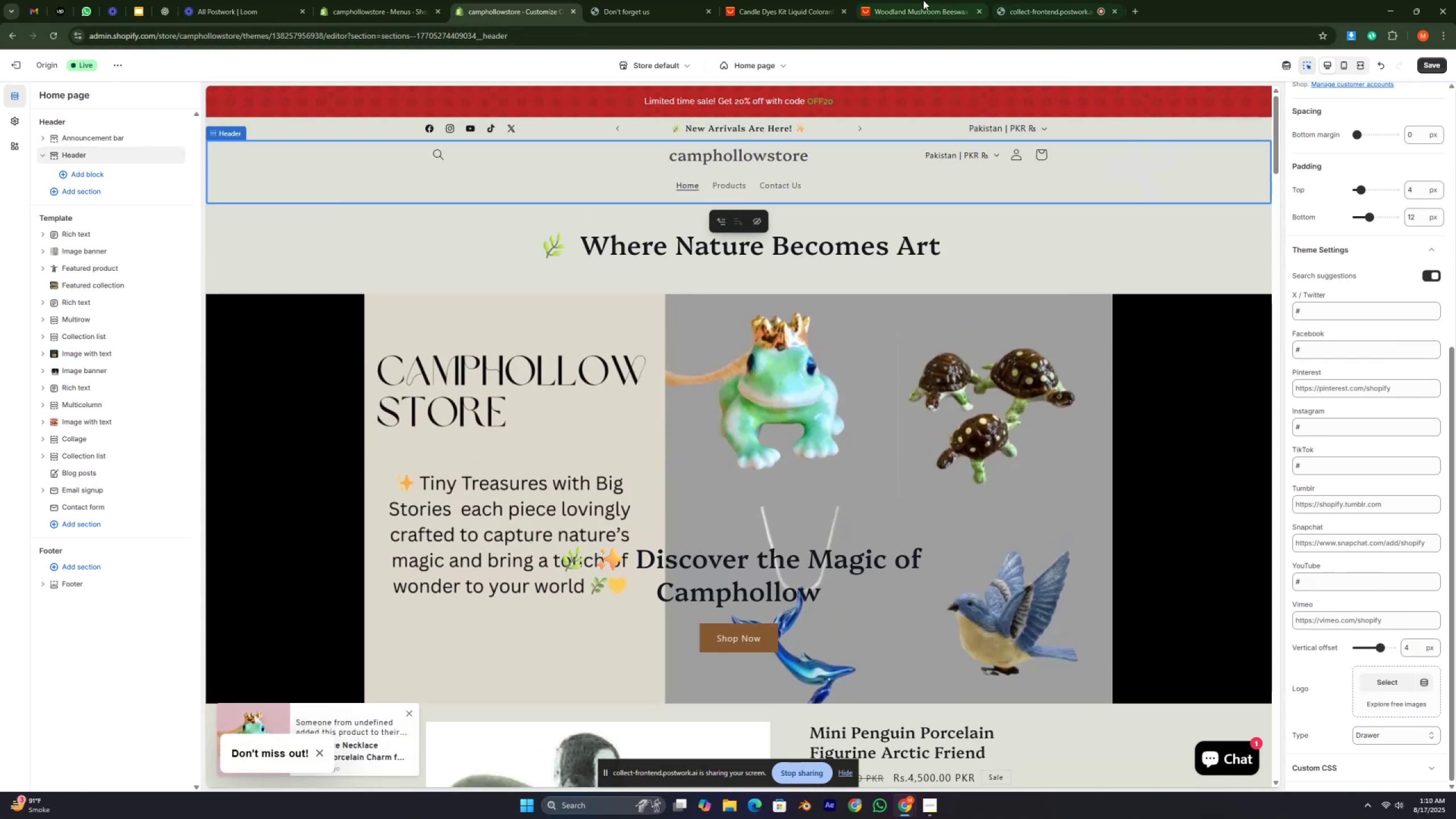 
key(Control+ControlLeft)
 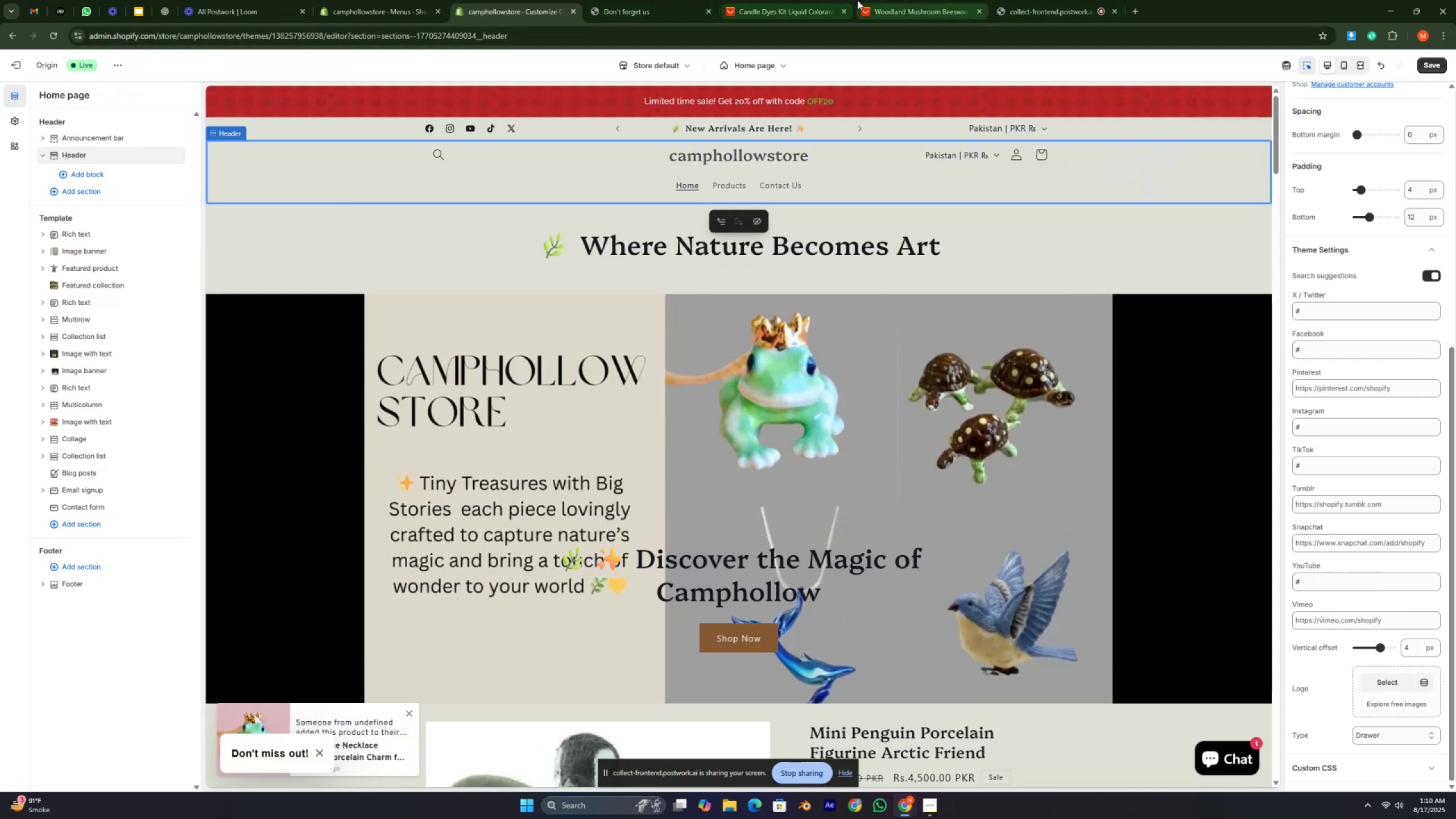 
left_click([913, 0])
 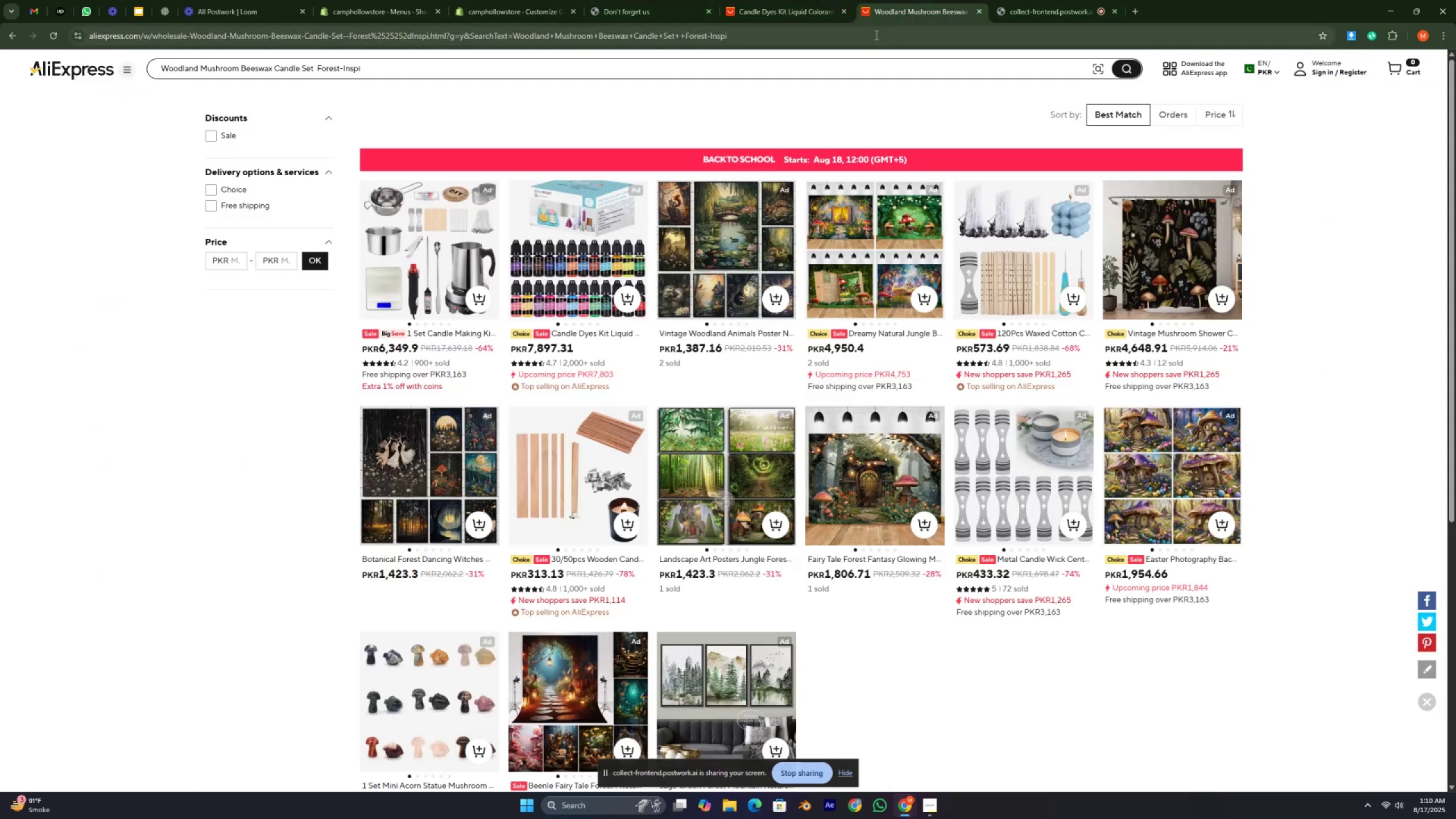 
left_click([875, 35])
 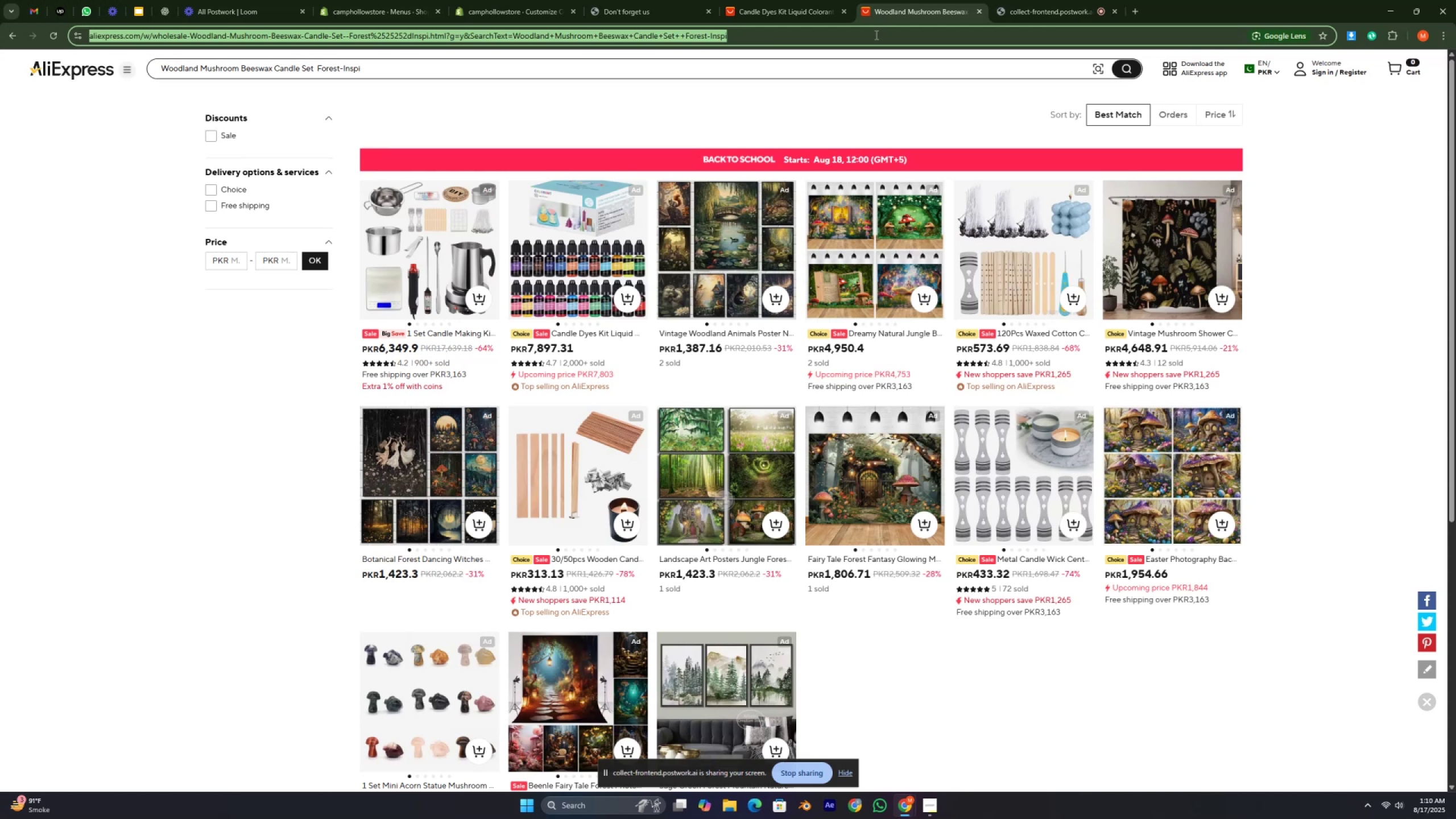 
type(can)
 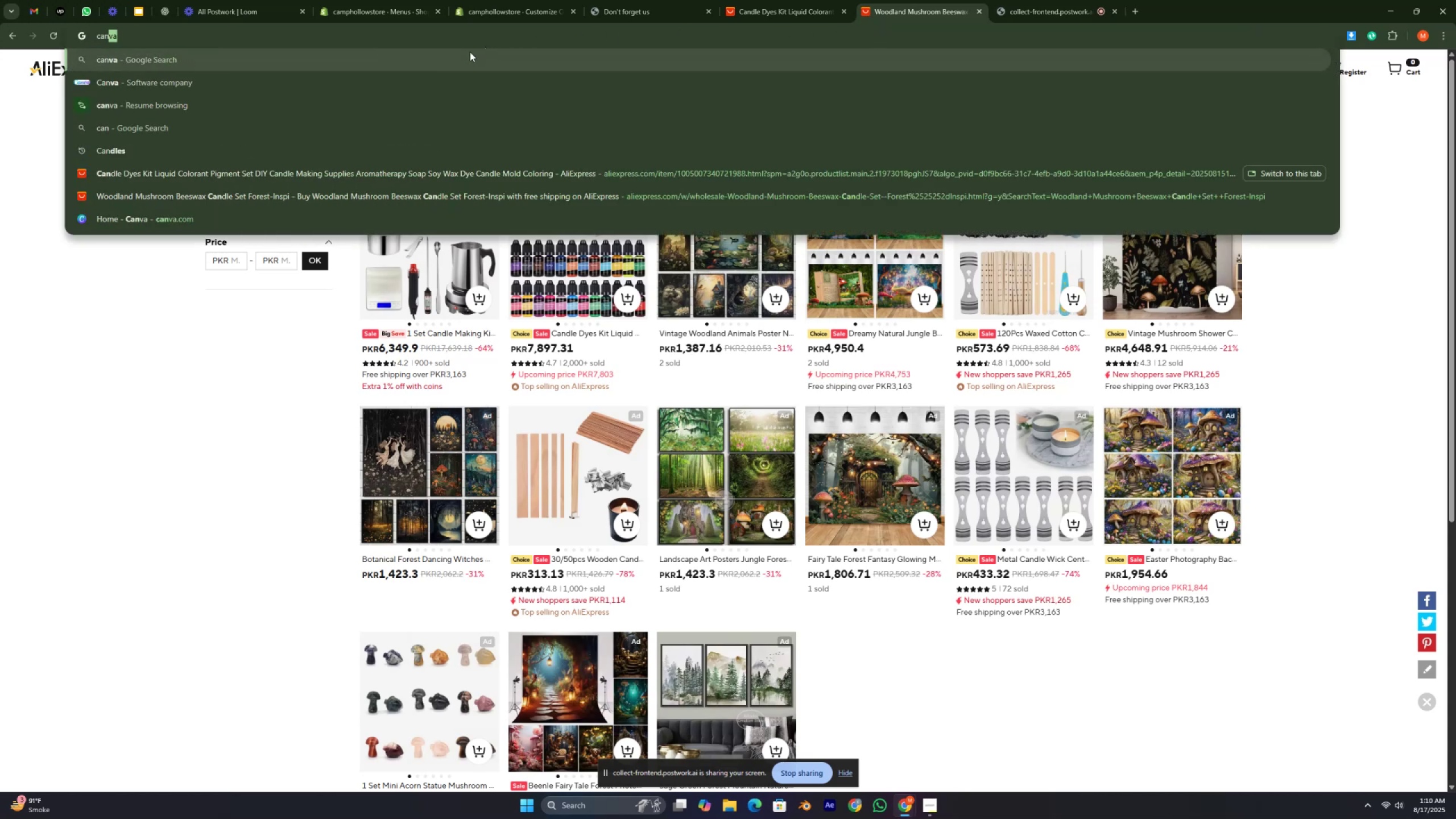 
left_click([446, 64])
 